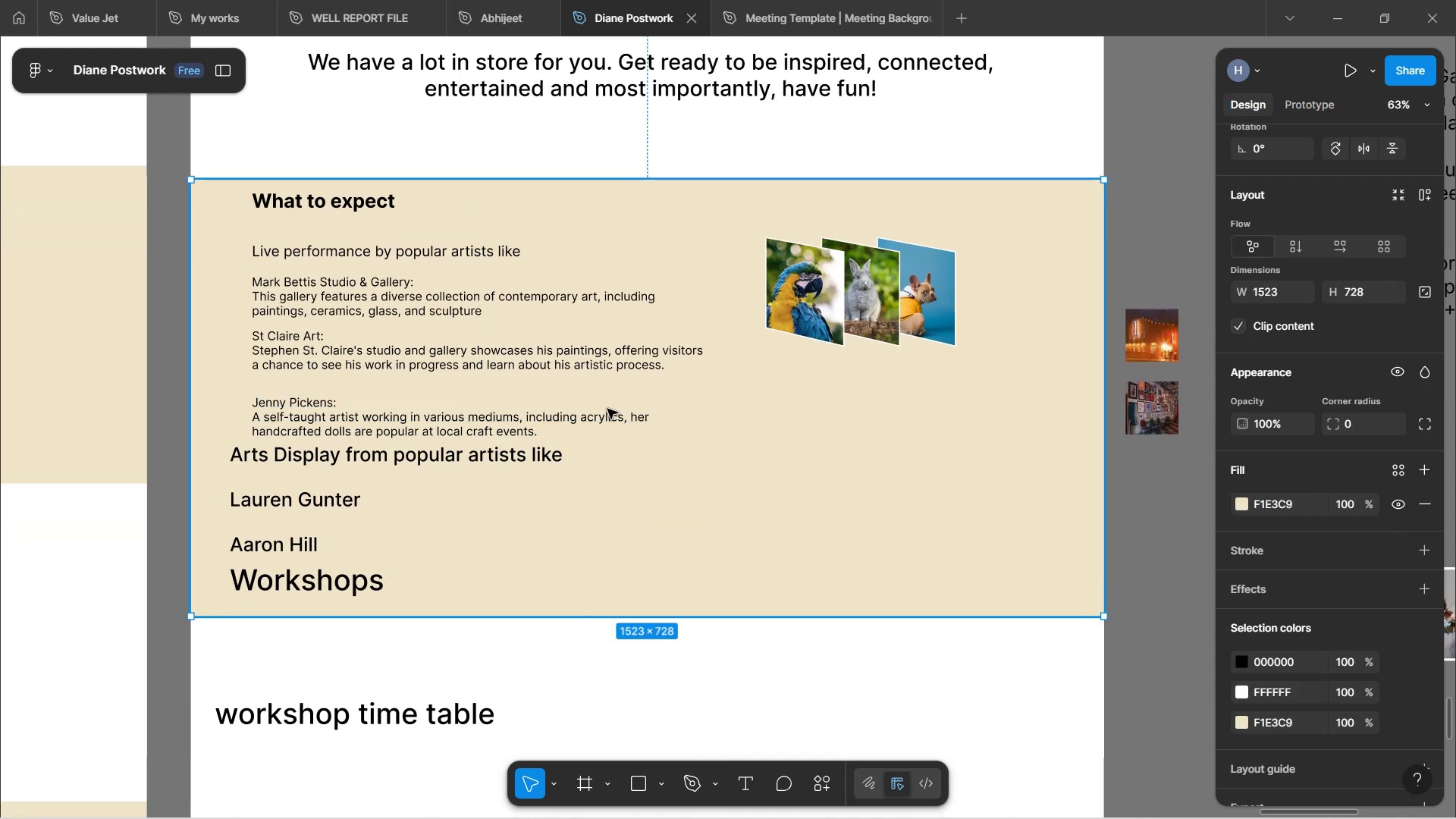 
hold_key(key=ControlLeft, duration=0.45)
scroll: coordinate [603, 397], scroll_direction: up, amount: 3.0
 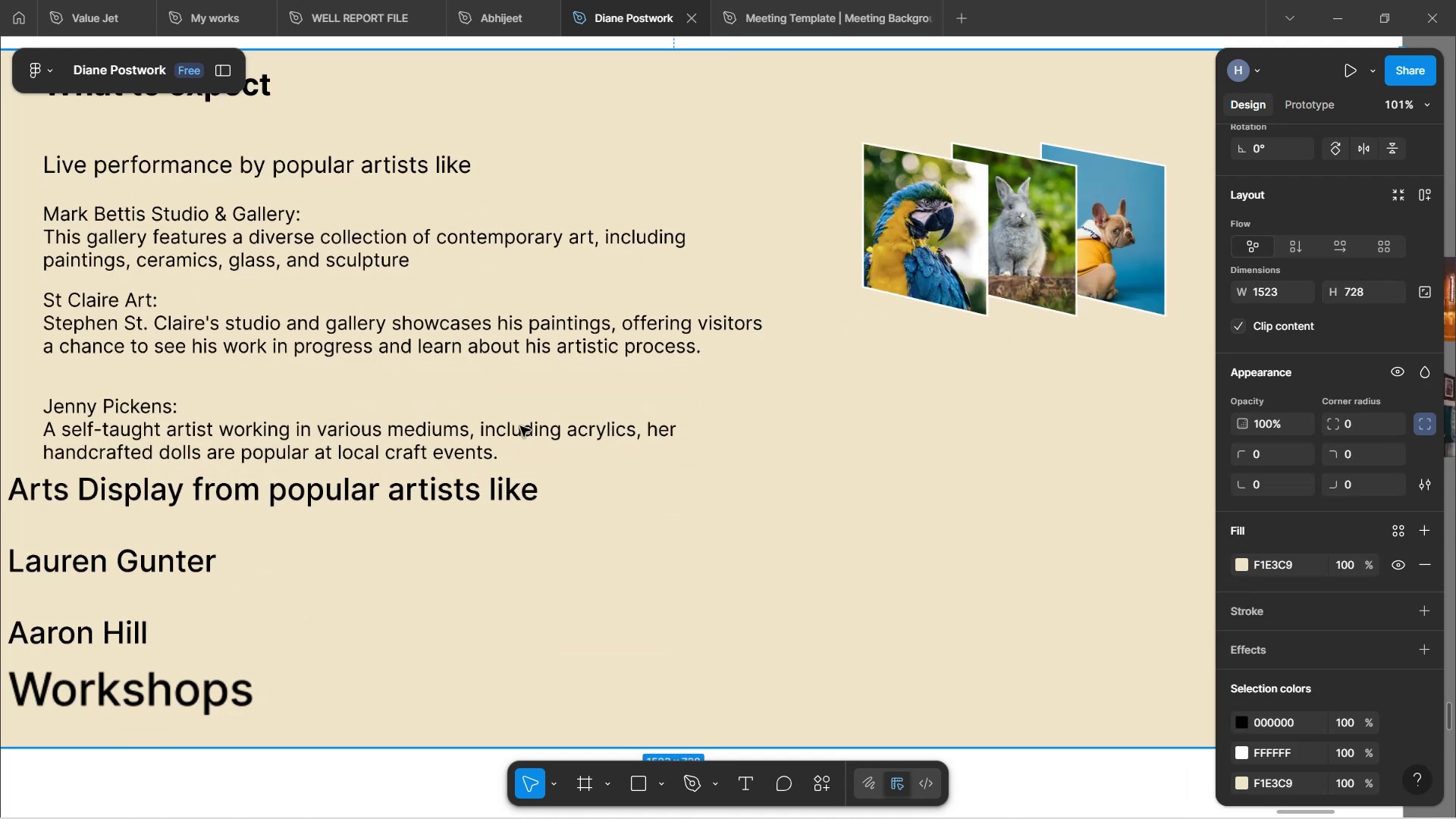 
scroll: coordinate [532, 426], scroll_direction: down, amount: 2.0
 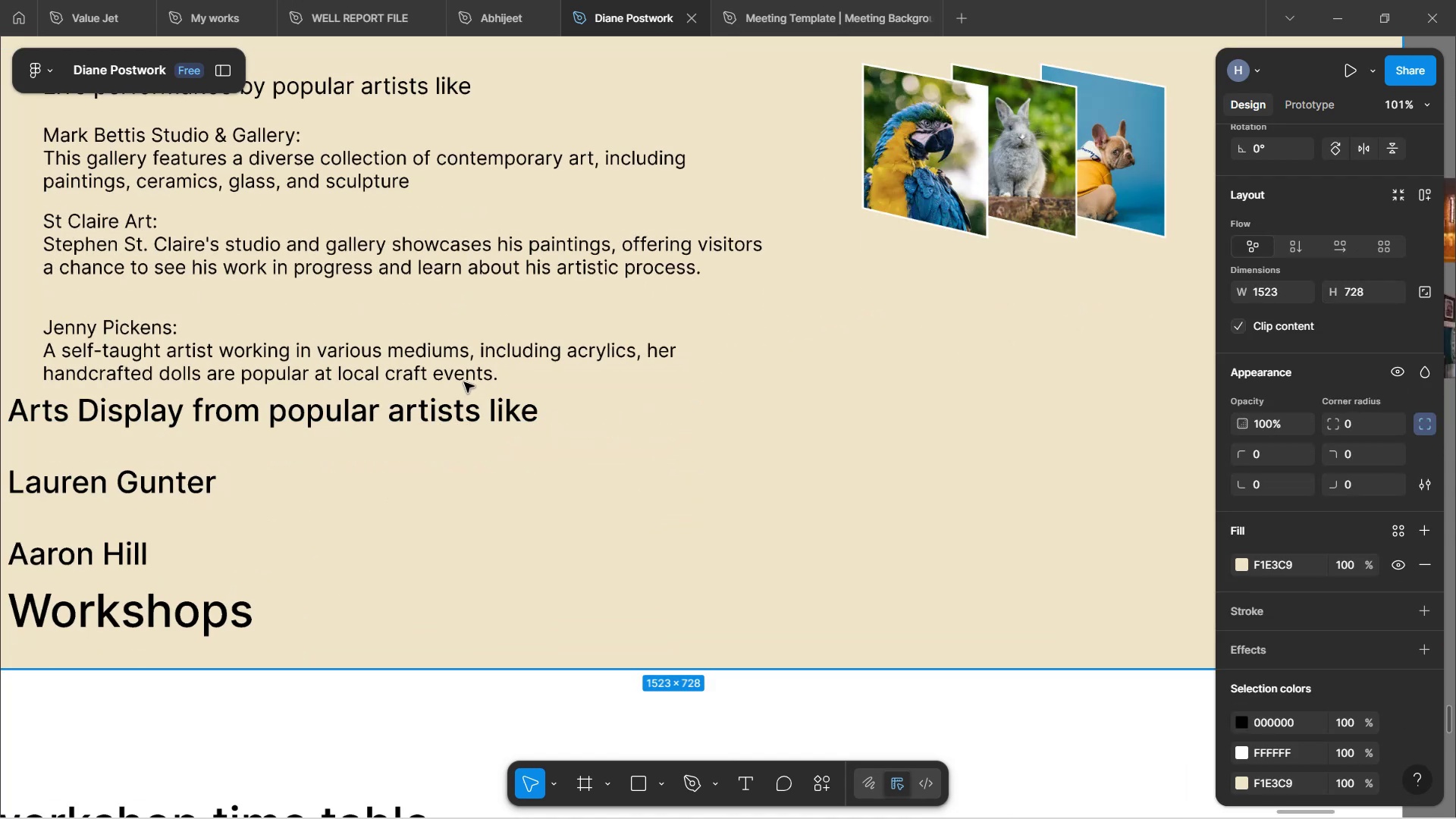 
key(Control+ControlLeft)
 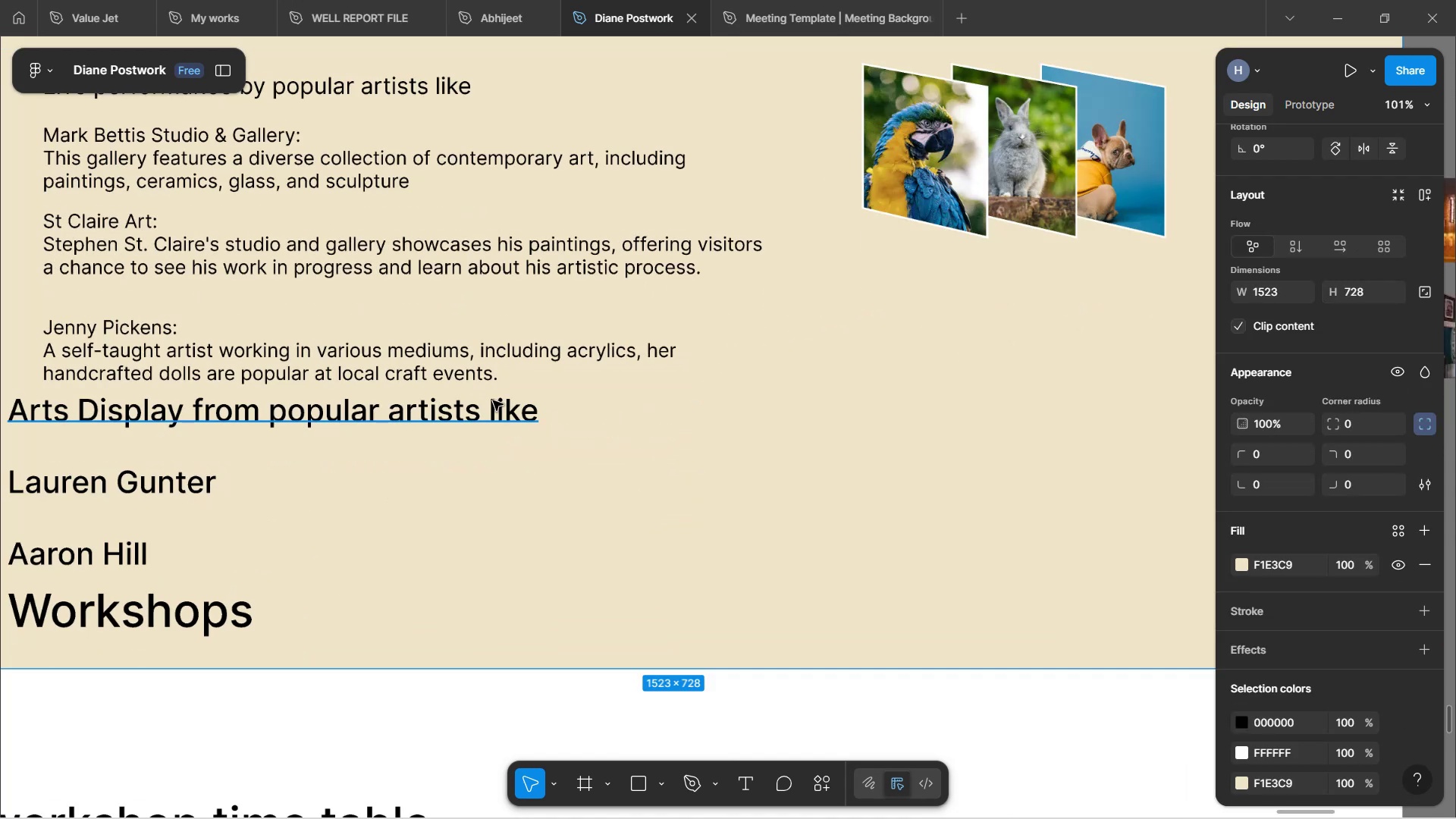 
hold_key(key=ControlLeft, duration=0.4)
scroll: coordinate [460, 371], scroll_direction: down, amount: 2.0
 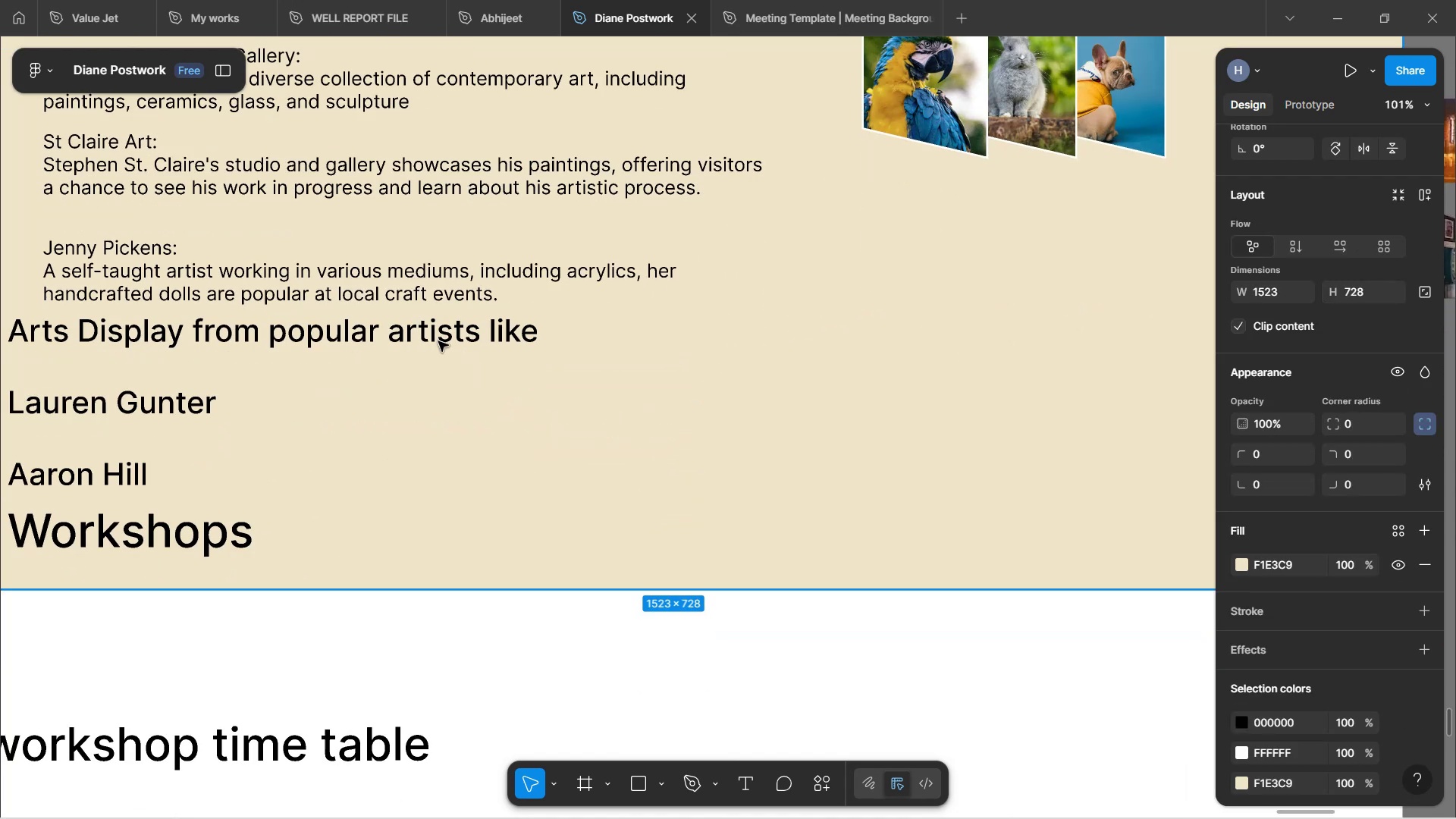 
hold_key(key=ControlLeft, duration=0.73)
scroll: coordinate [497, 347], scroll_direction: down, amount: 2.0
 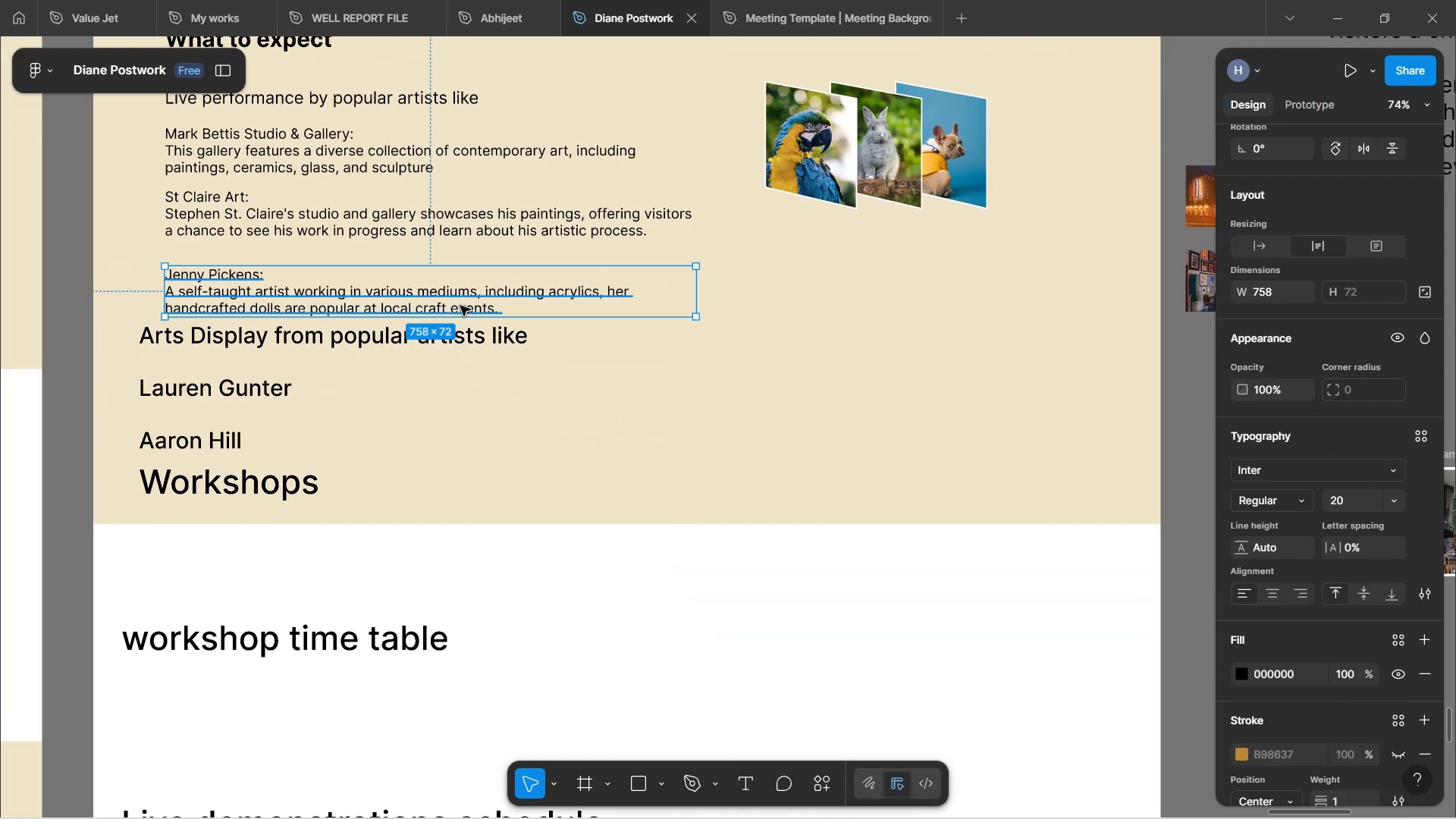 
left_click_drag(start_coordinate=[698, 290], to_coordinate=[651, 290])
 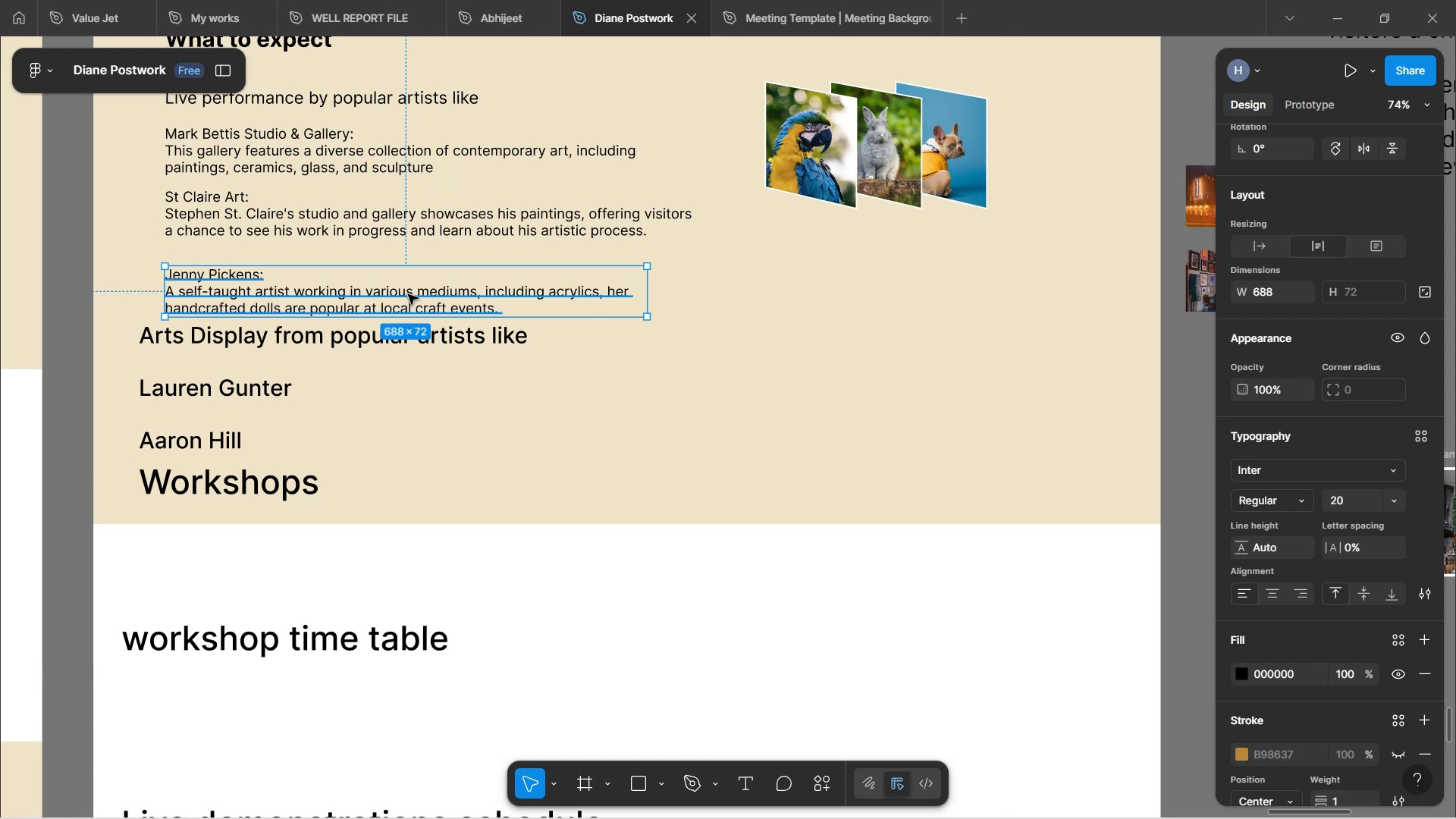 
left_click_drag(start_coordinate=[408, 293], to_coordinate=[409, 285])
 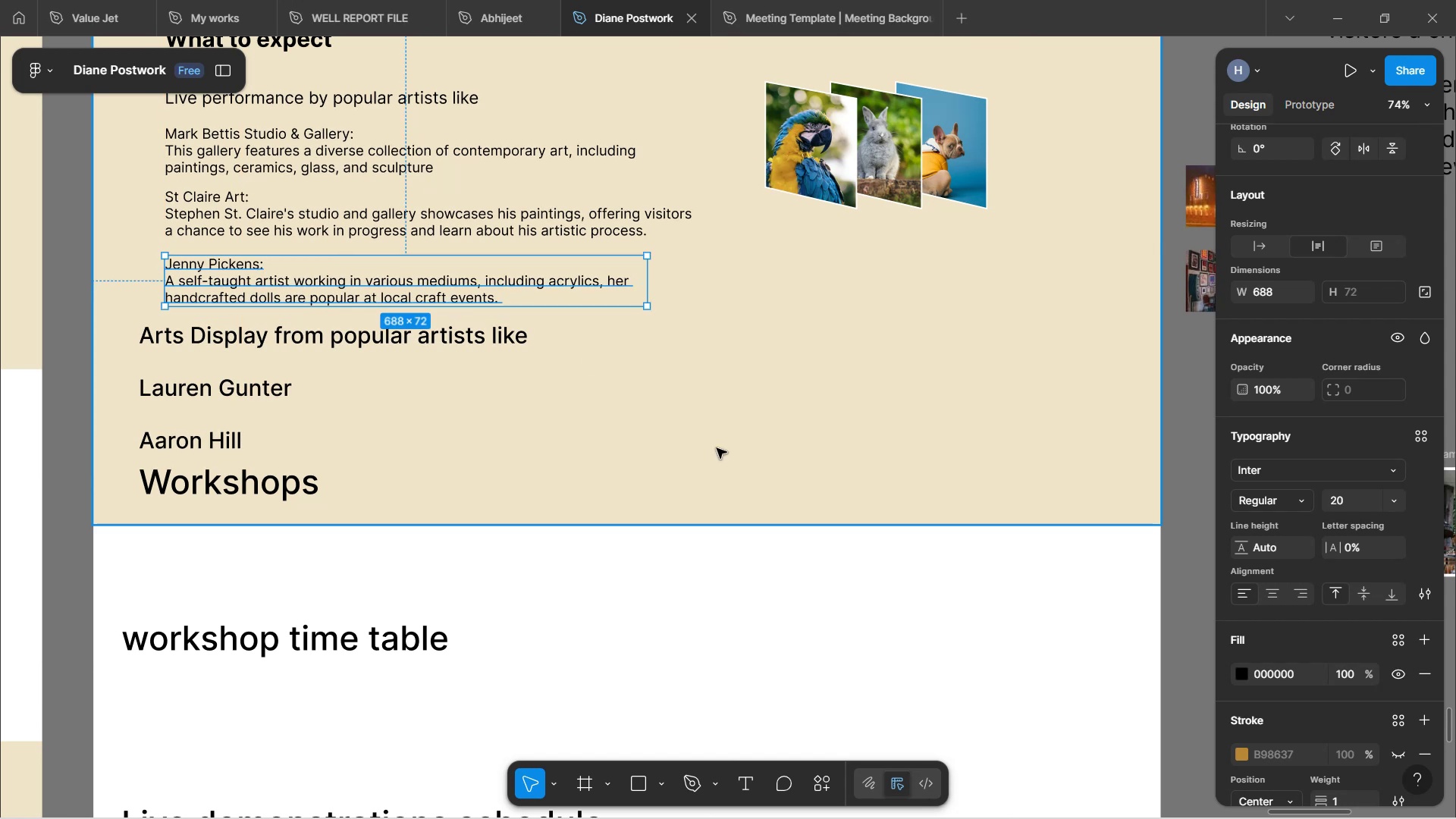 
left_click([718, 447])
 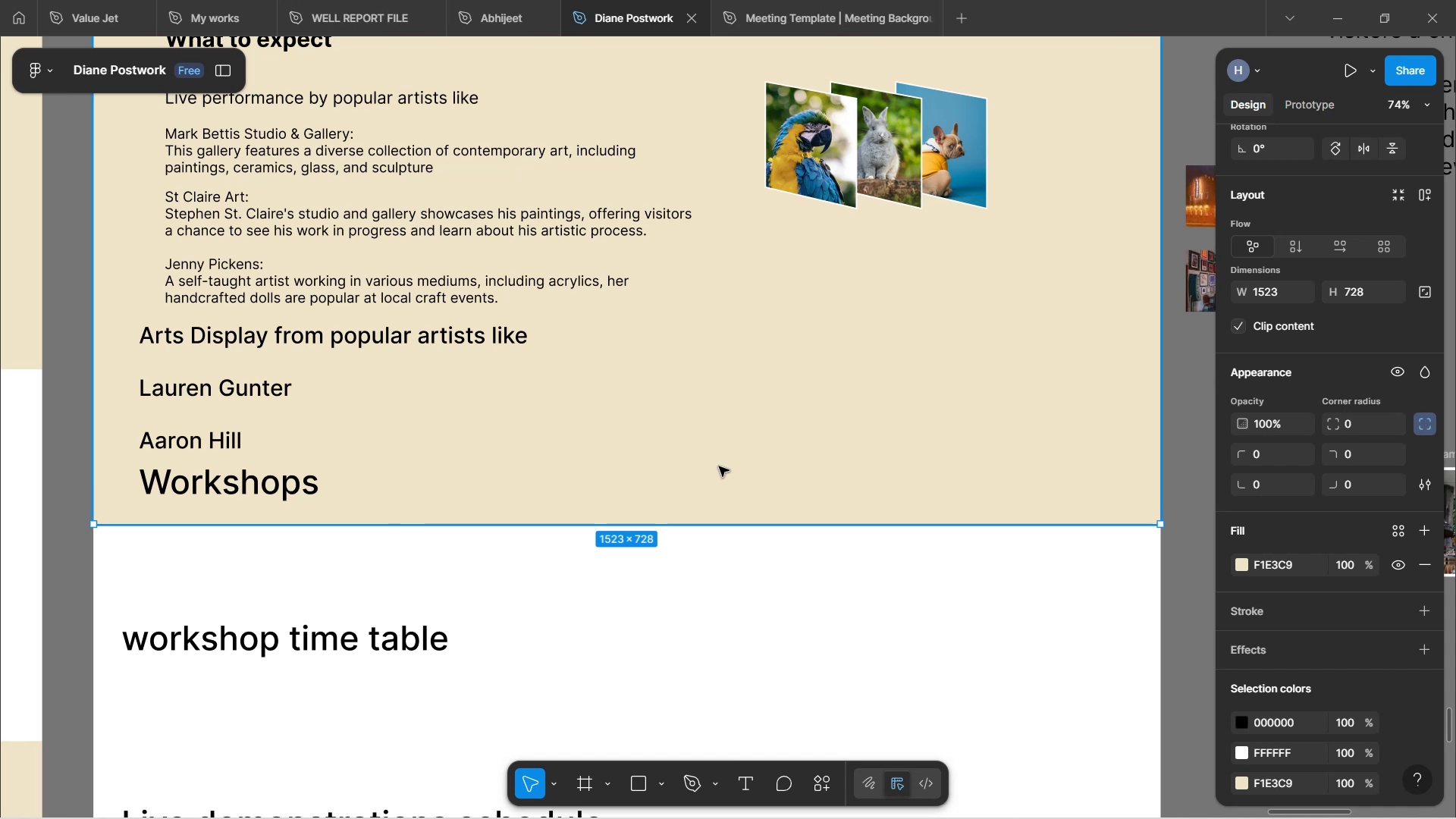 
wait(28.78)
 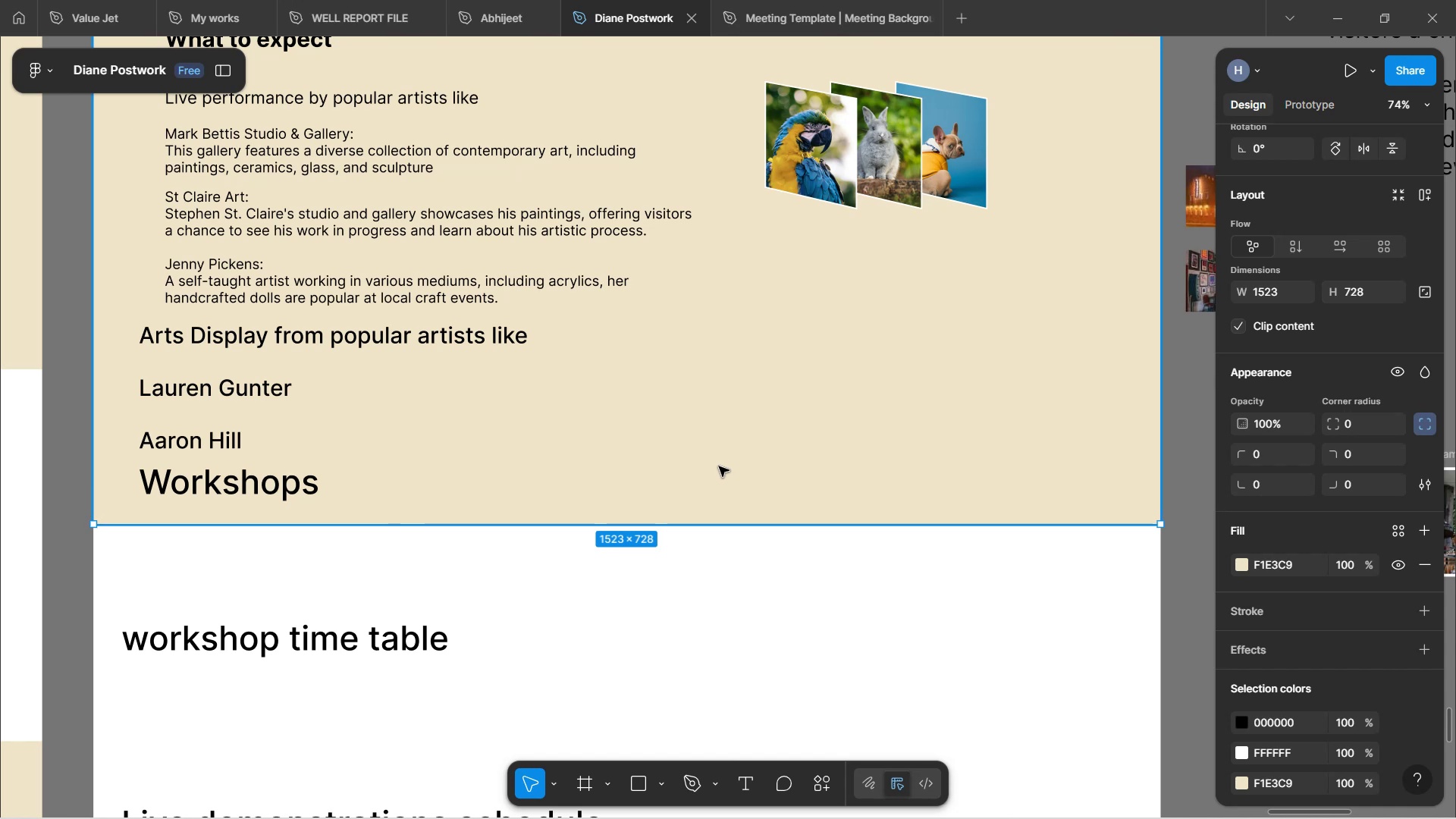 
scroll: coordinate [685, 416], scroll_direction: up, amount: 6.0
 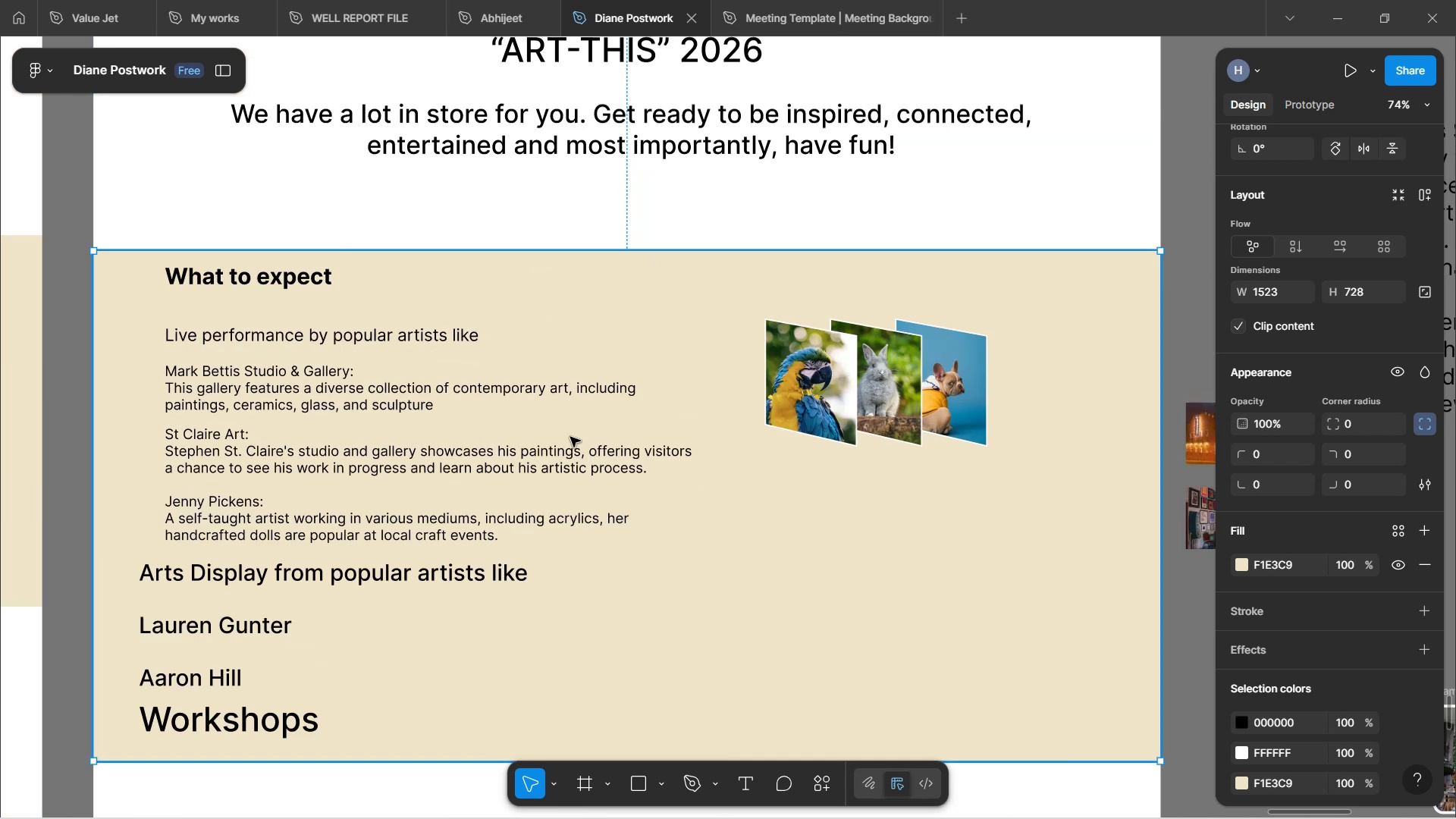 
wait(6.55)
 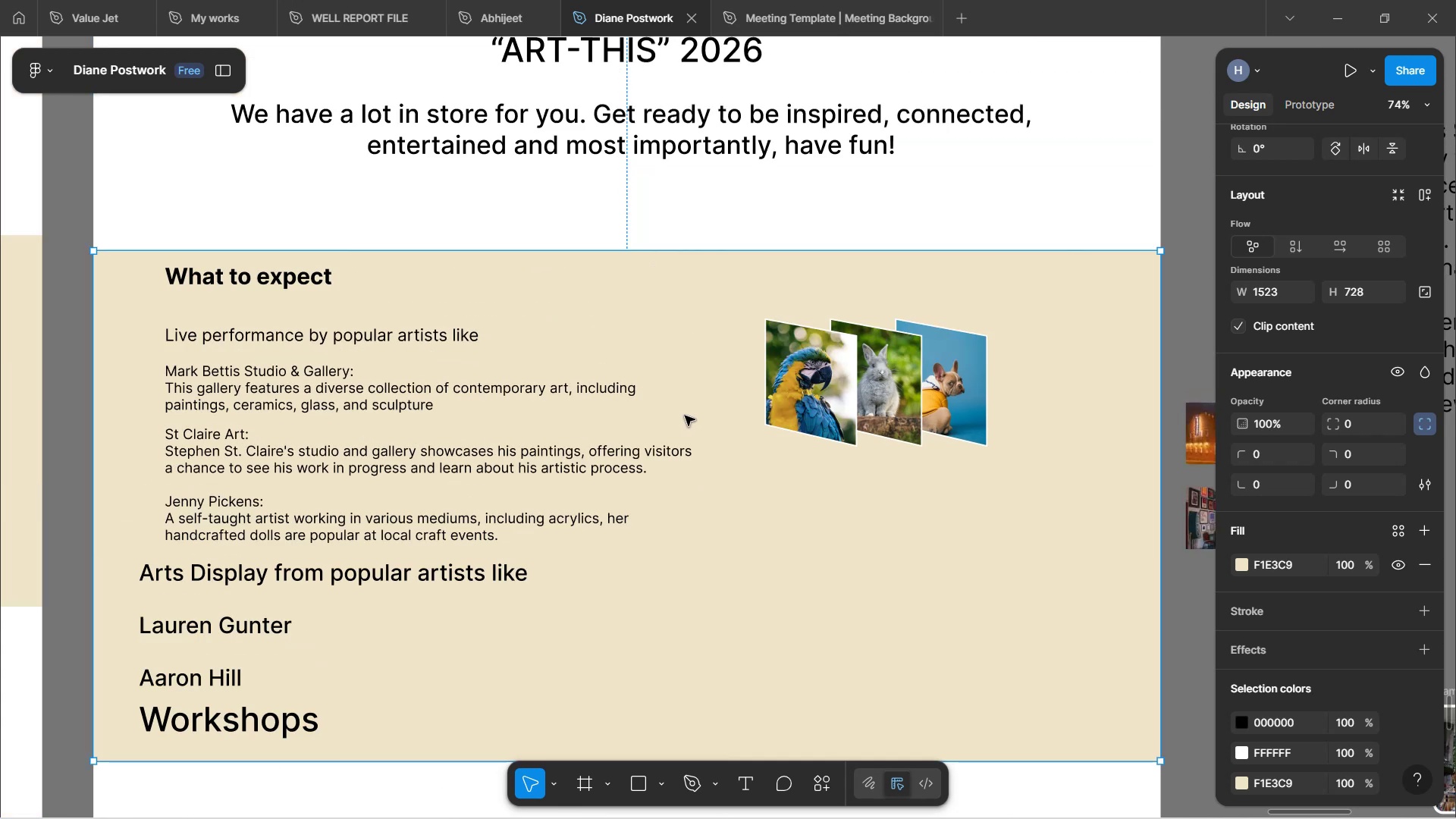 
double_click([371, 336])
 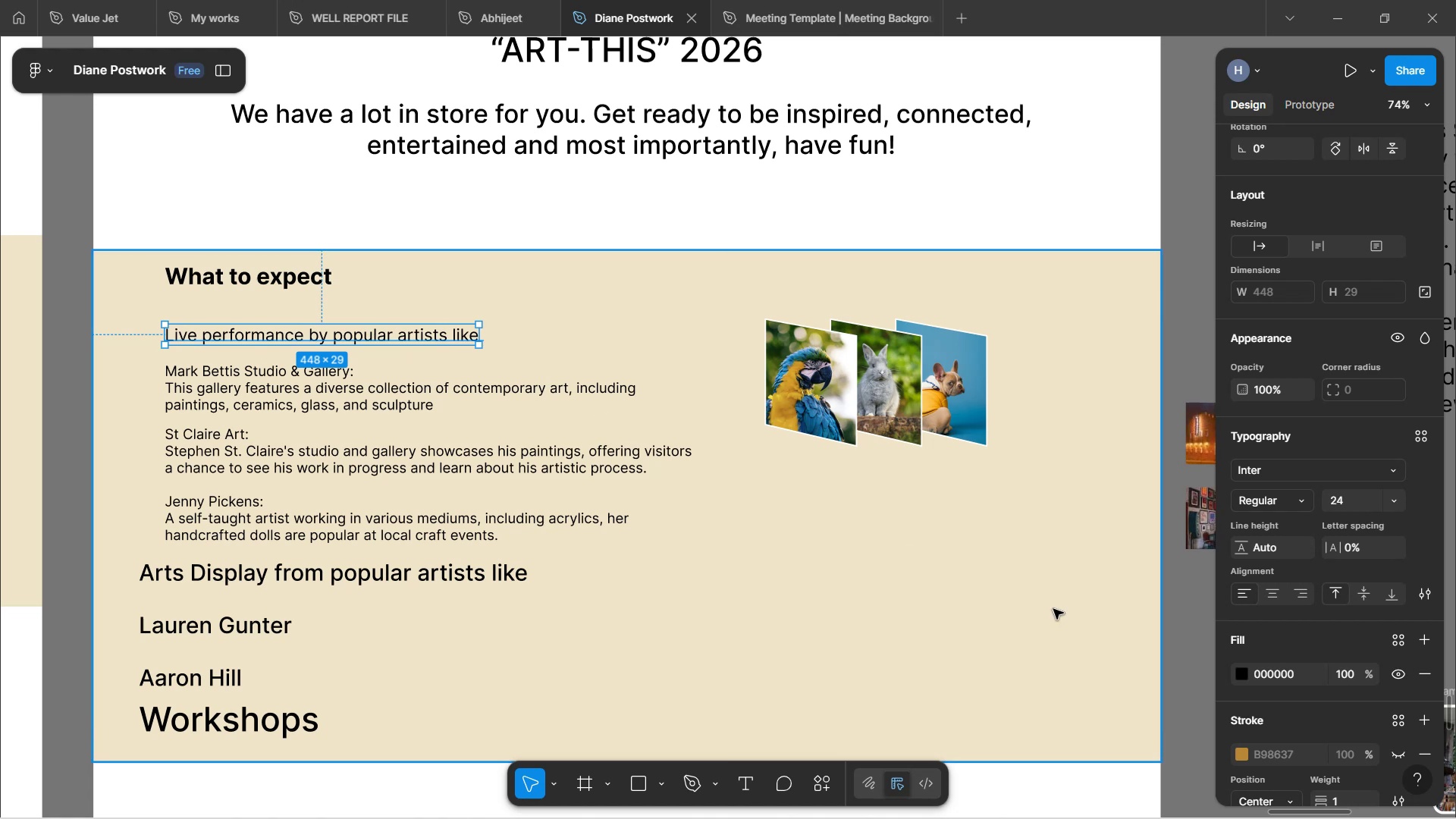 
scroll: coordinate [1365, 548], scroll_direction: down, amount: 4.0
 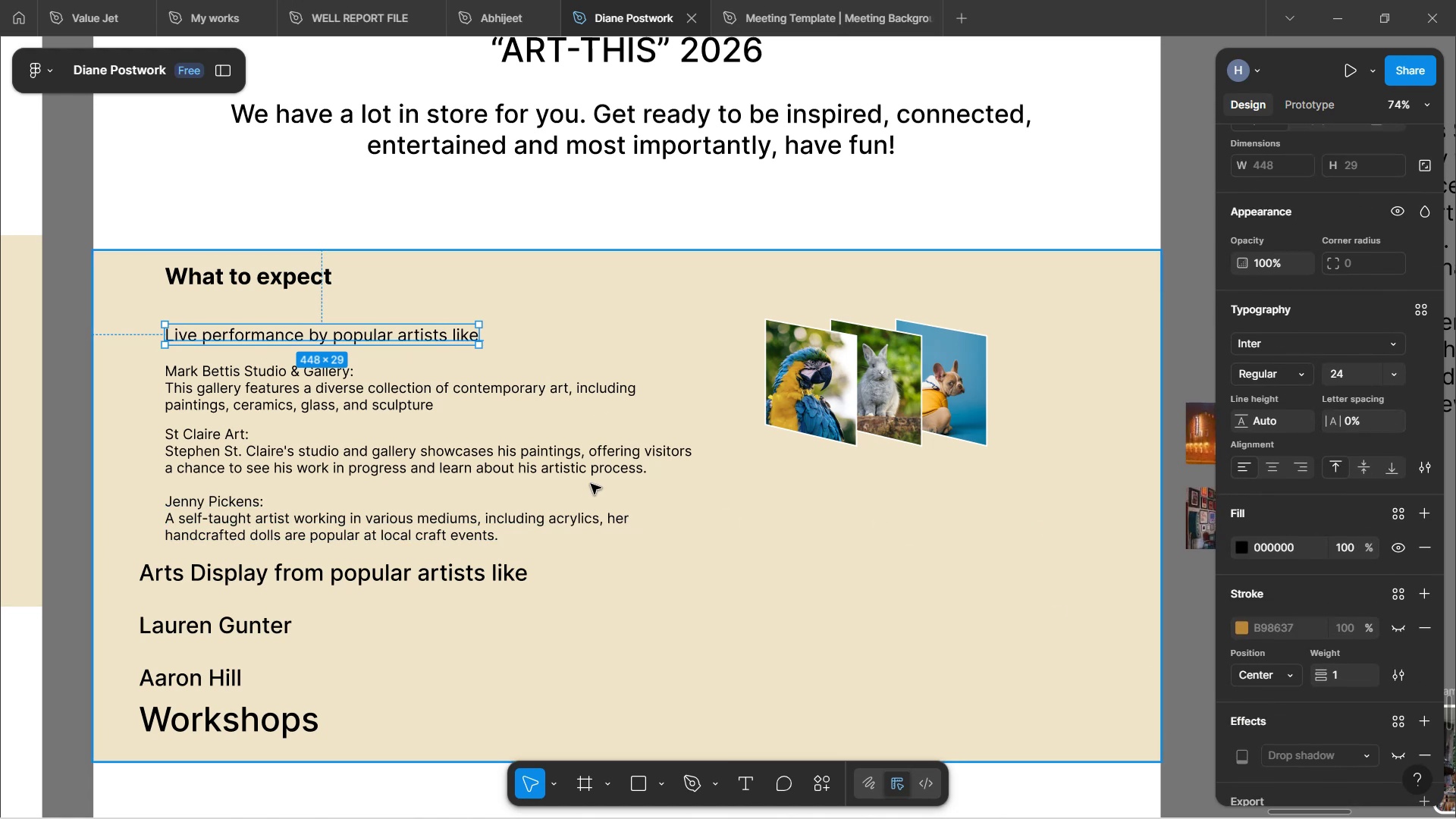 
hold_key(key=ControlLeft, duration=0.55)
scroll: coordinate [595, 467], scroll_direction: down, amount: 4.0
 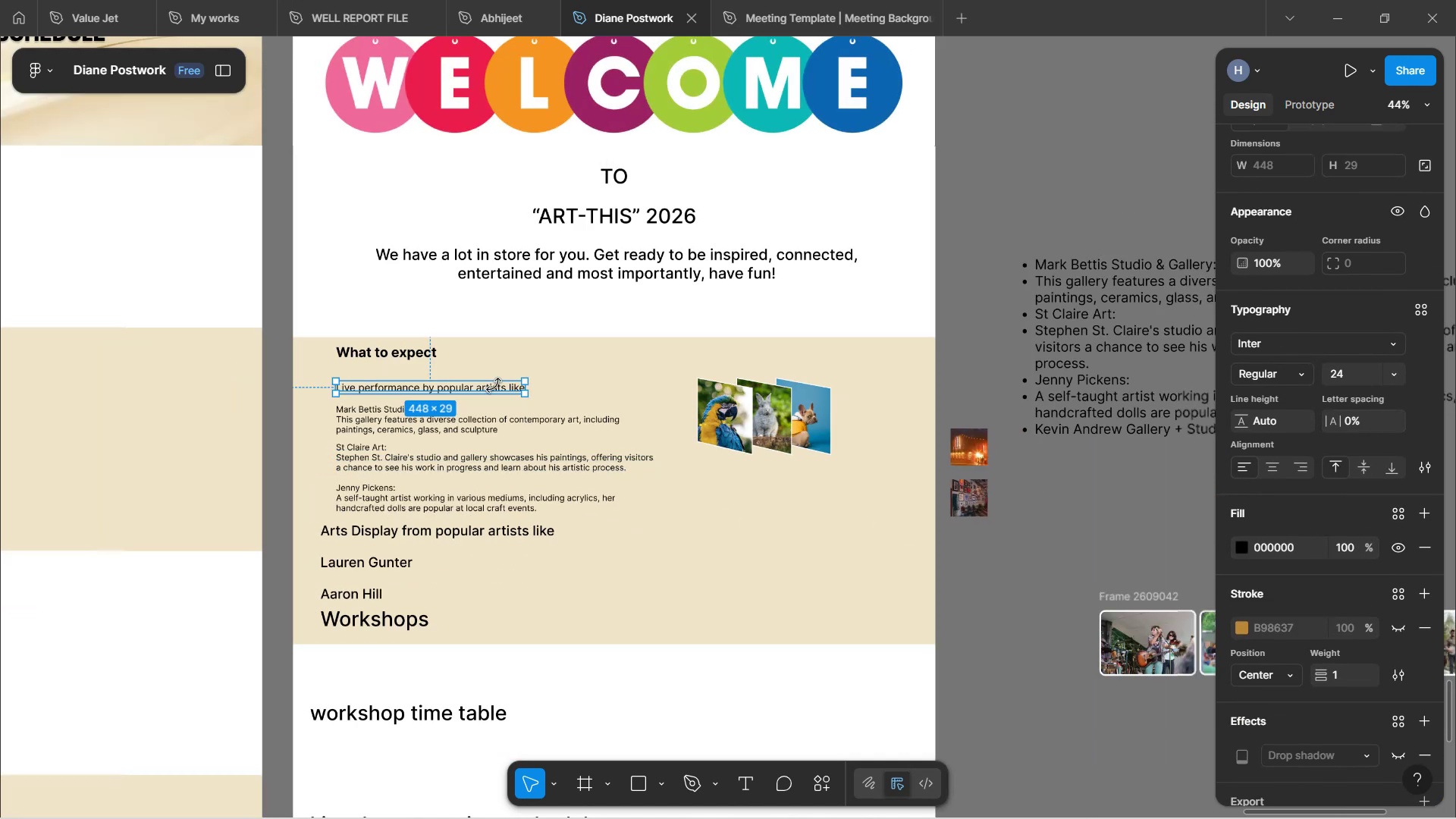 
scroll: coordinate [497, 379], scroll_direction: up, amount: 22.0
 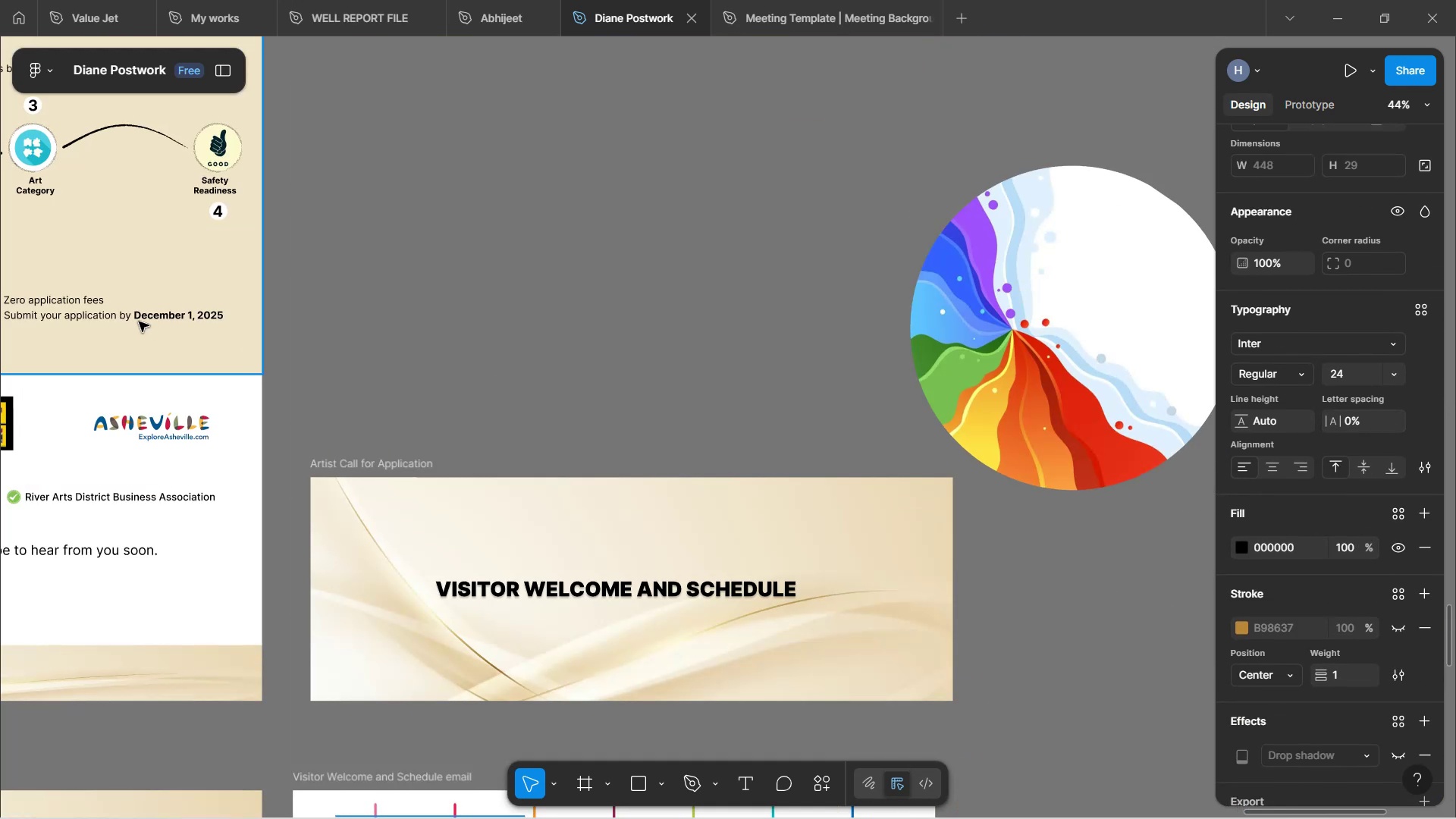 
hold_key(key=ShiftLeft, duration=1.52)
scroll: coordinate [108, 314], scroll_direction: up, amount: 13.0
 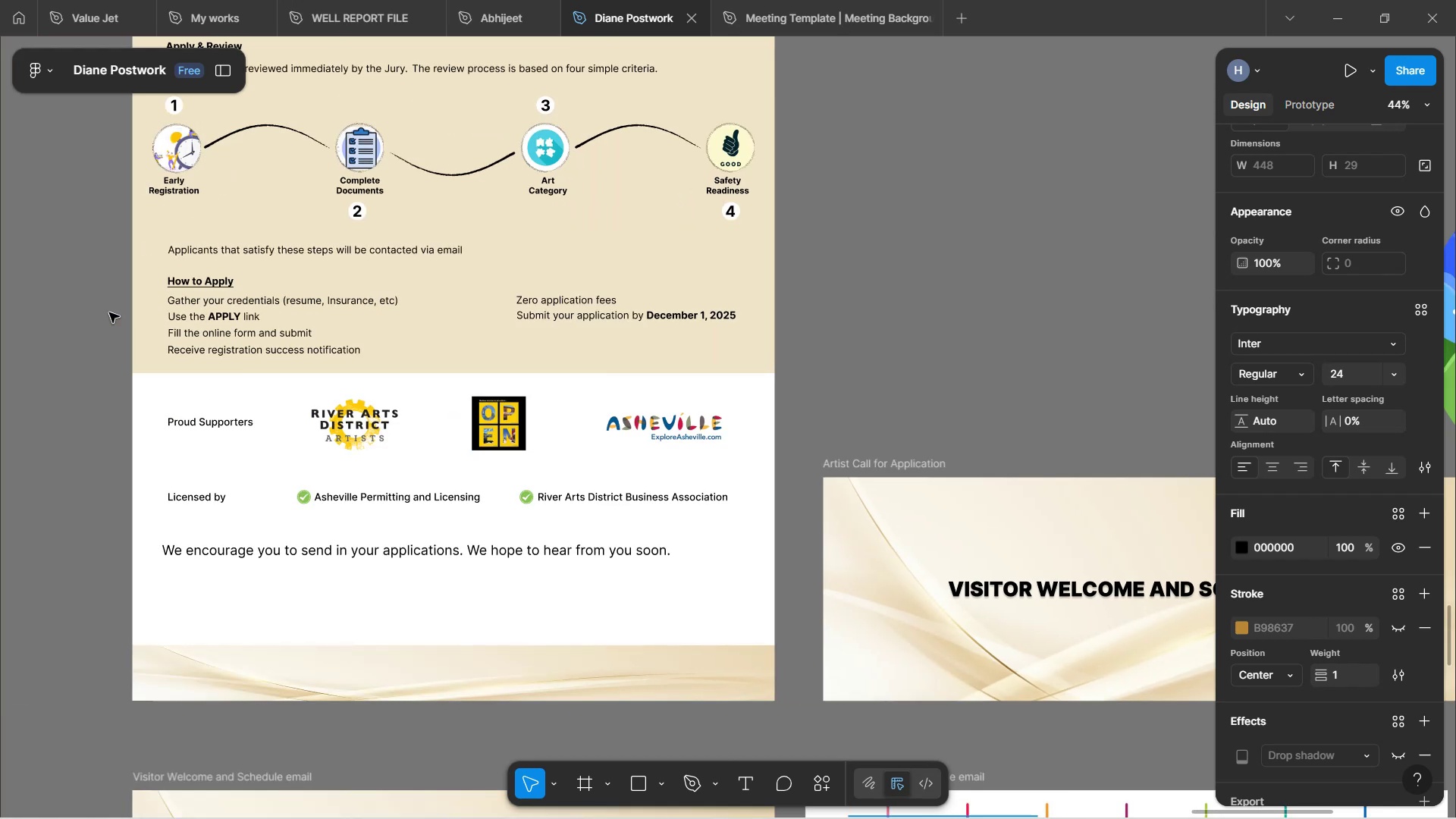 
key(Shift+ShiftLeft)
 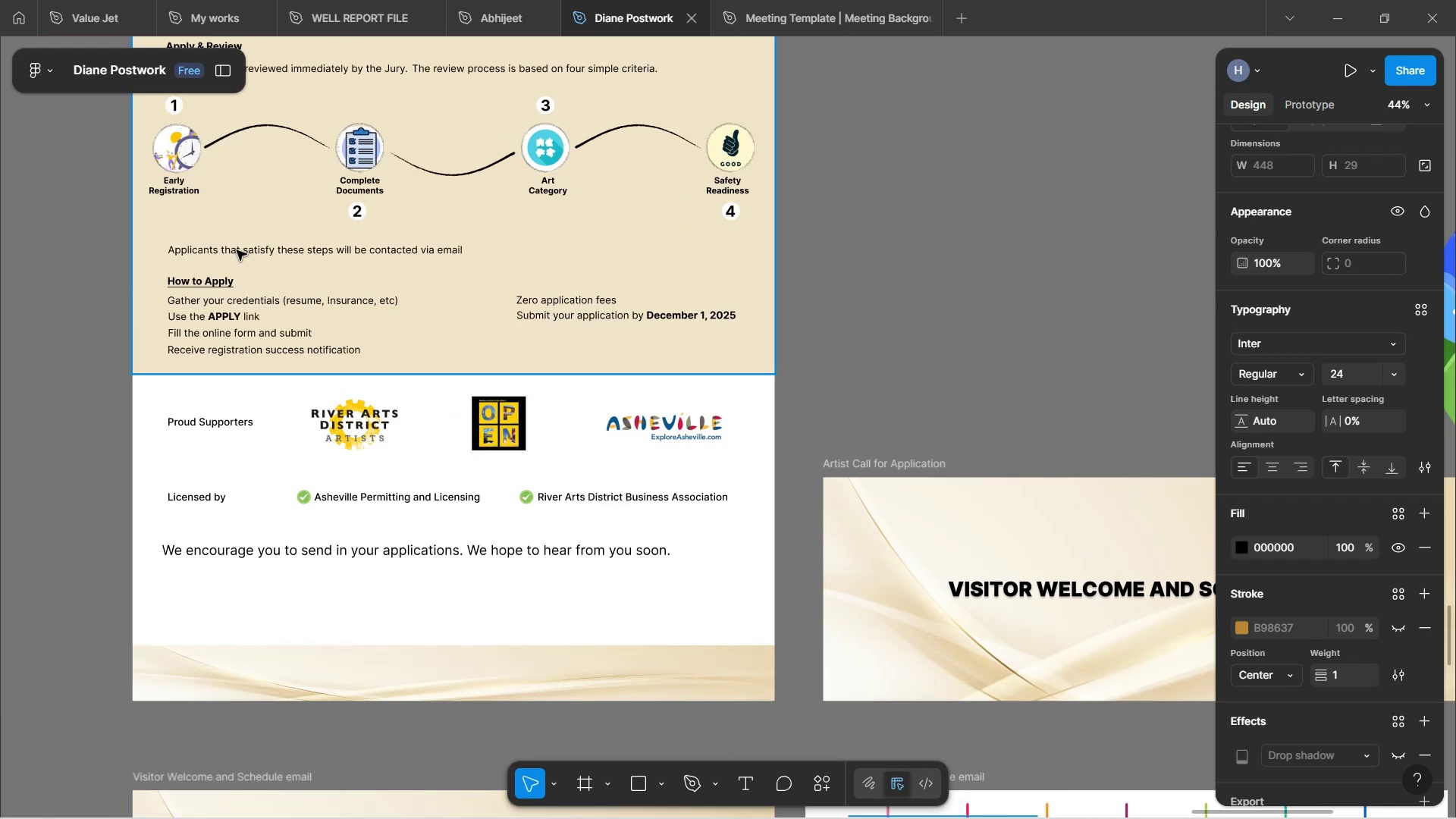 
double_click([237, 249])
 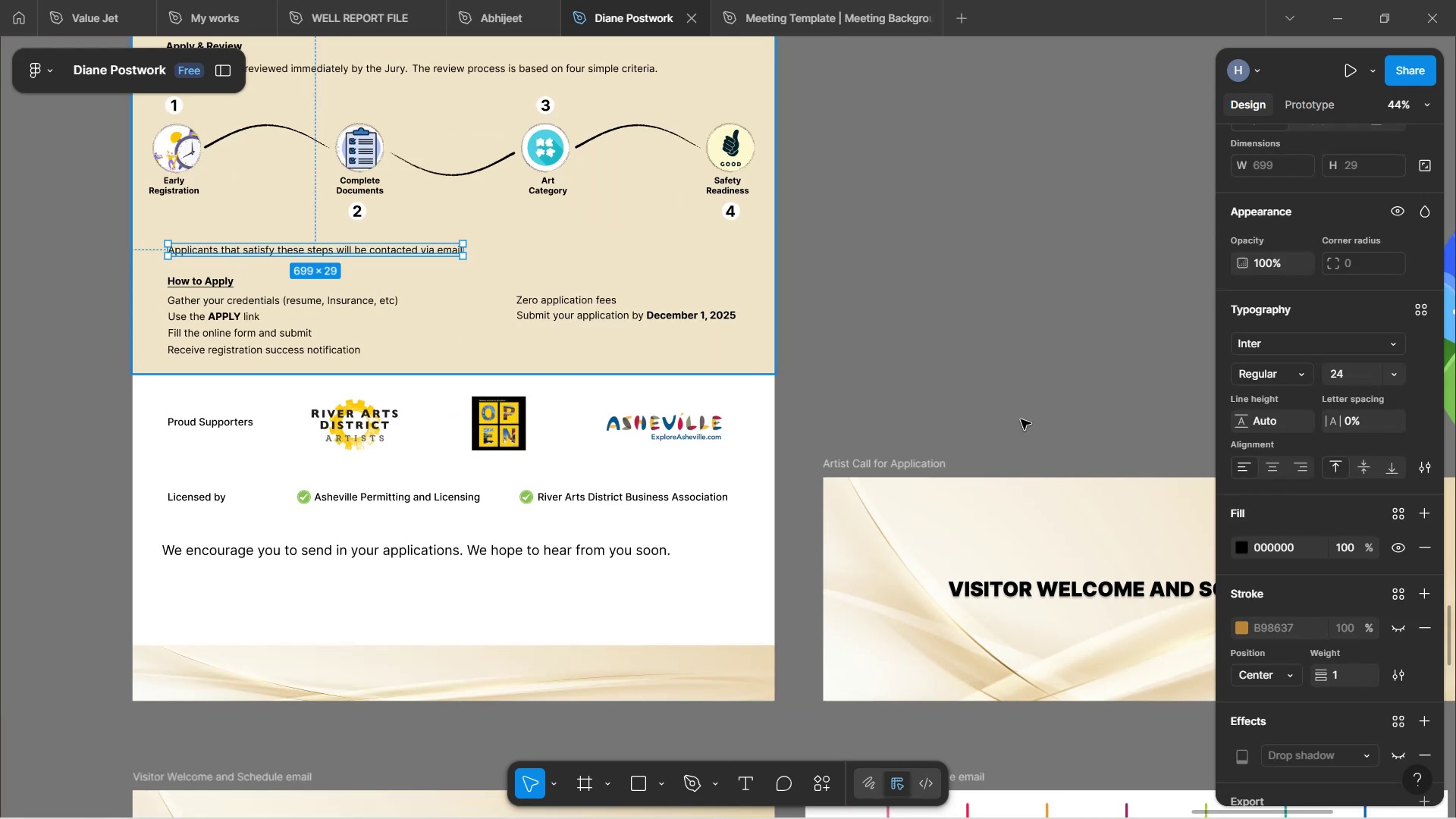 
scroll: coordinate [1436, 433], scroll_direction: down, amount: 4.0
 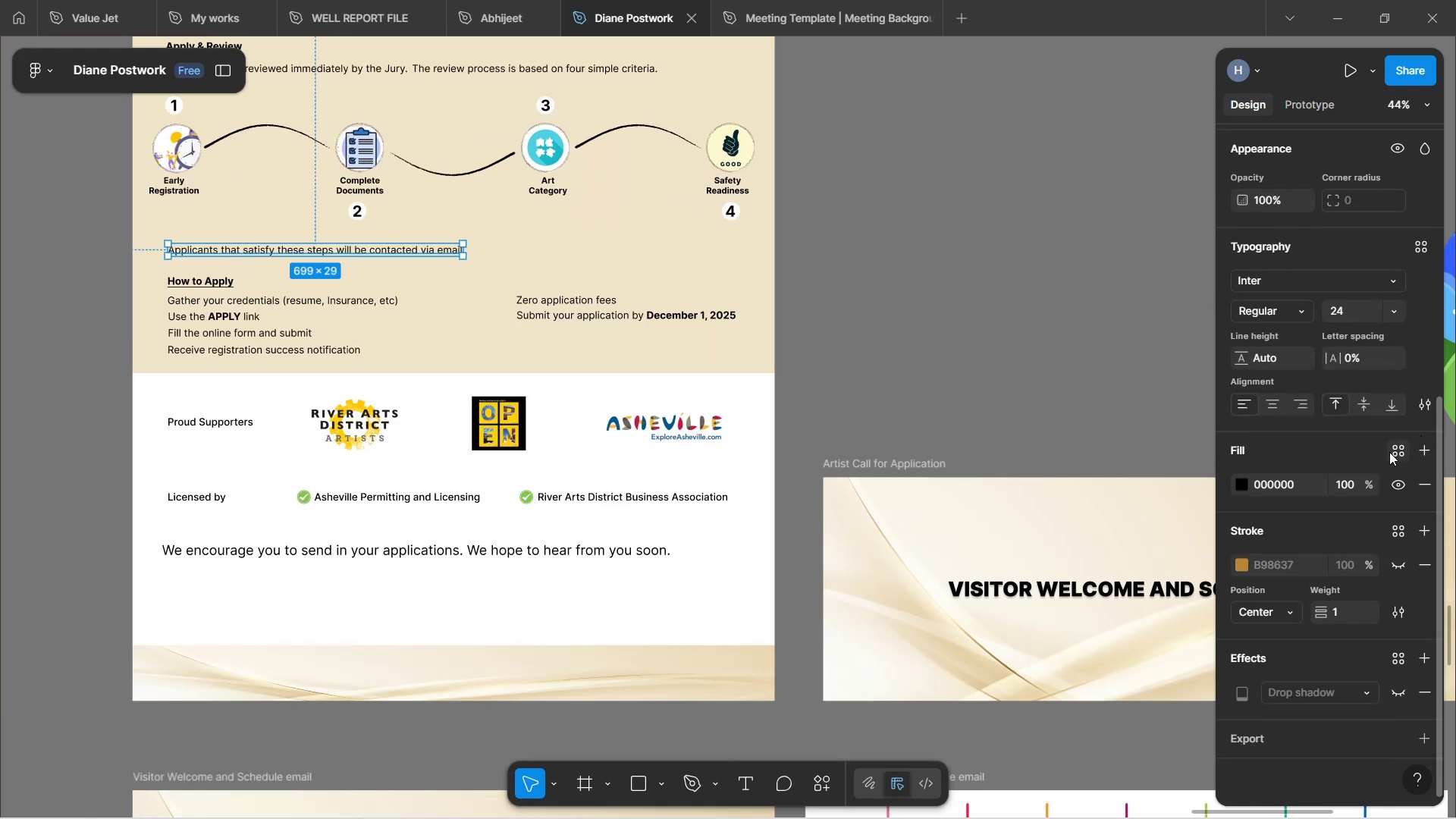 
scroll: coordinate [1360, 450], scroll_direction: up, amount: 4.0
 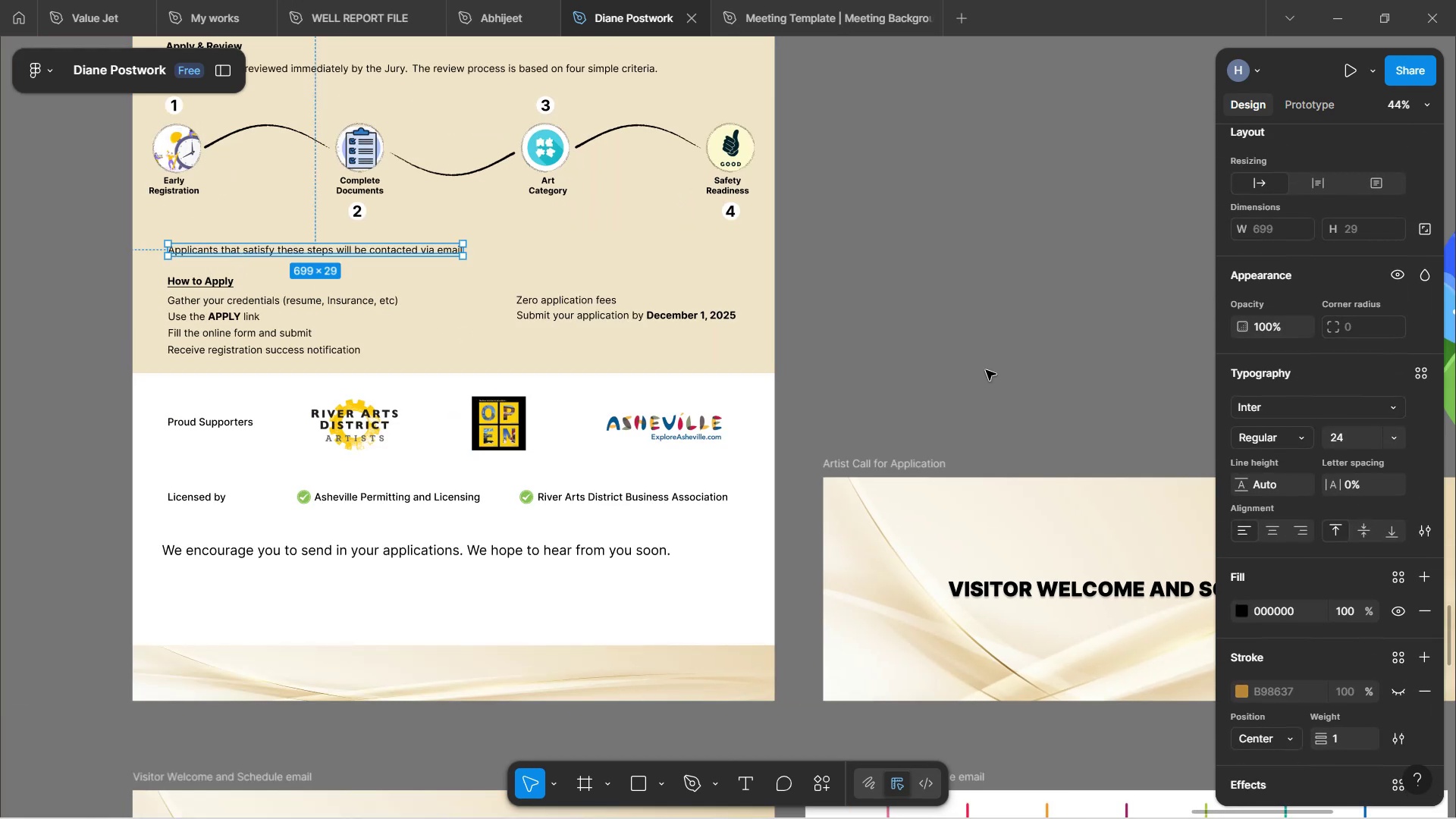 
left_click([930, 347])
 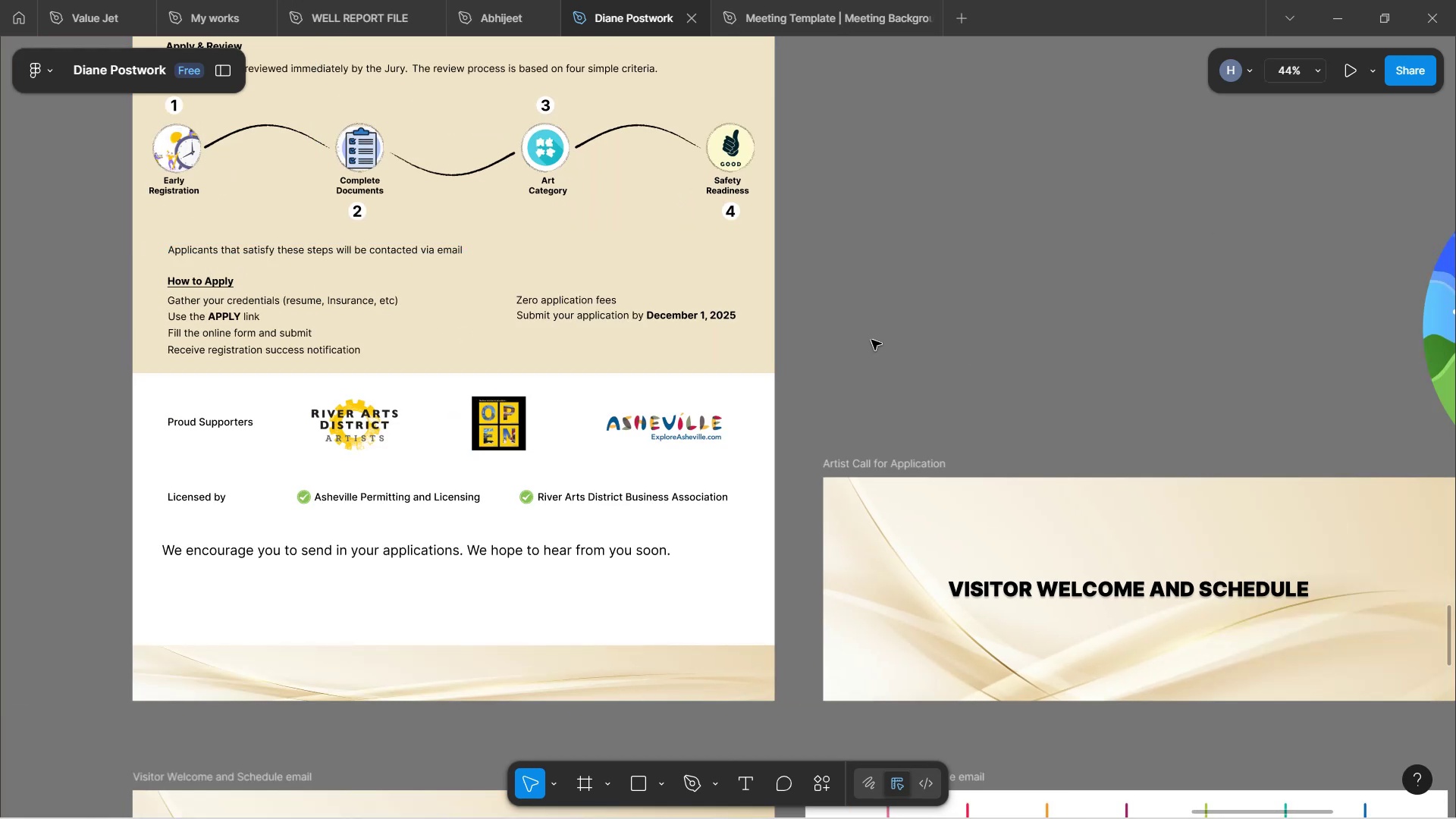 
hold_key(key=ShiftLeft, duration=0.75)
scroll: coordinate [898, 422], scroll_direction: down, amount: 32.0
 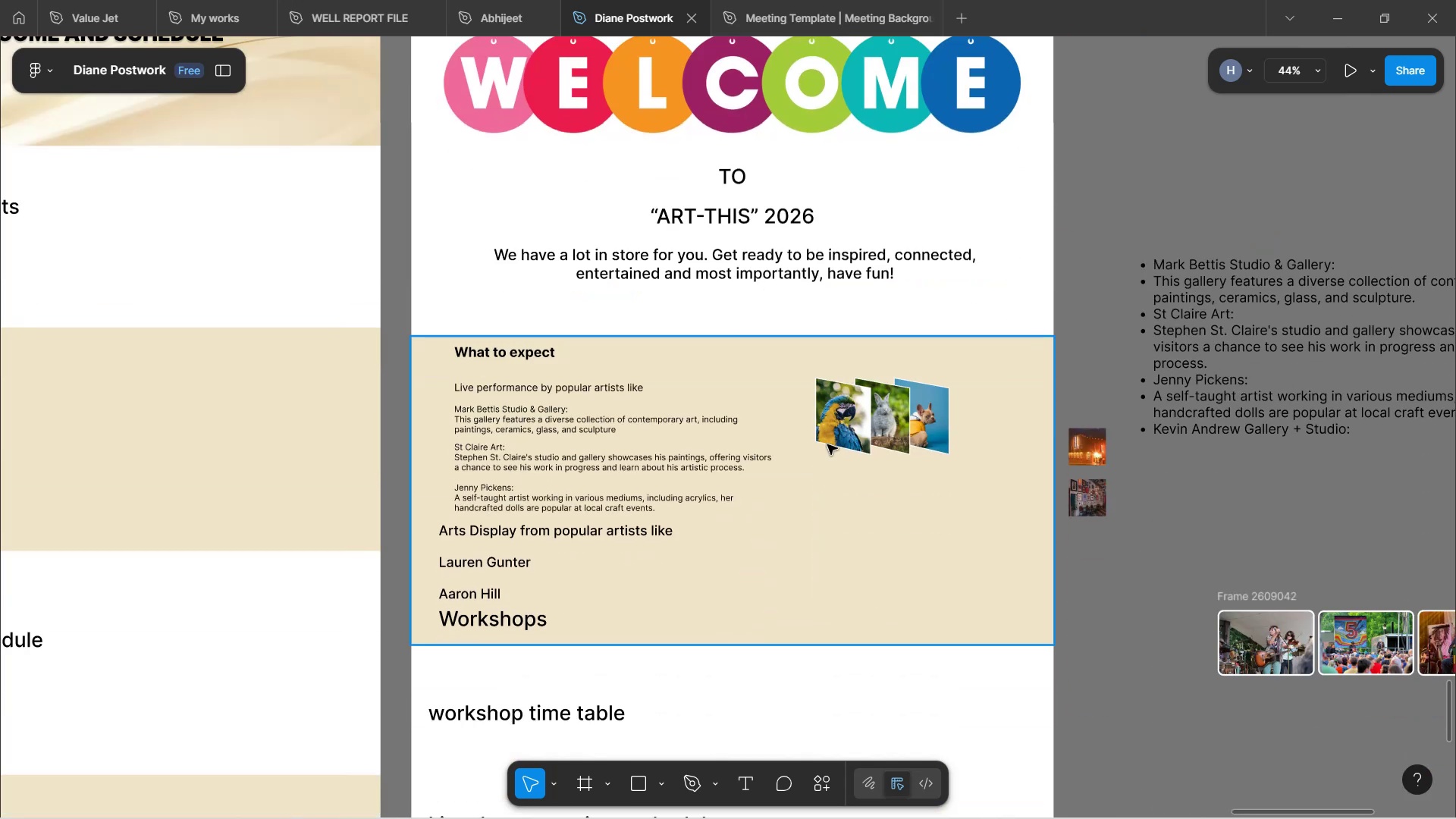 
hold_key(key=ControlLeft, duration=0.51)
scroll: coordinate [648, 480], scroll_direction: up, amount: 3.0
 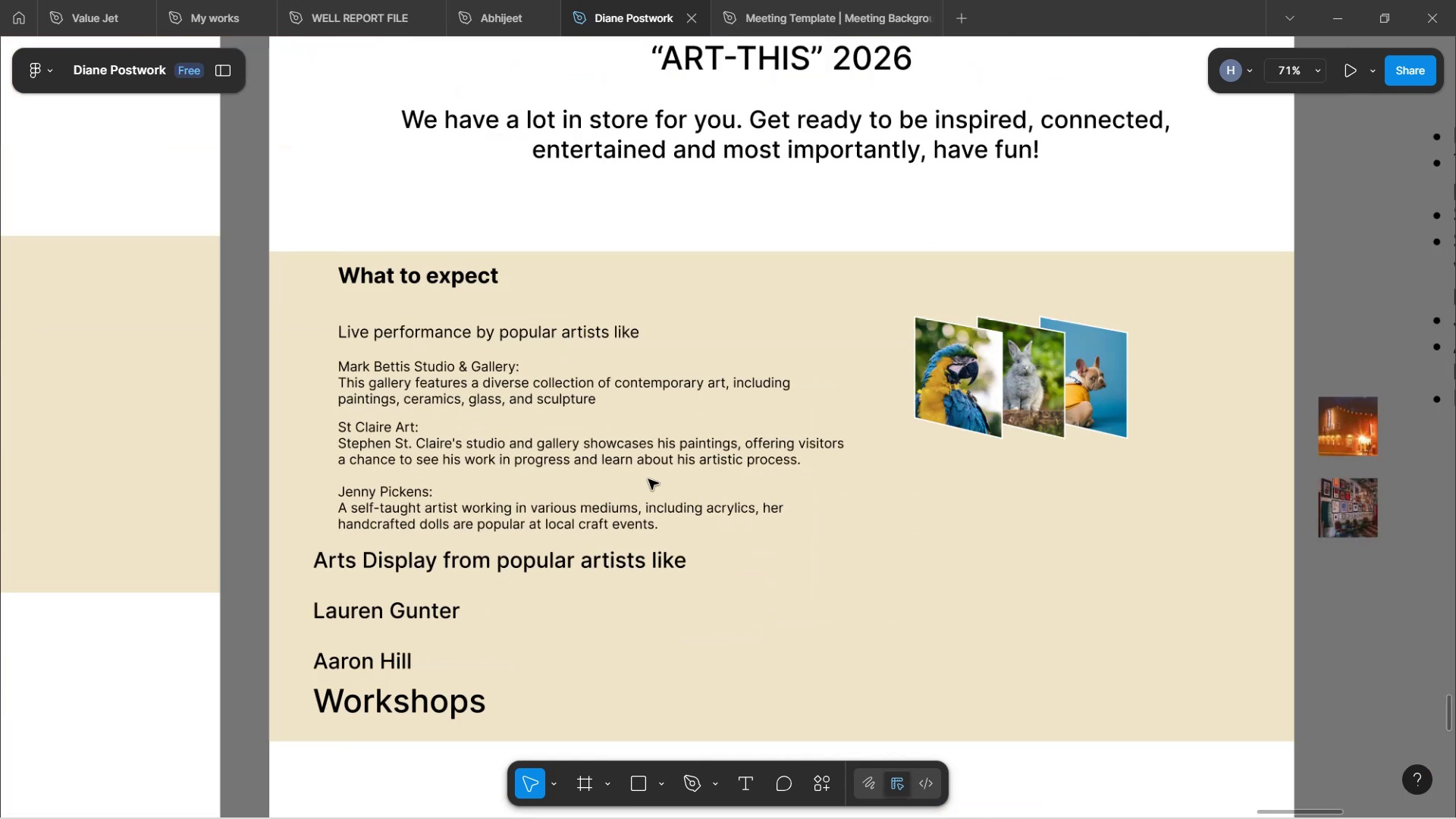 
hold_key(key=ShiftLeft, duration=0.57)
scroll: coordinate [648, 476], scroll_direction: down, amount: 3.0
 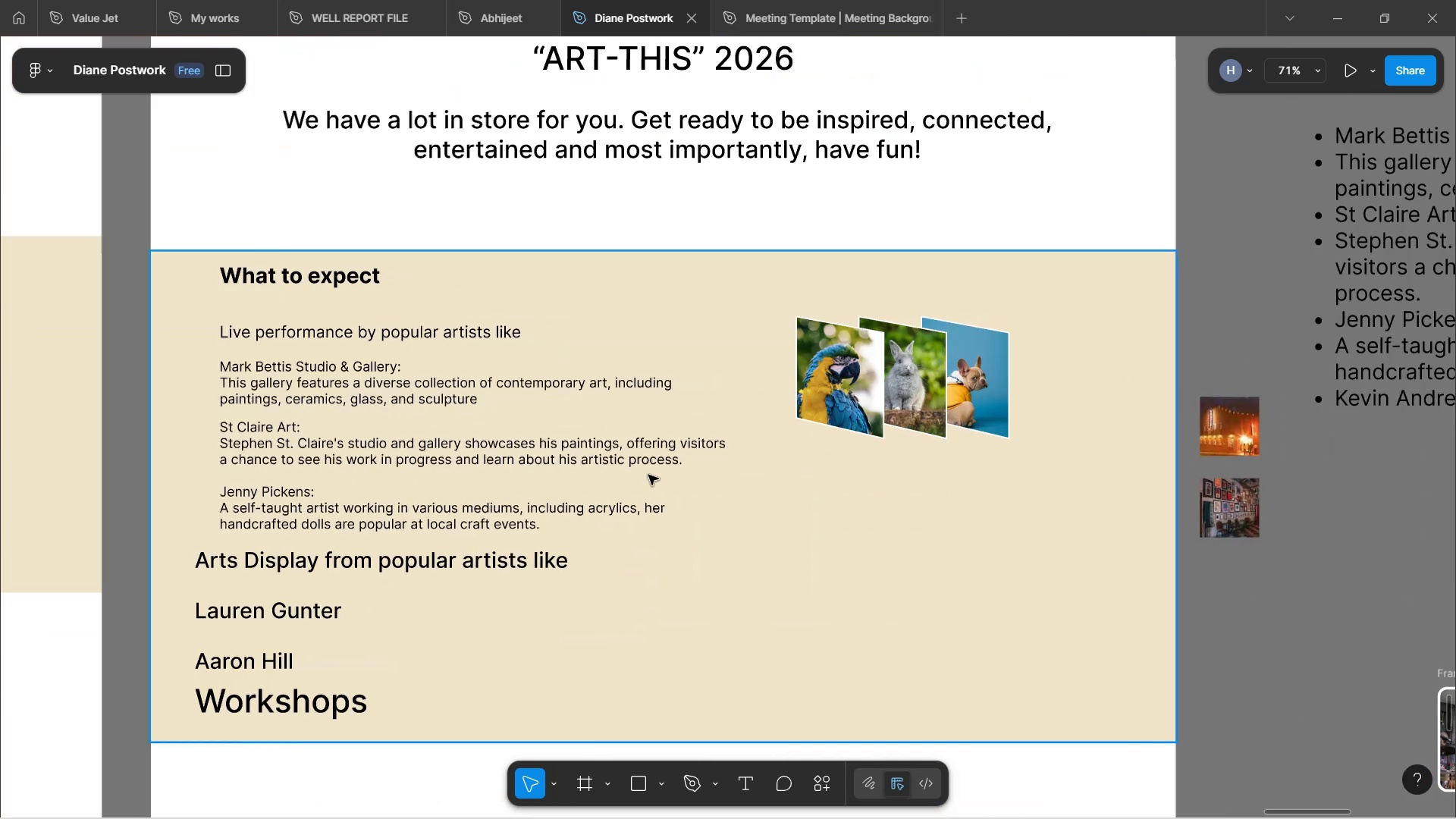 
hold_key(key=ControlLeft, duration=1.63)
scroll: coordinate [648, 474], scroll_direction: up, amount: 2.0
 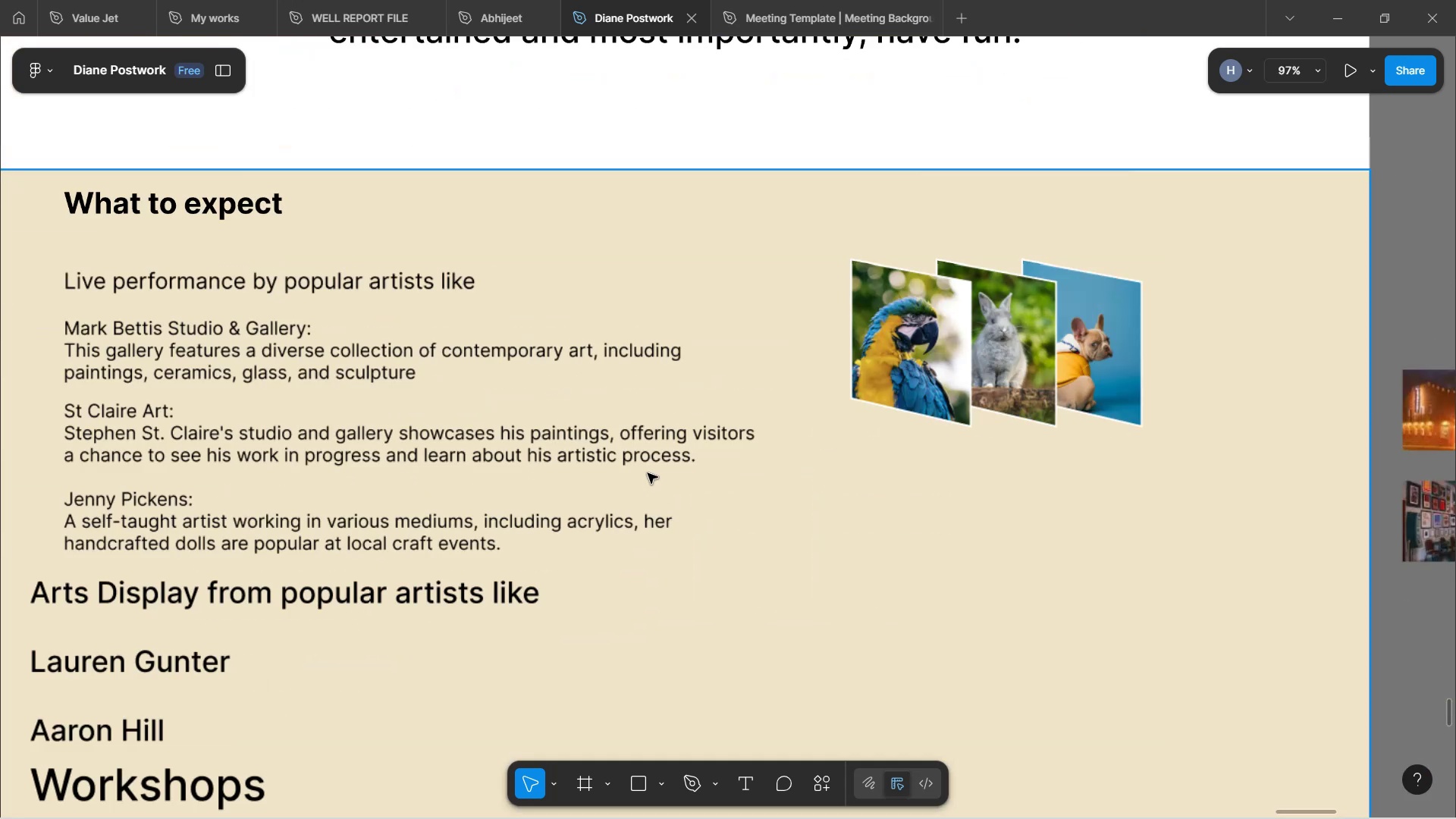 
scroll: coordinate [648, 473], scroll_direction: down, amount: 1.0
 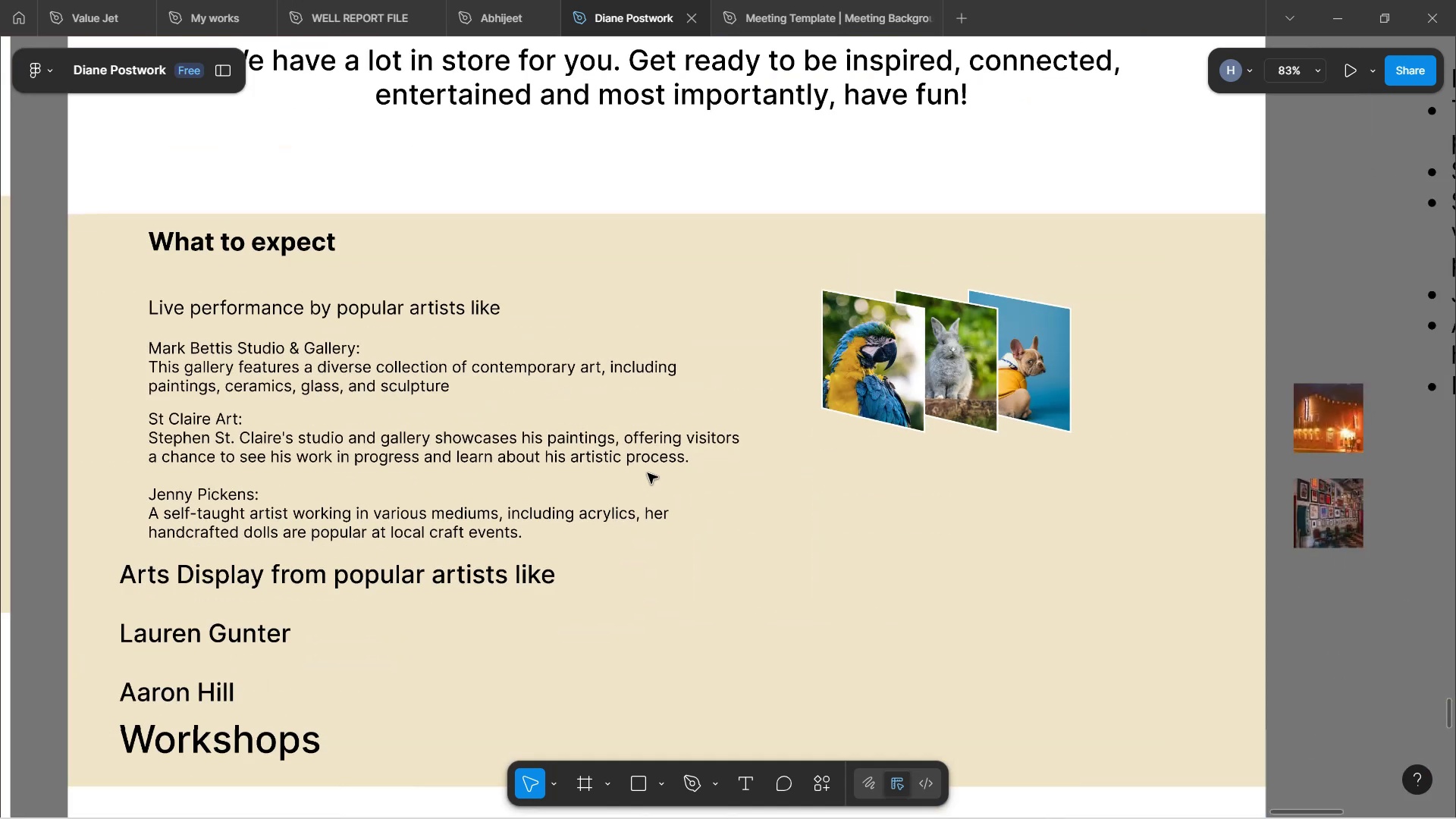 
hold_key(key=ControlLeft, duration=27.15)
double_click([323, 310])
 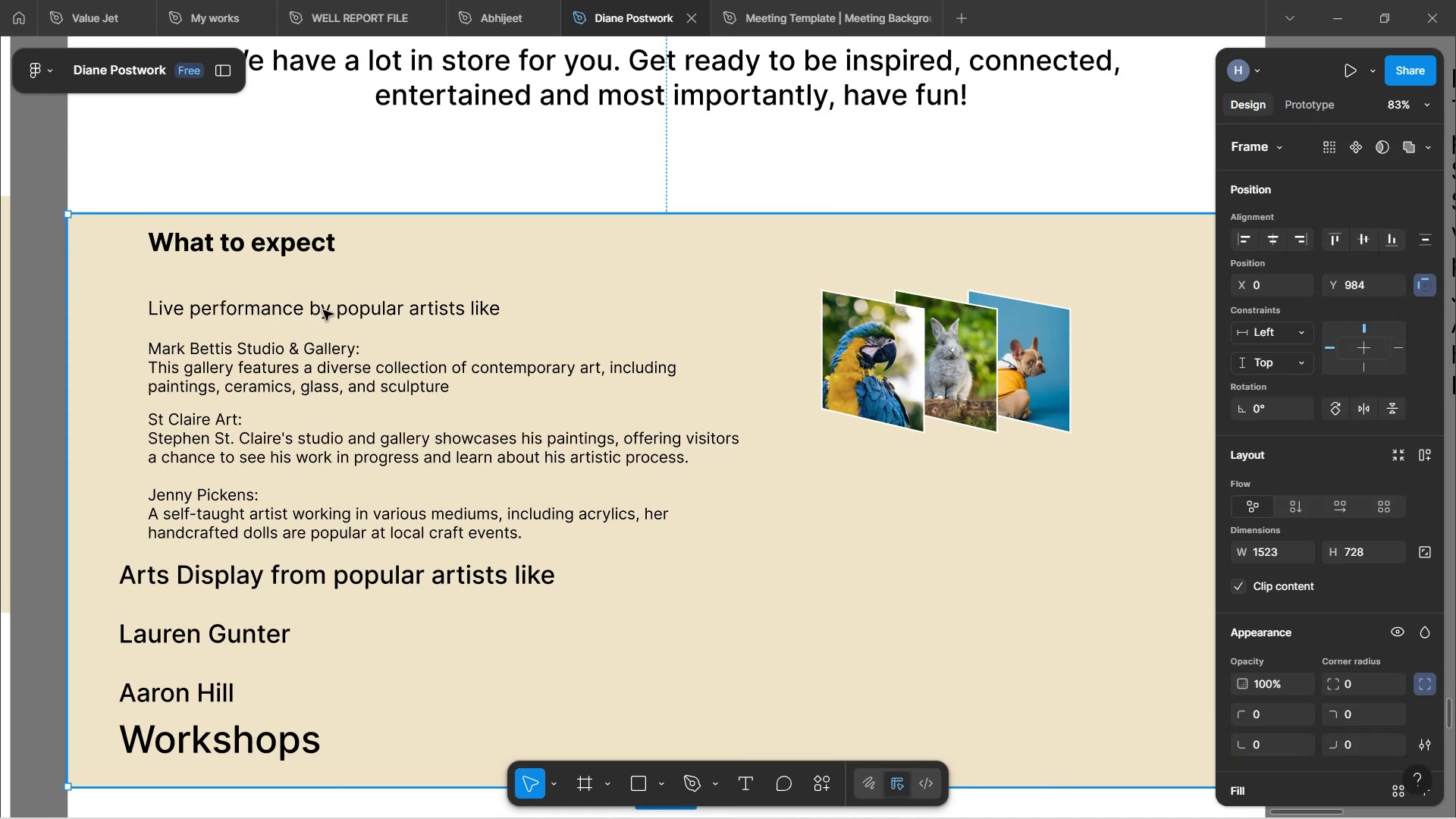 
double_click([323, 310])
 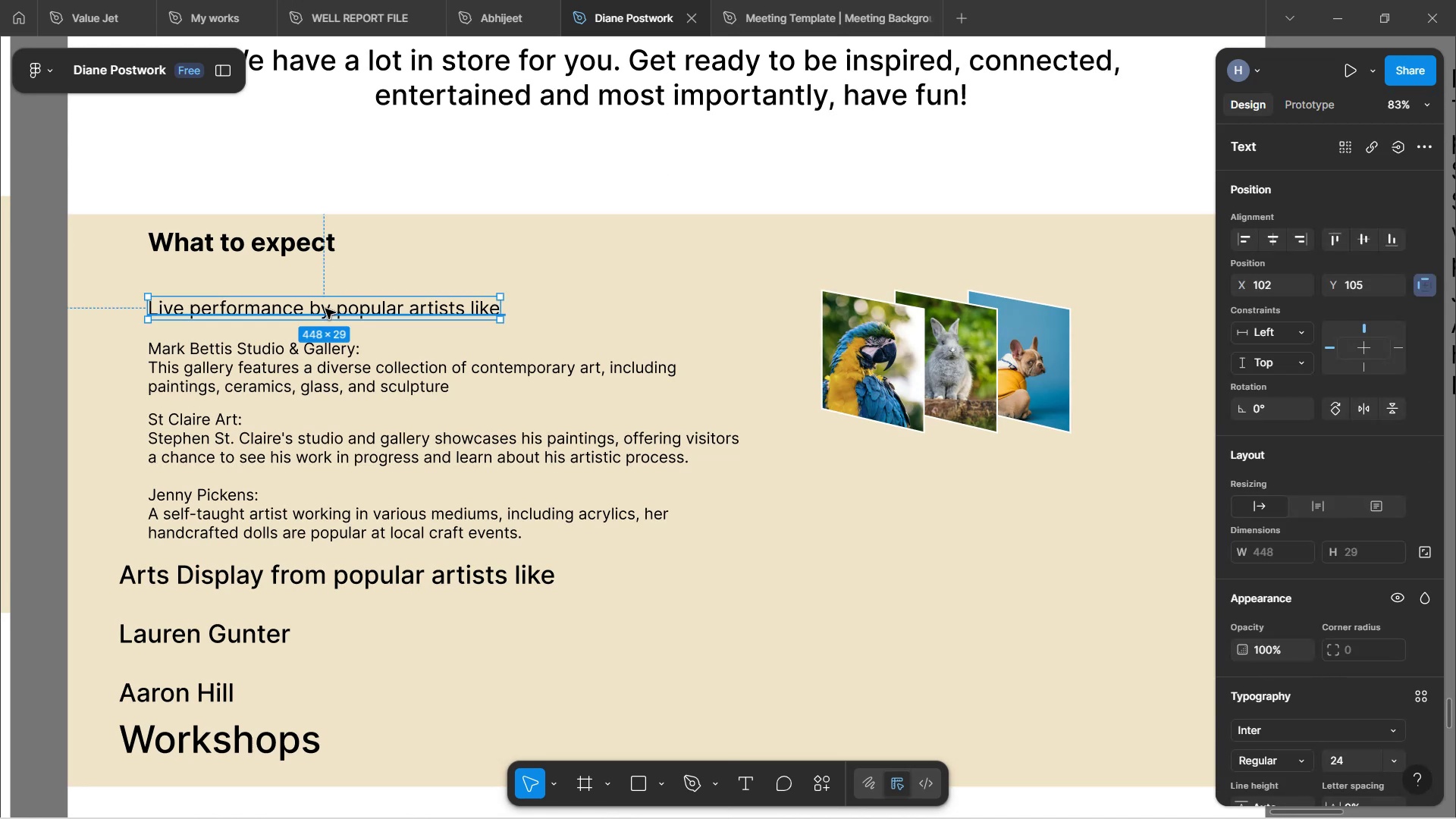 
left_click_drag(start_coordinate=[339, 308], to_coordinate=[338, 282])
 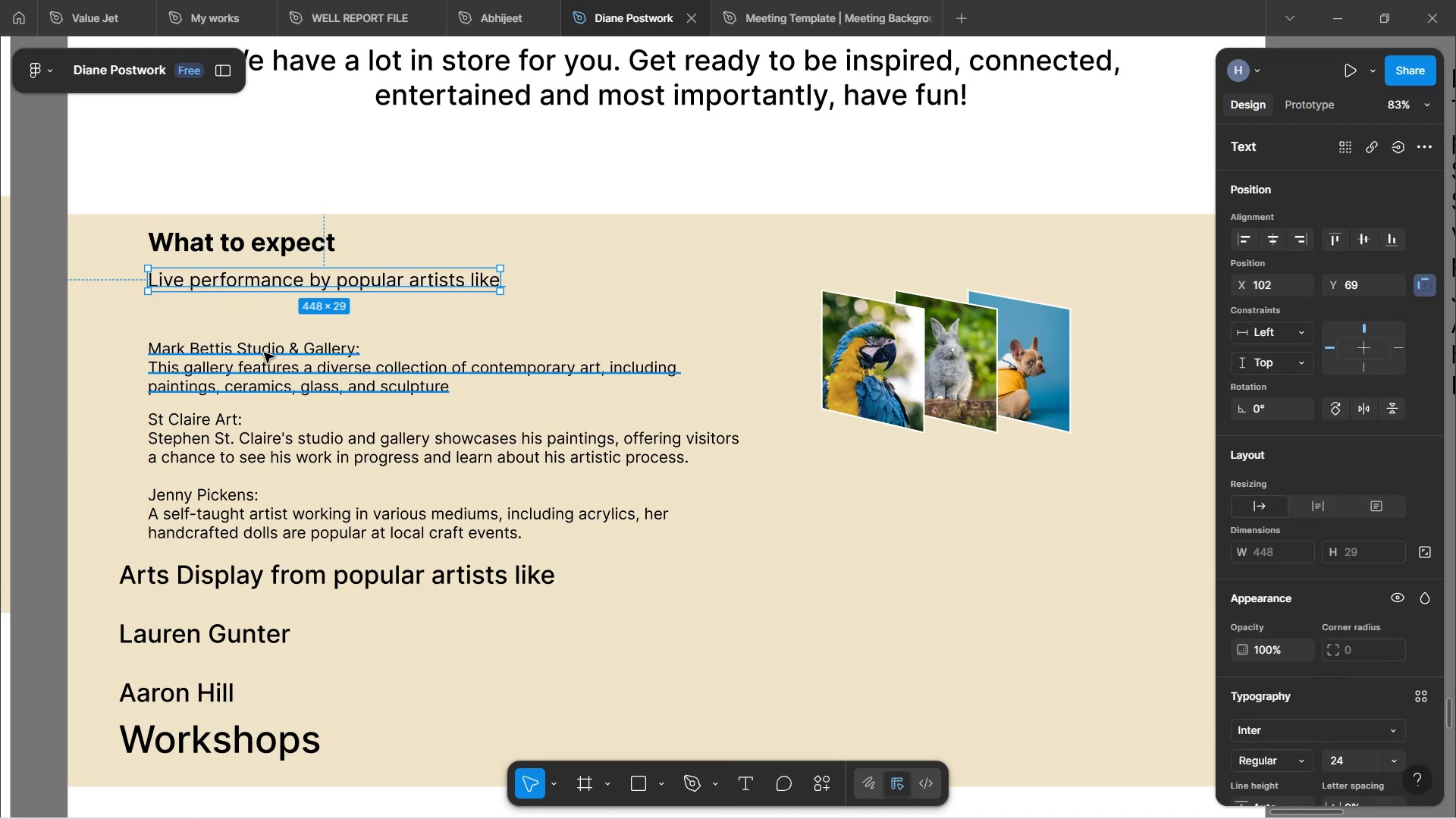 
left_click([264, 353])
 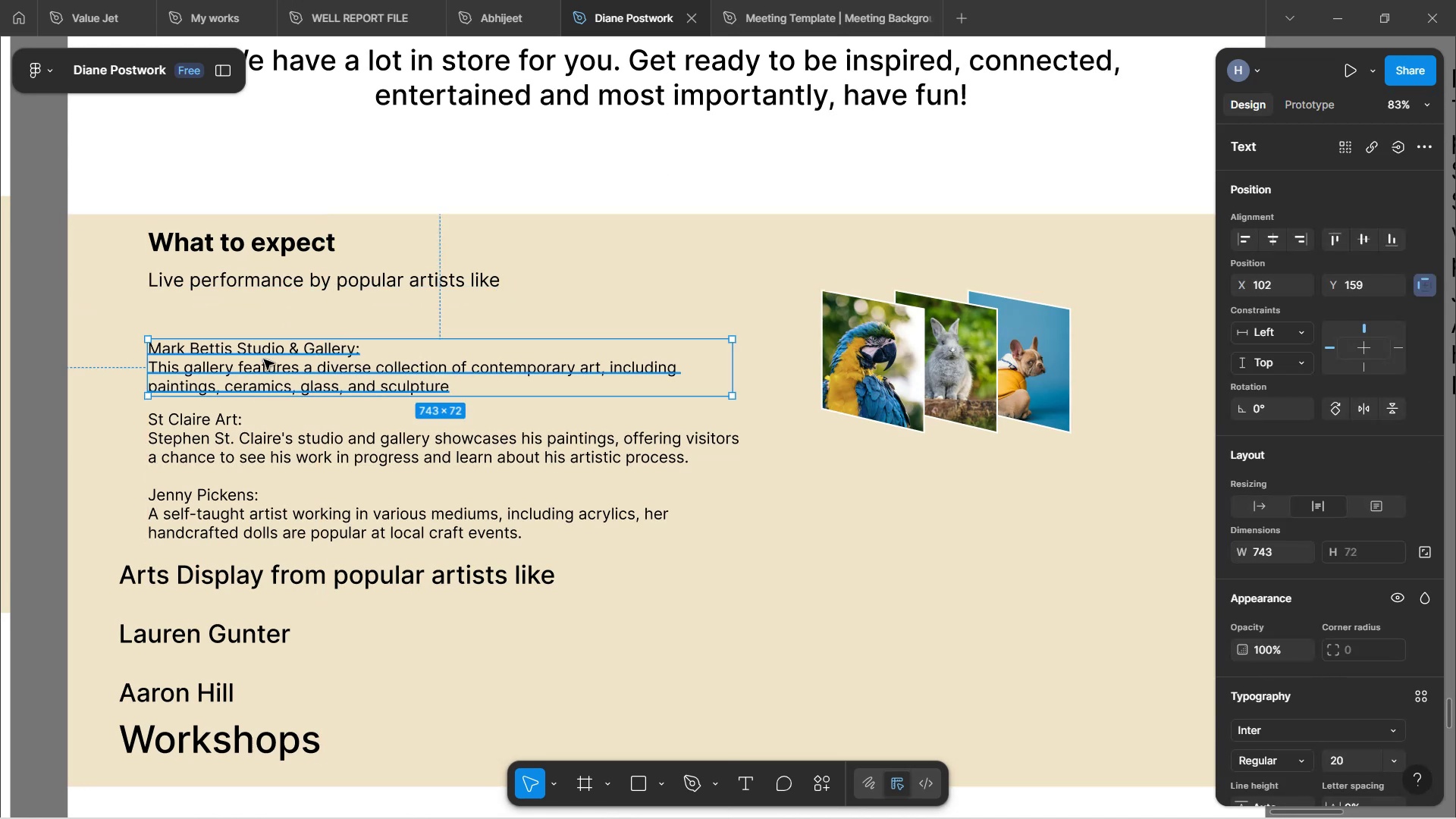 
left_click_drag(start_coordinate=[265, 362], to_coordinate=[264, 328])
 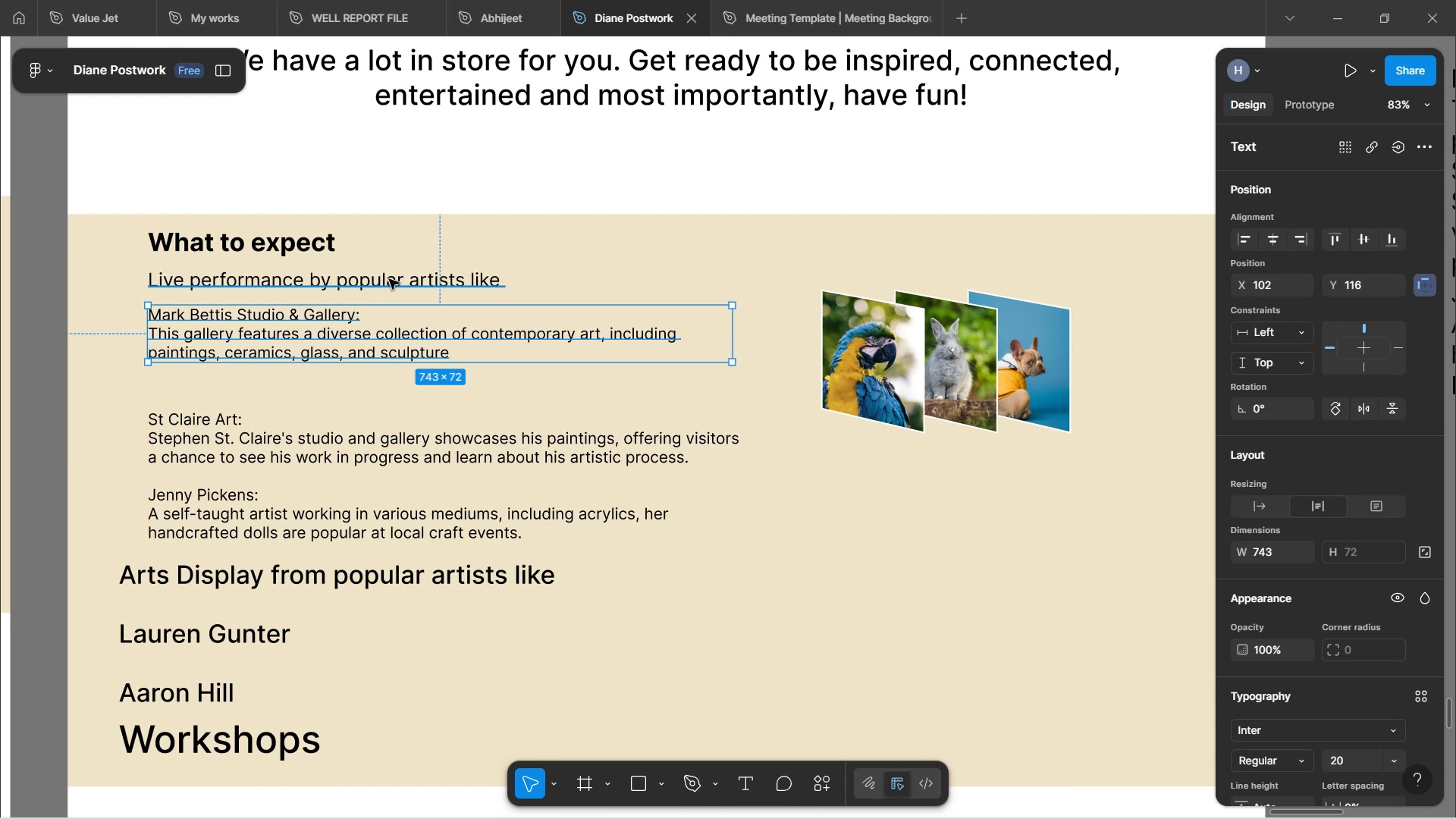 
double_click([389, 279])
 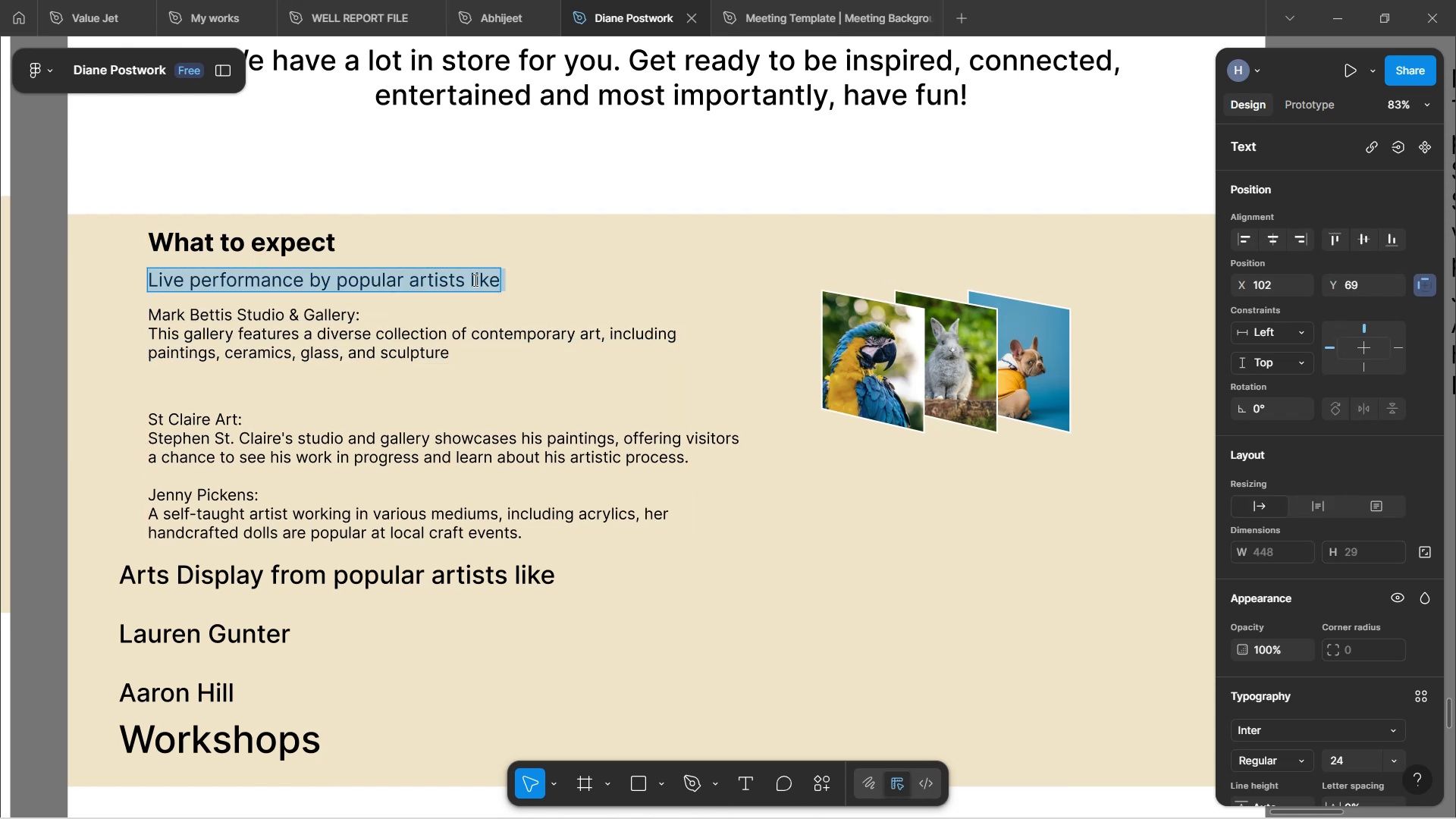 
left_click([474, 280])
 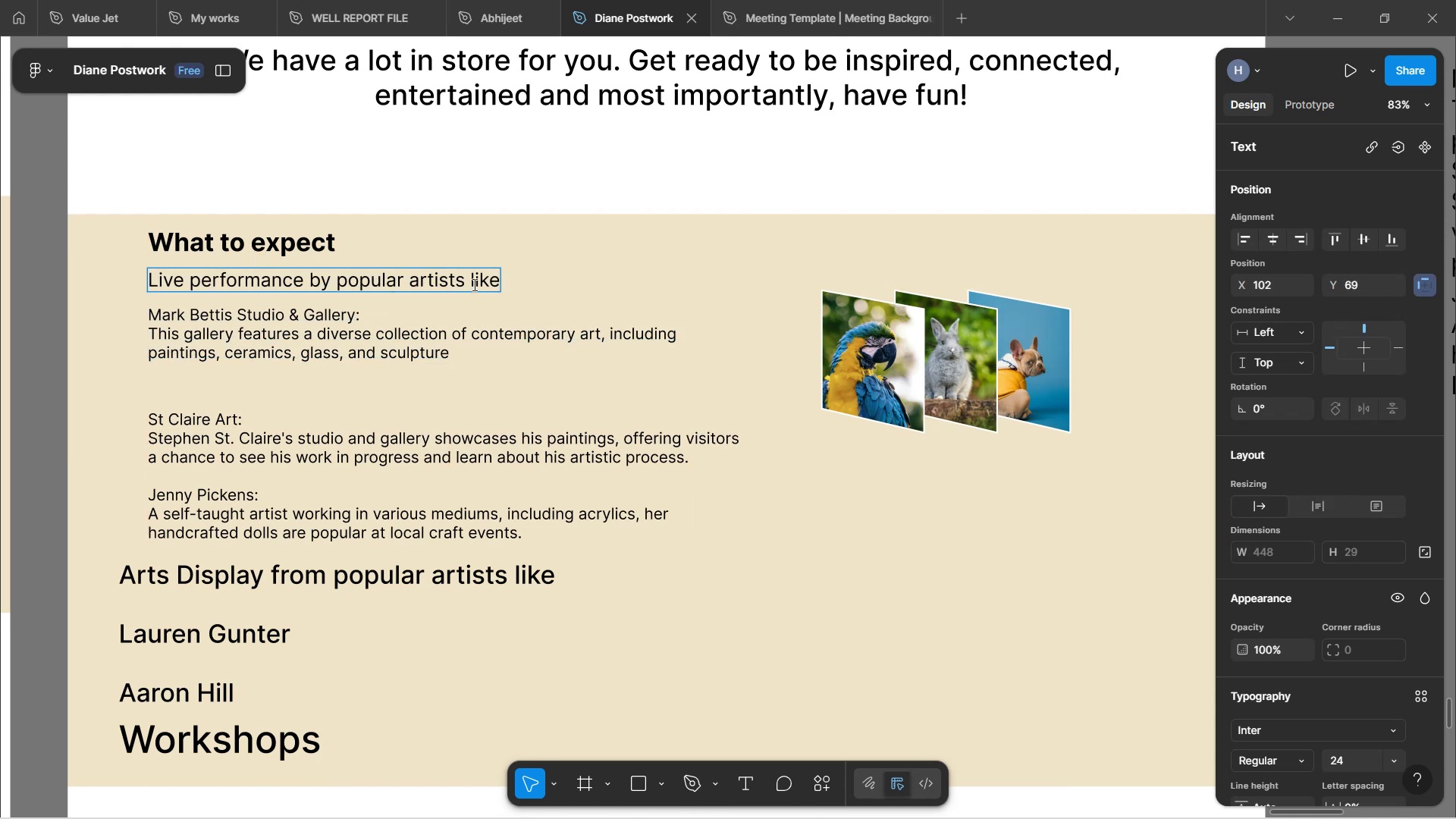 
key(ArrowRight)
 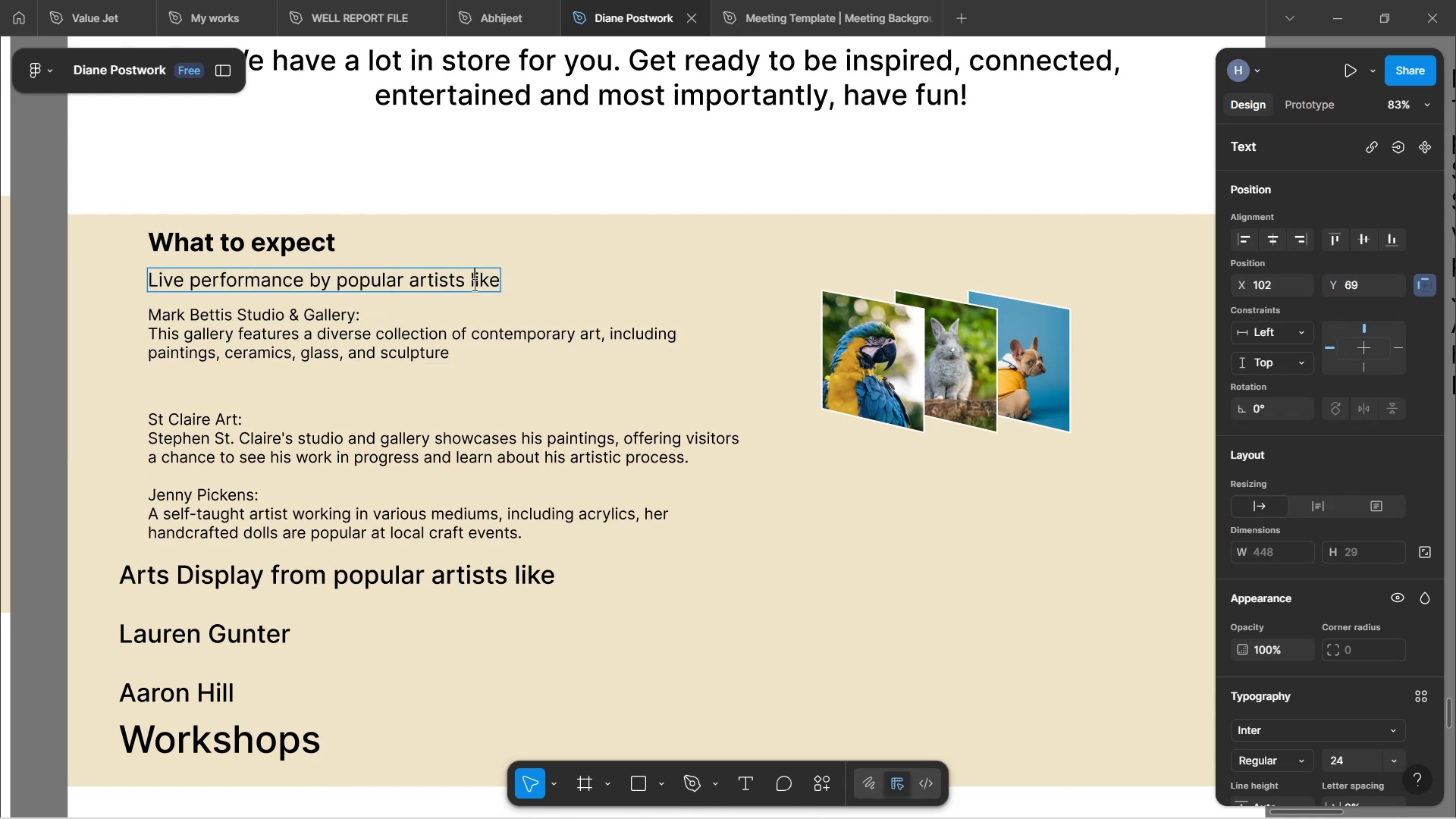 
key(ArrowRight)
 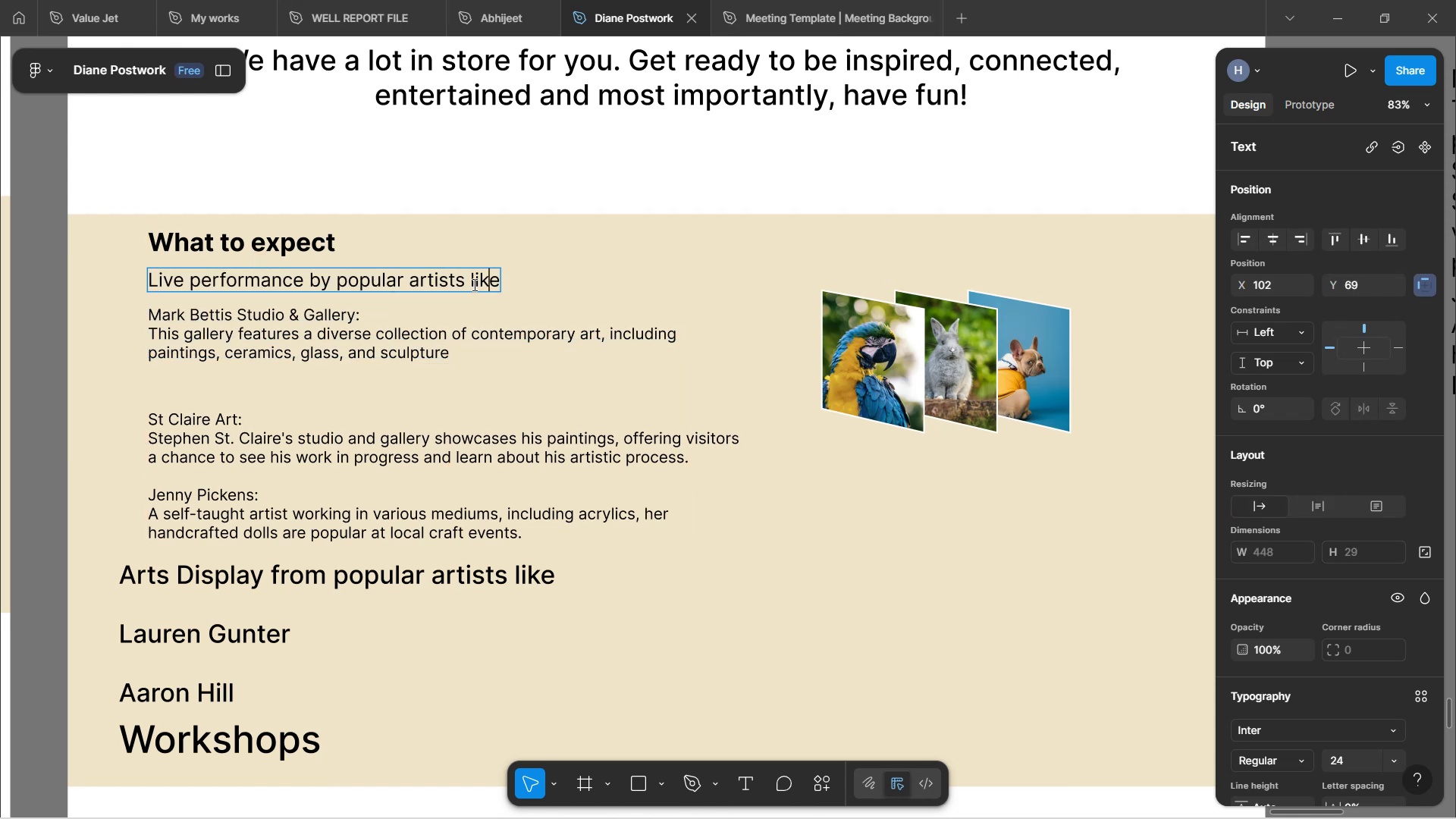 
key(ArrowRight)
 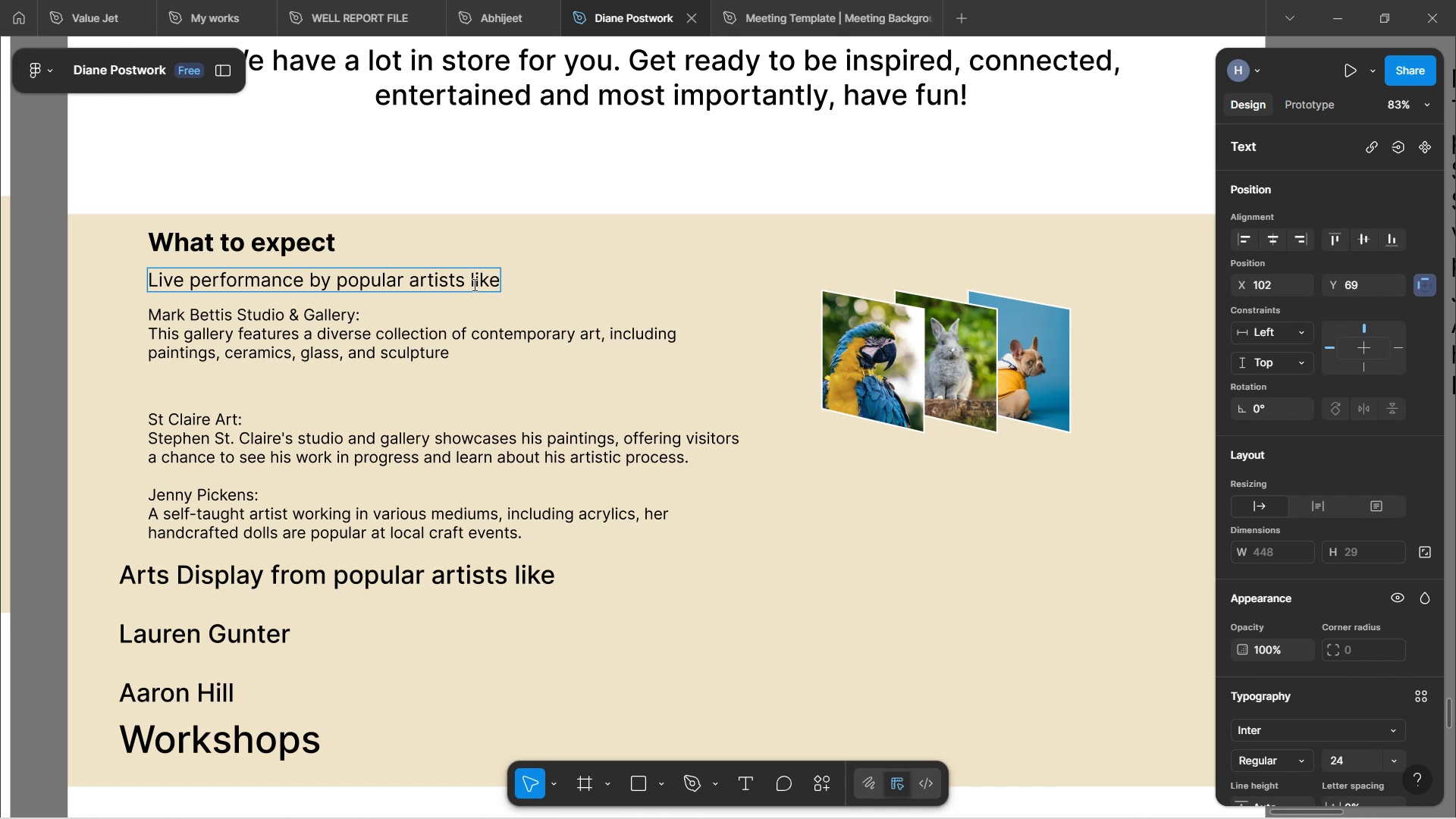 
hold_key(key=ControlLeft, duration=1.4)
scroll: coordinate [474, 321], scroll_direction: down, amount: 5.0
 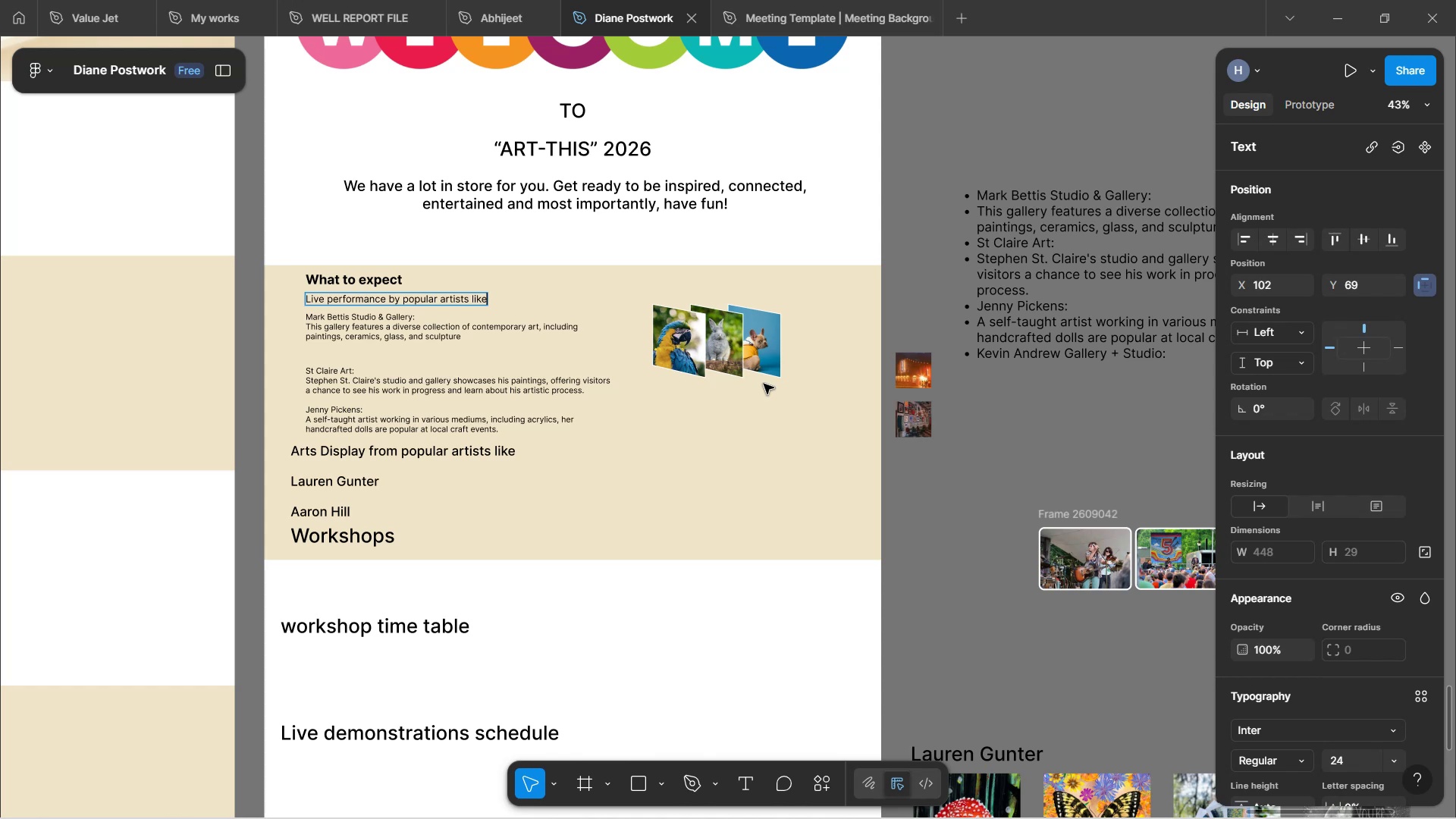 
wait(6.7)
 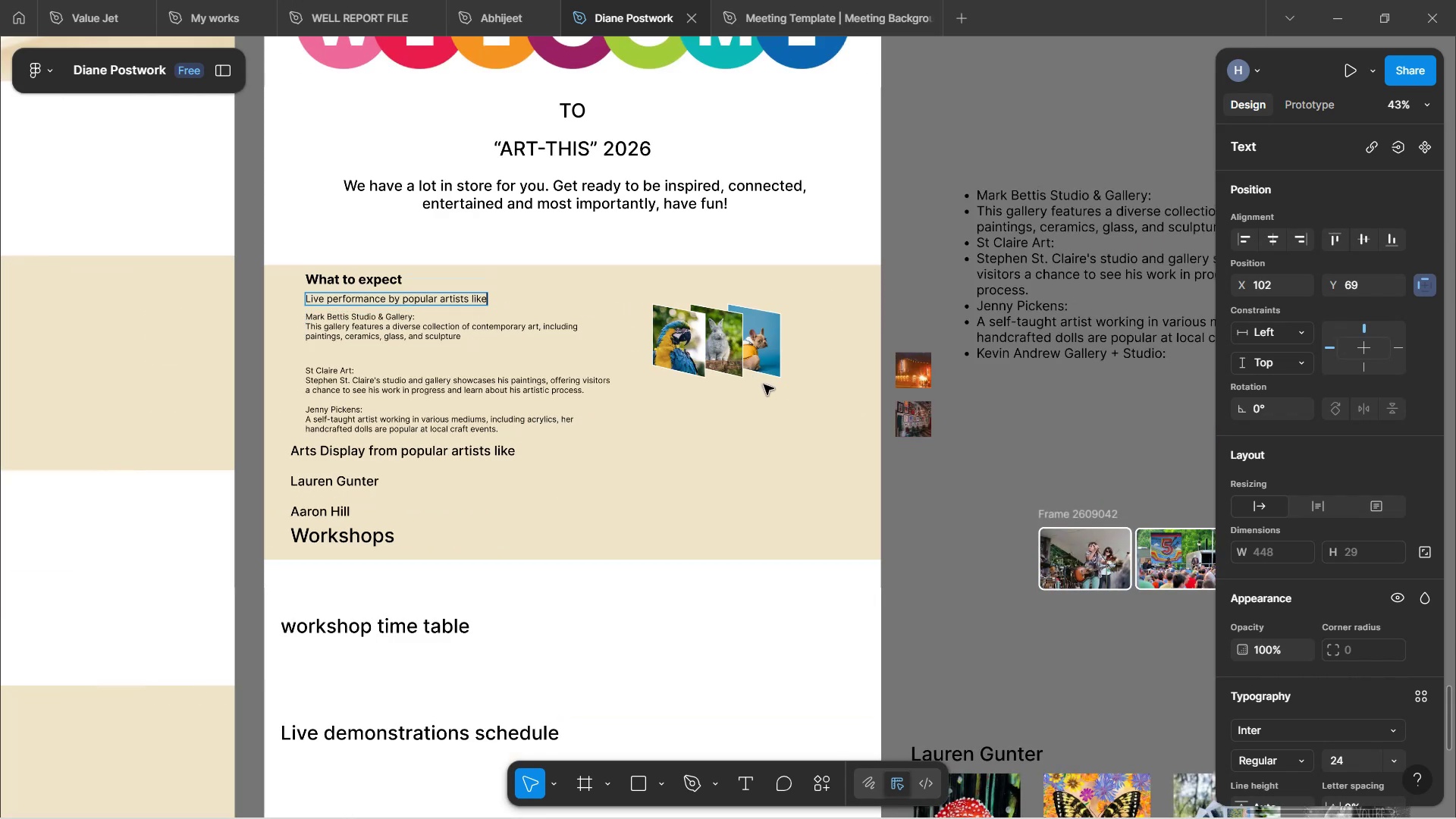 
hold_key(key=Space, duration=0.99)
 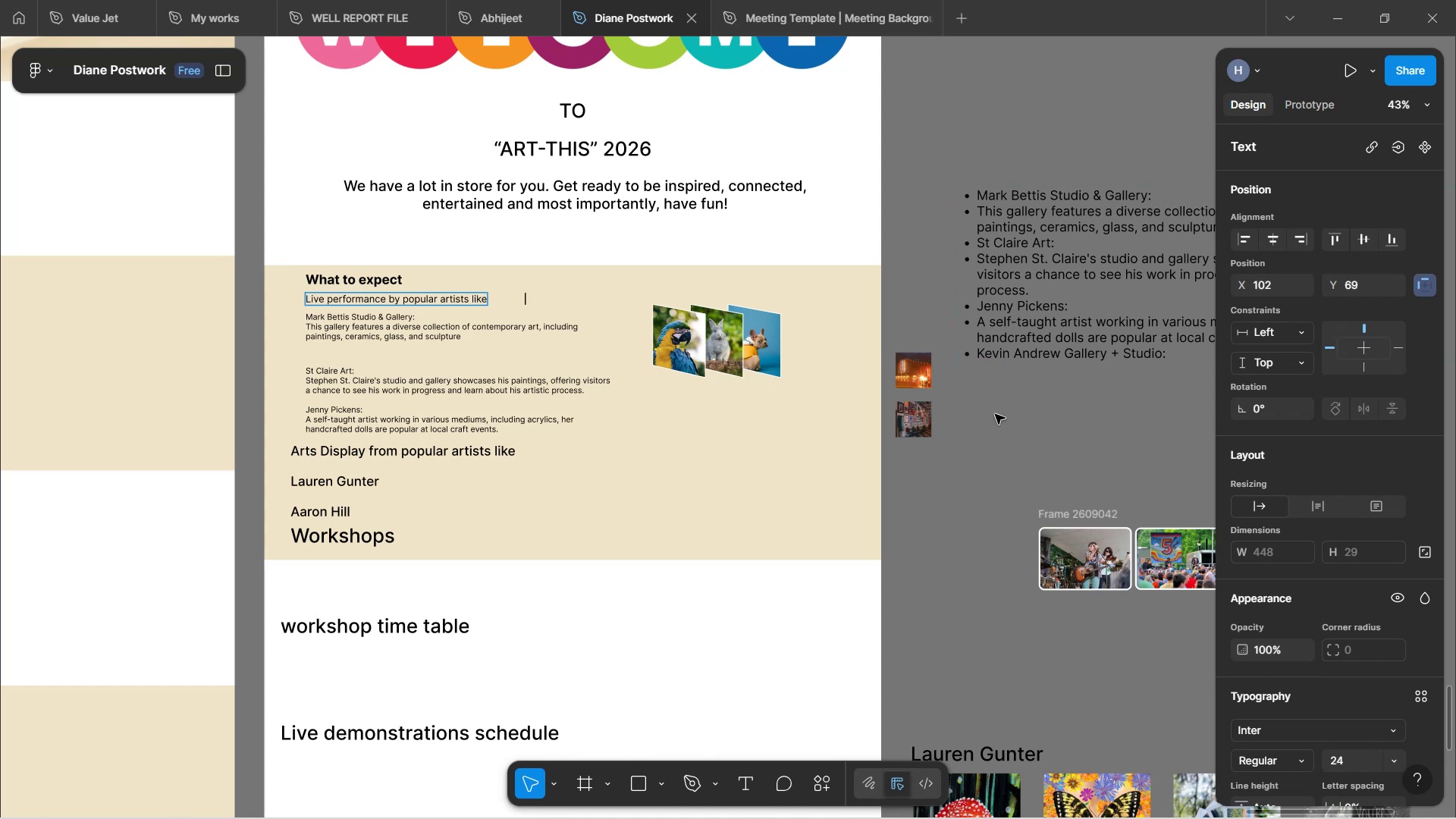 
hold_key(key=Backspace, duration=0.75)
 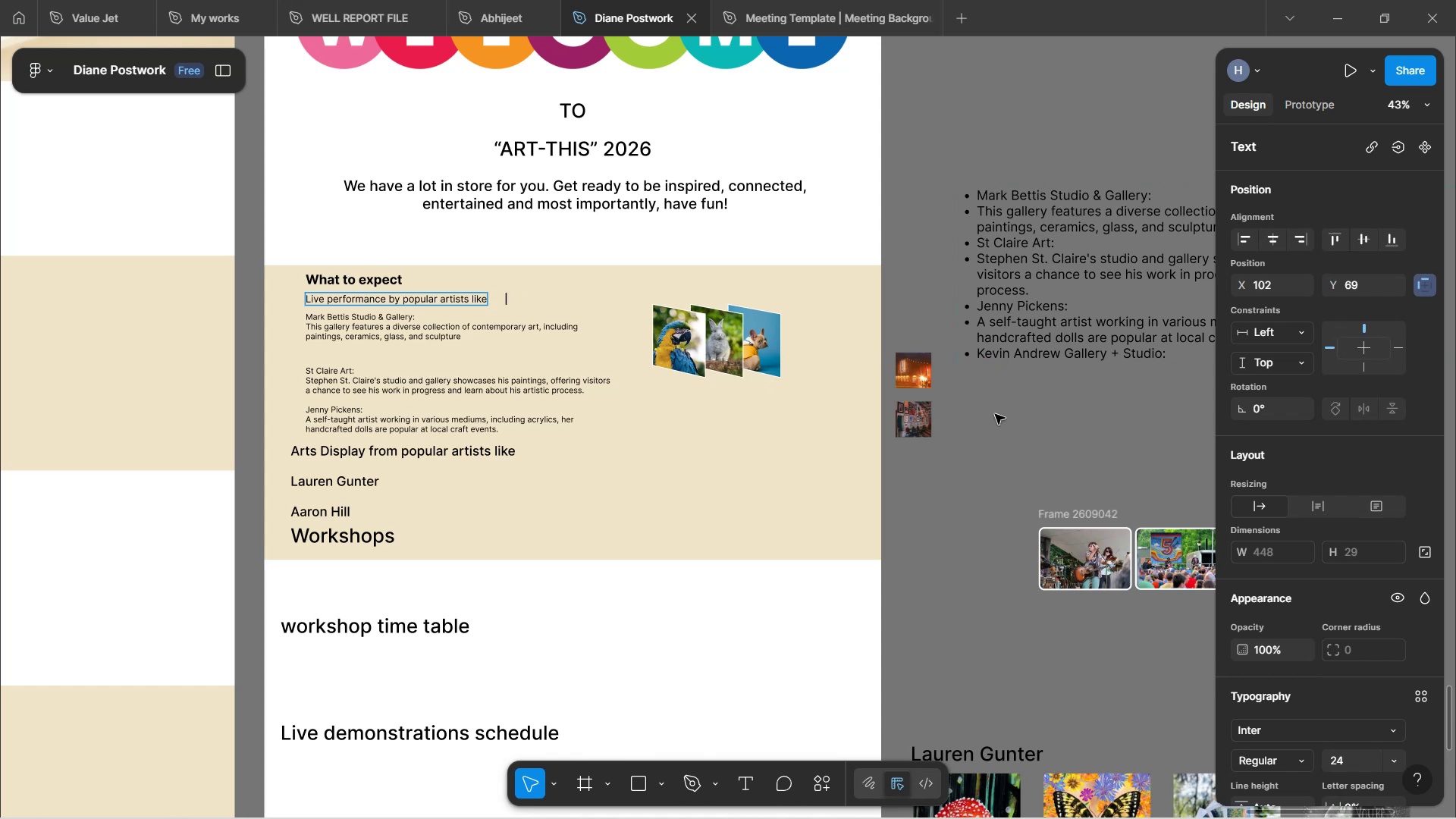 
key(Backspace)
 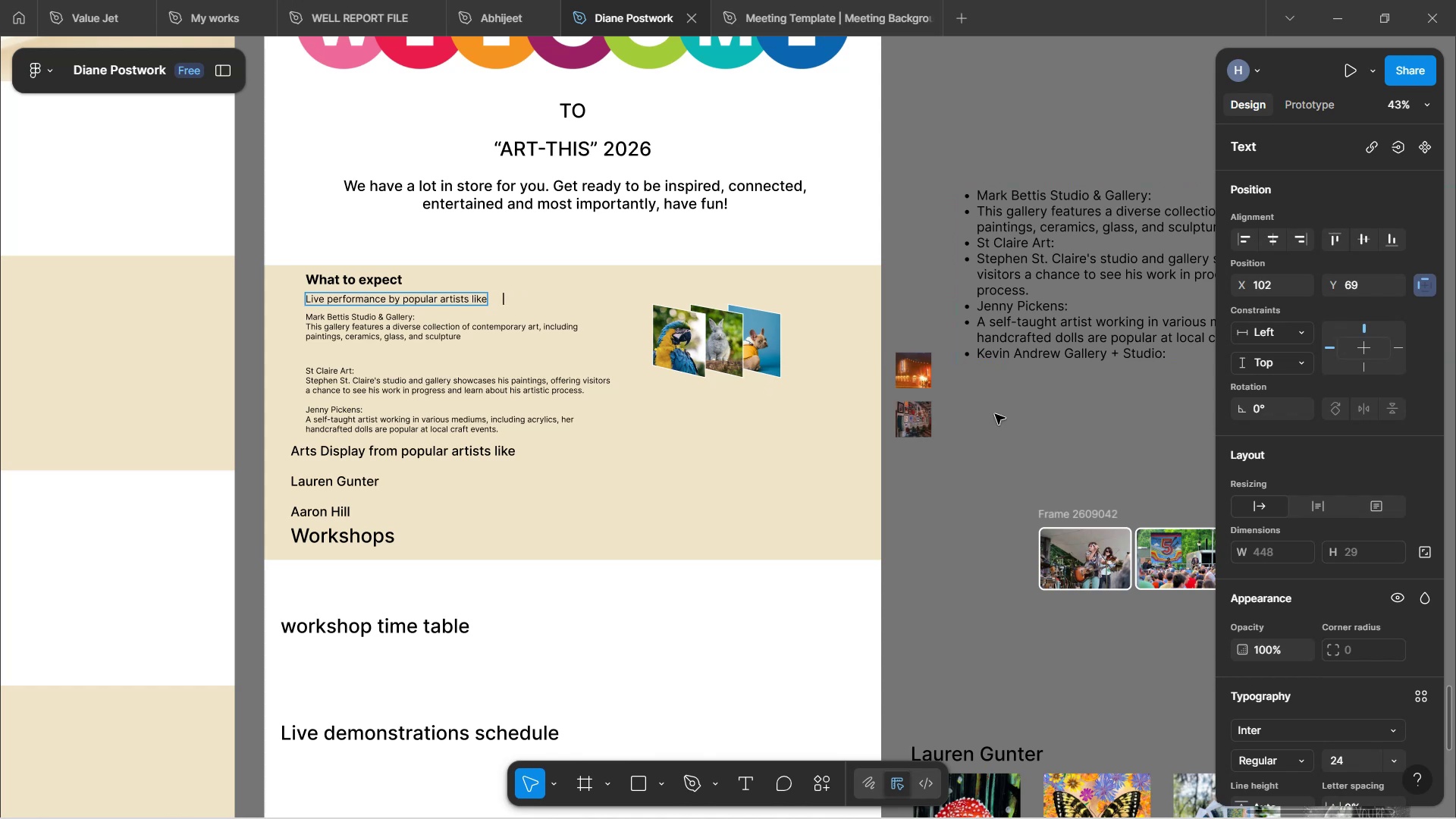 
key(Backspace)
 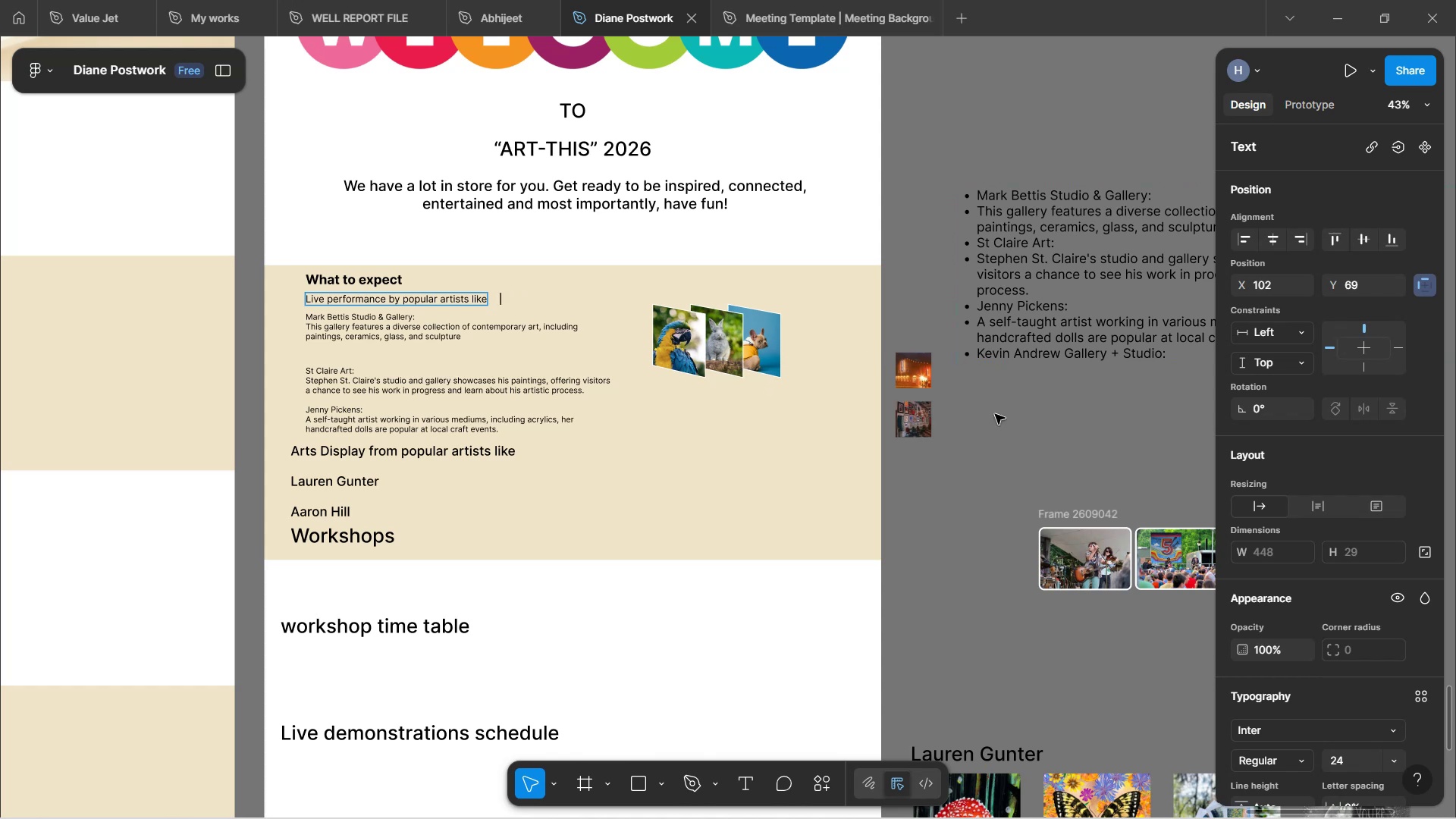 
key(Backspace)
 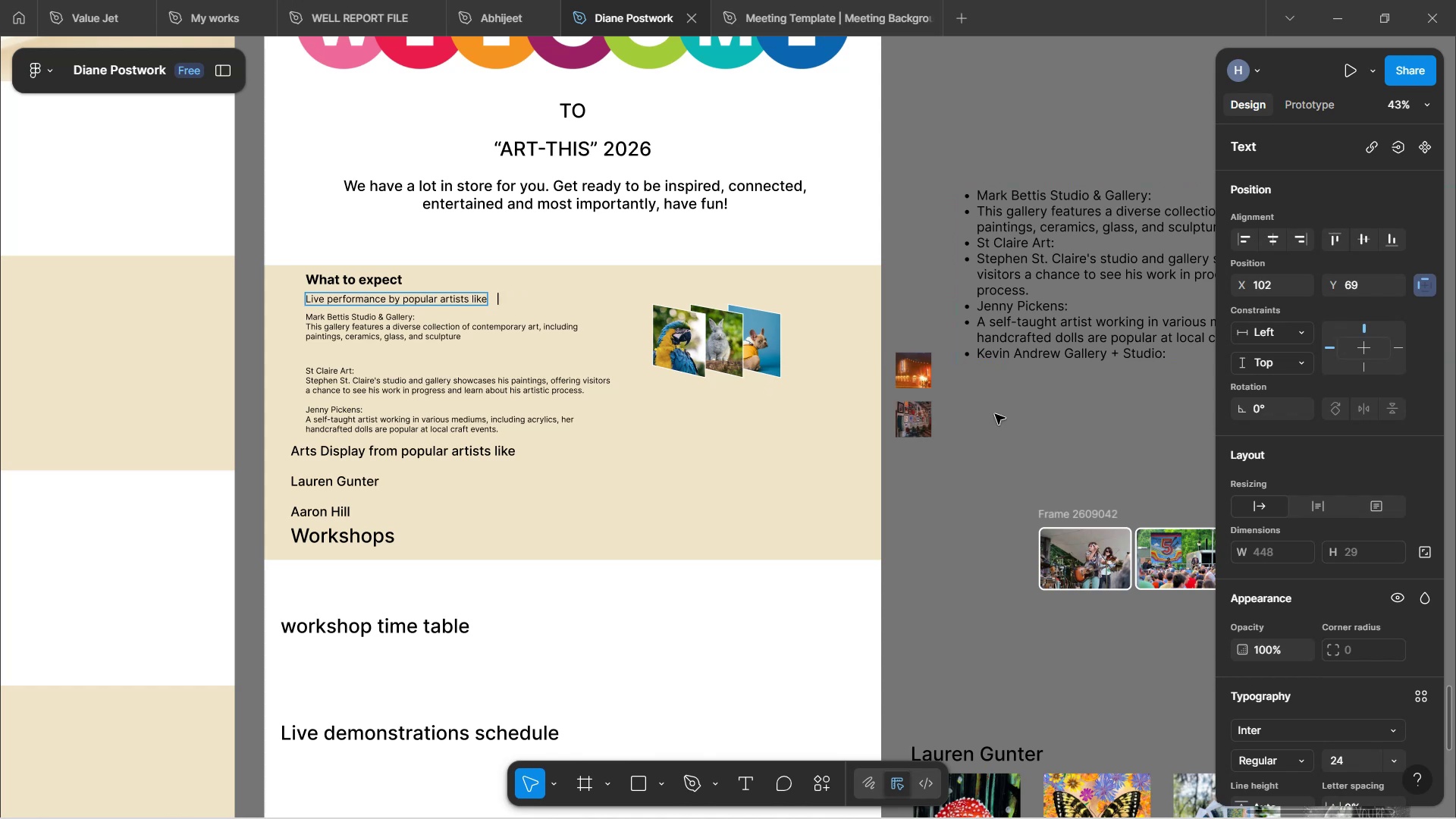 
key(Backspace)
 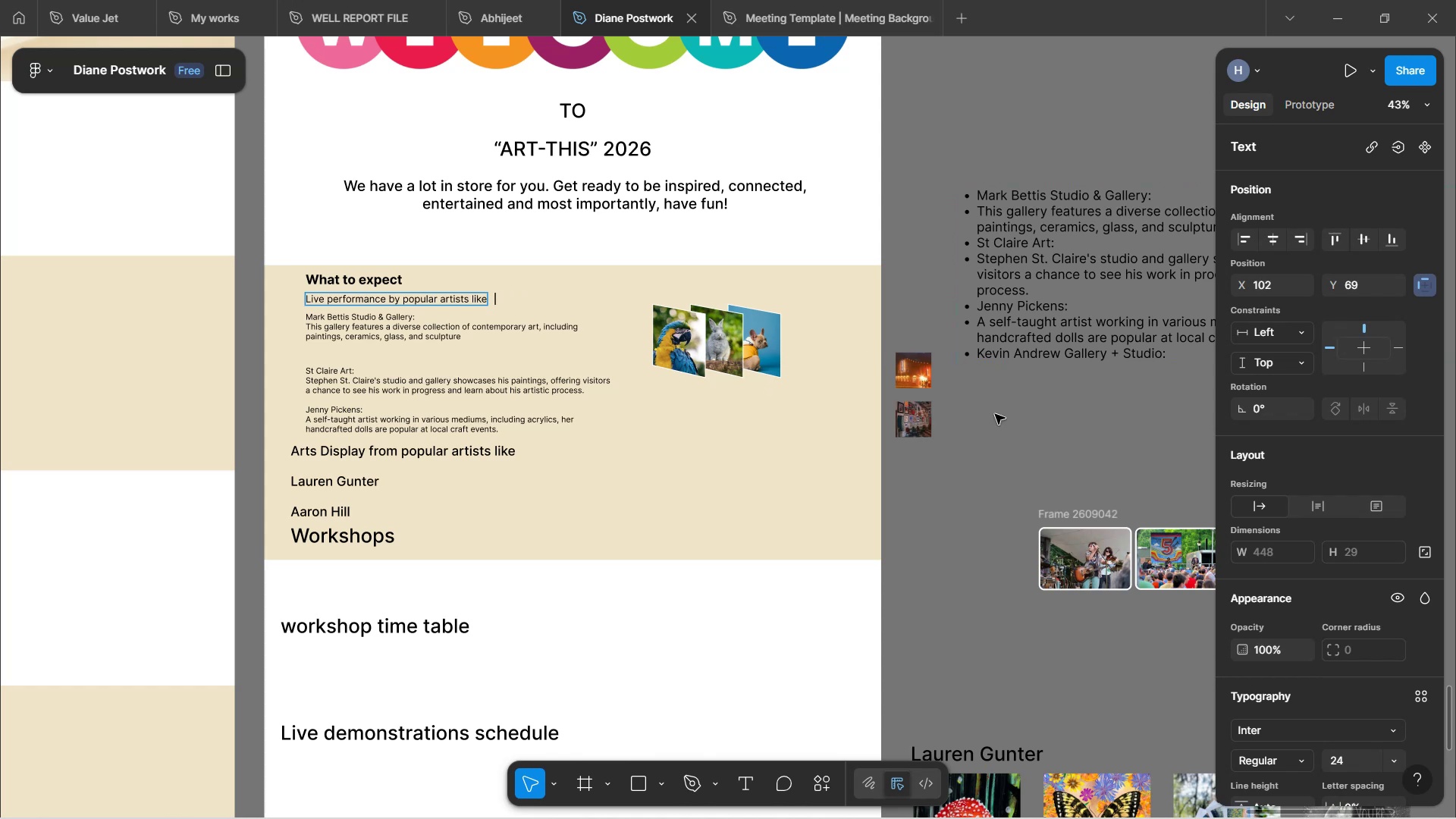 
key(Backspace)
 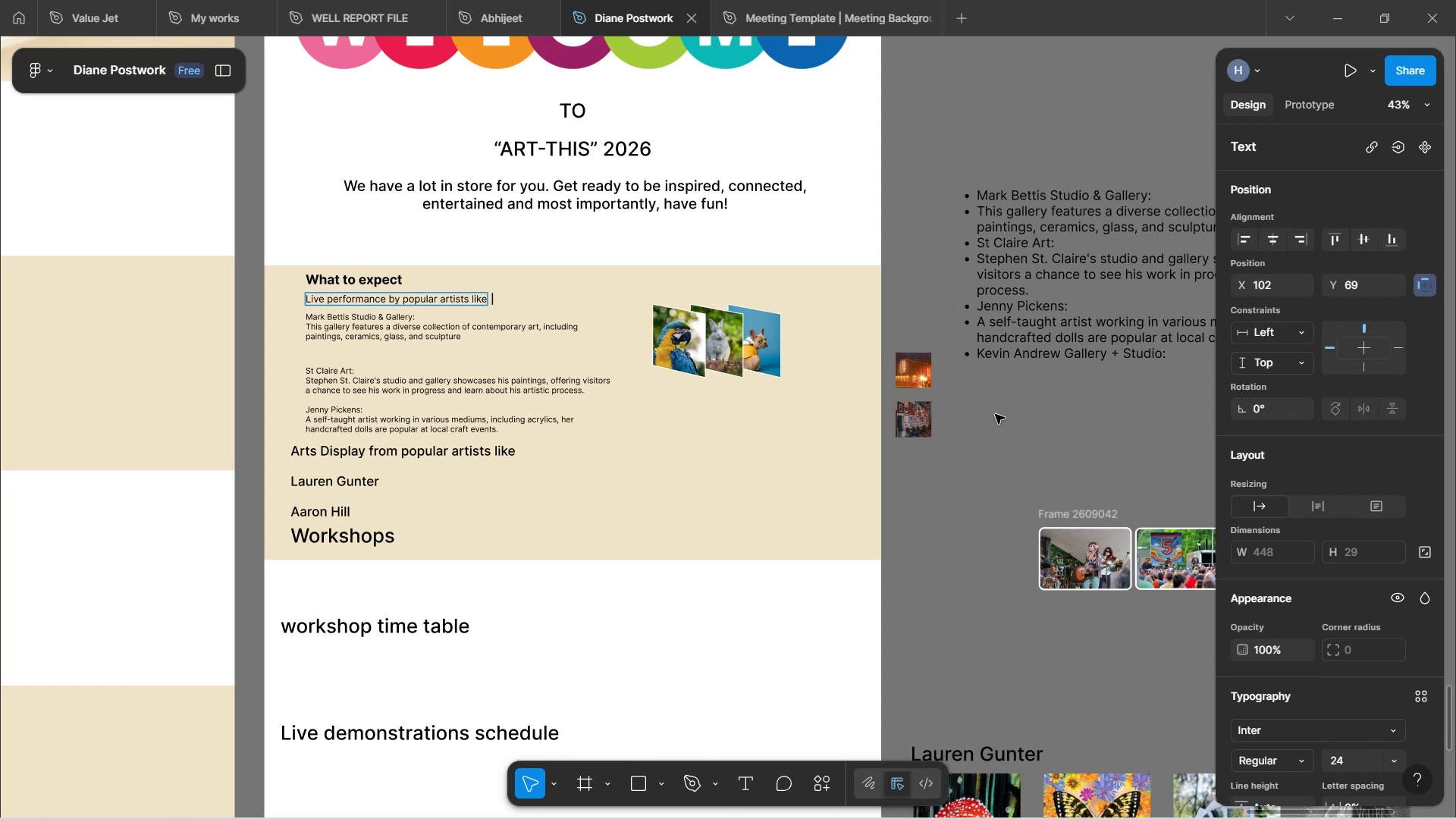 
key(Backspace)
 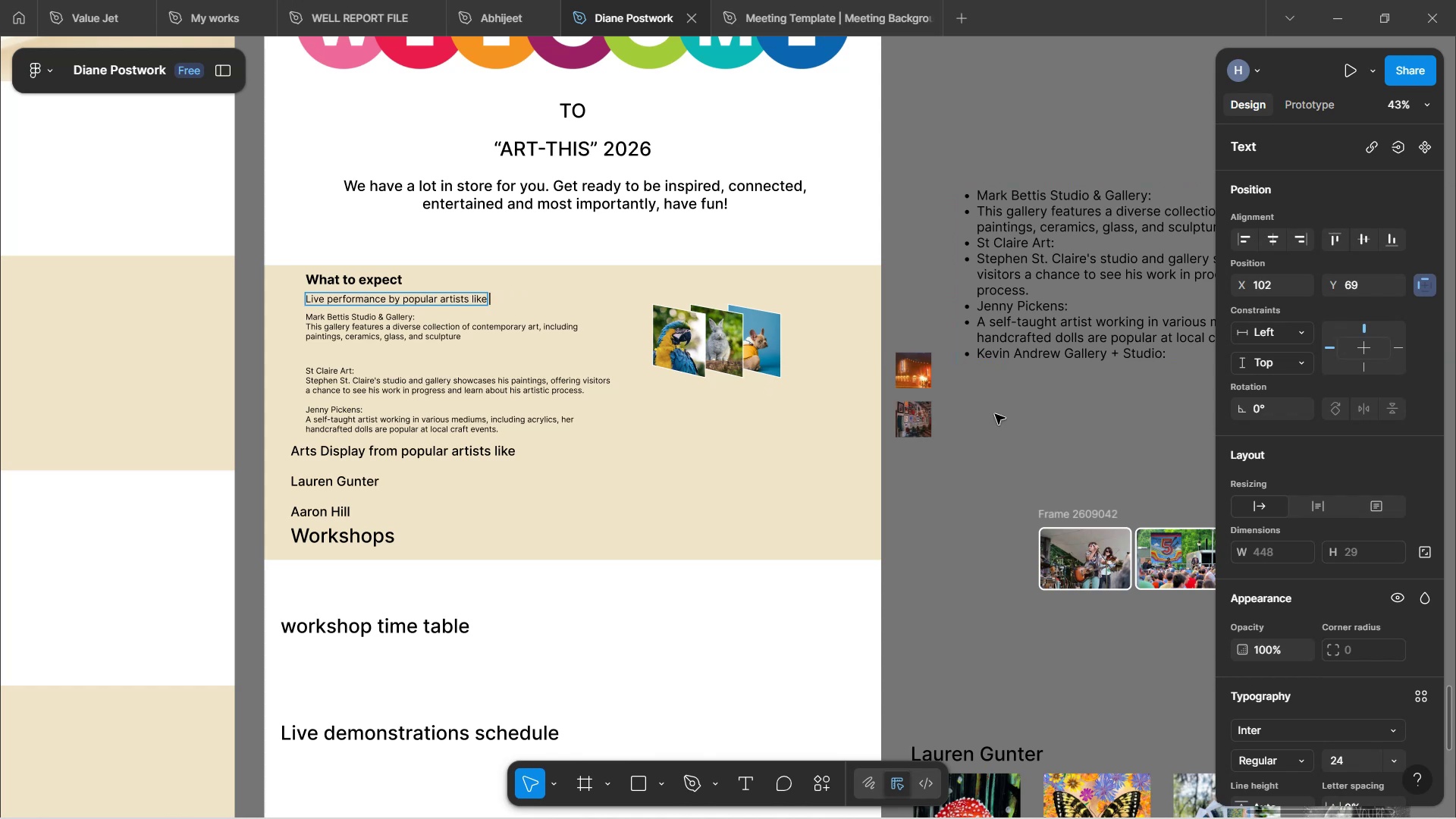 
key(Backspace)
 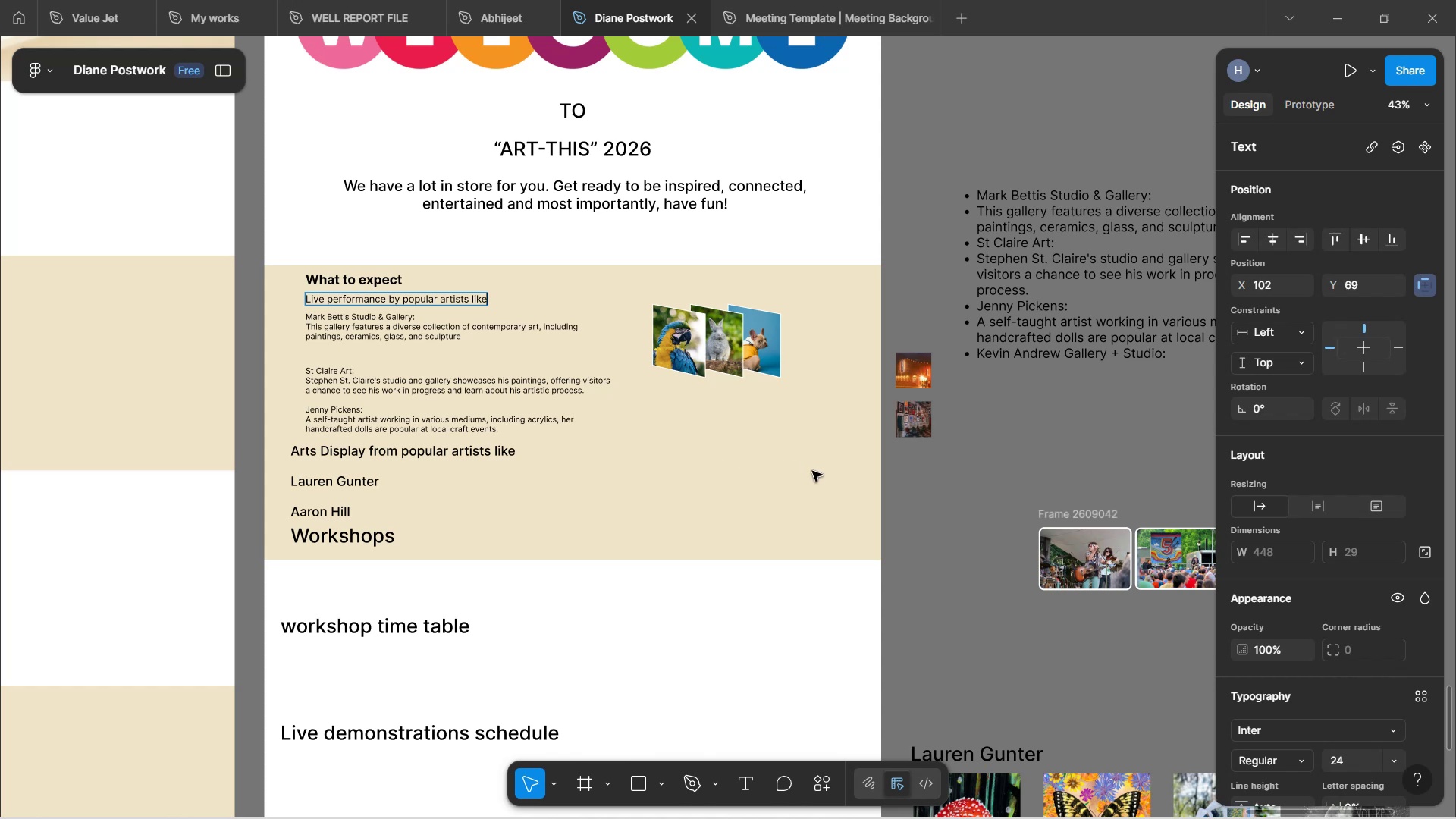 
hold_key(key=Space, duration=0.55)
 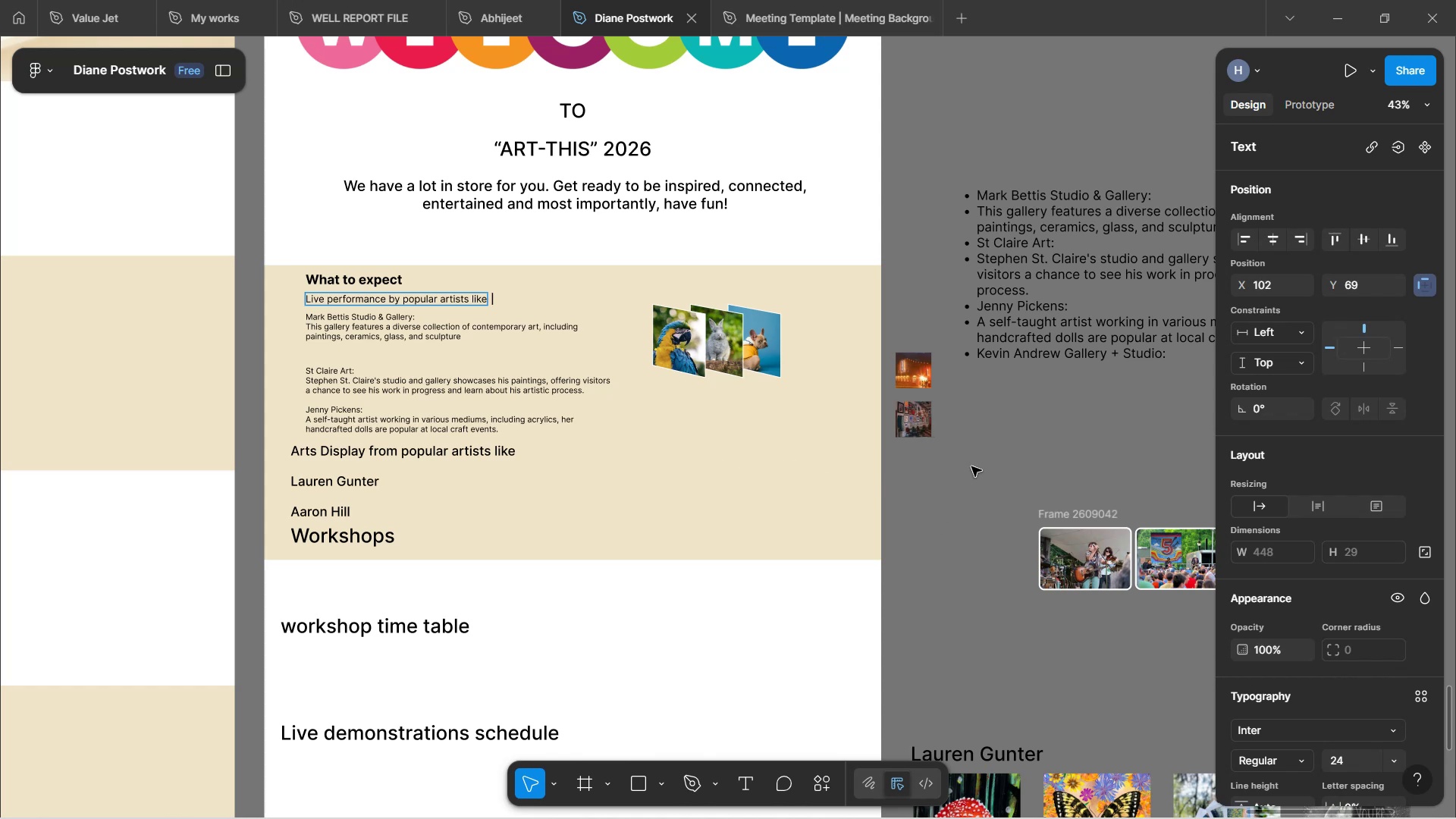 
left_click([971, 466])
 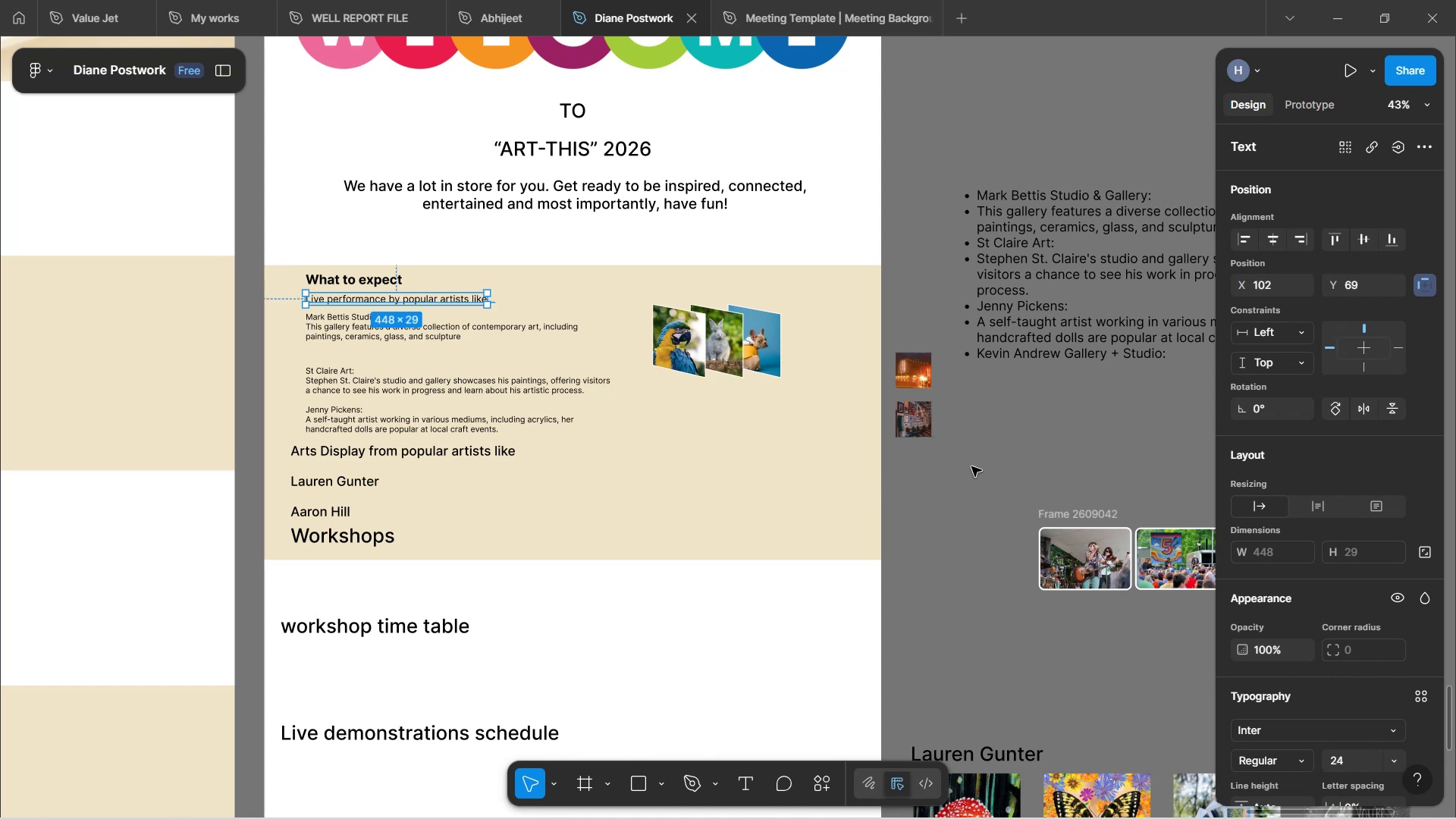 
hold_key(key=Space, duration=1.54)
 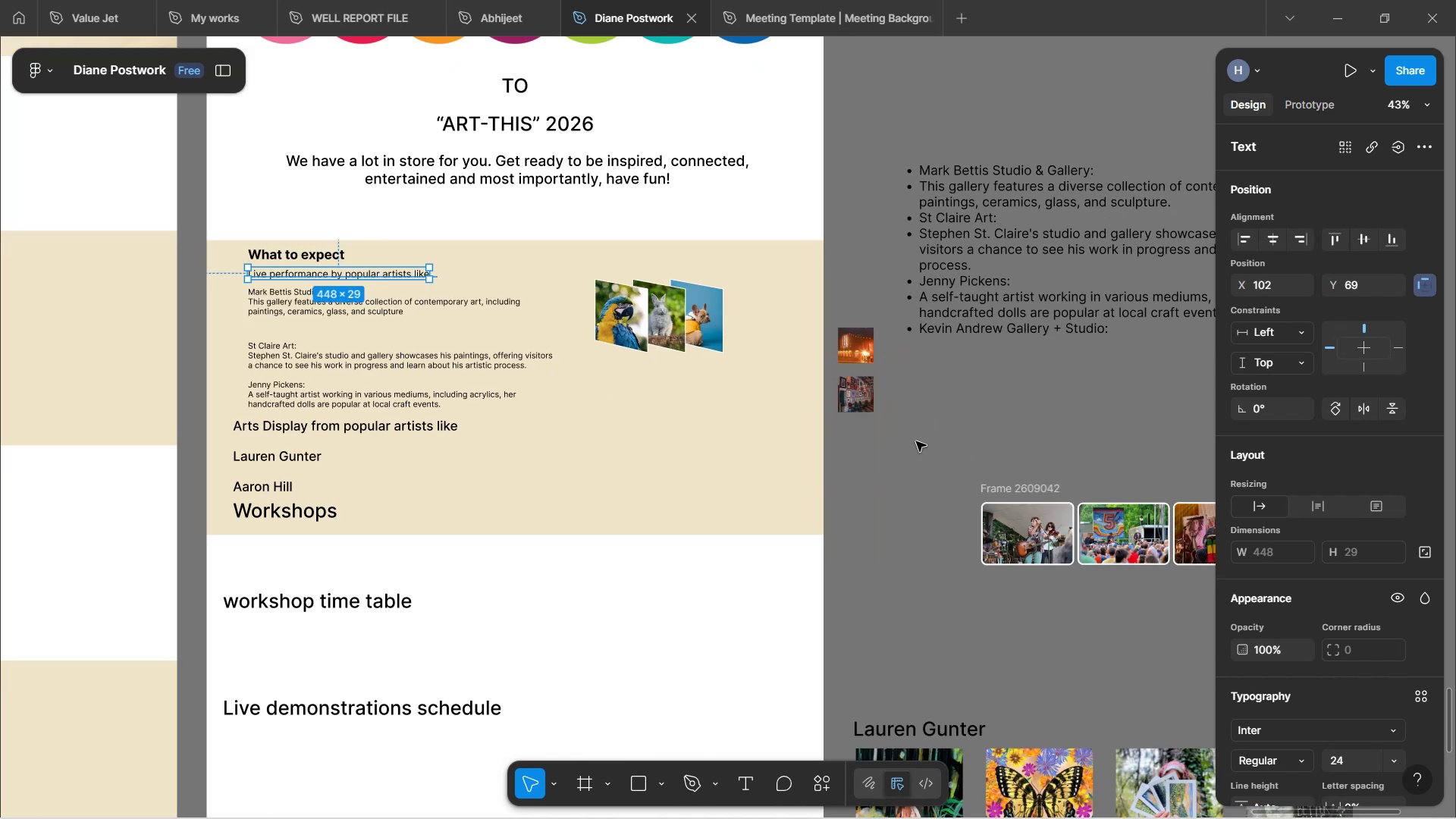 
left_click_drag(start_coordinate=[972, 466], to_coordinate=[915, 441])
 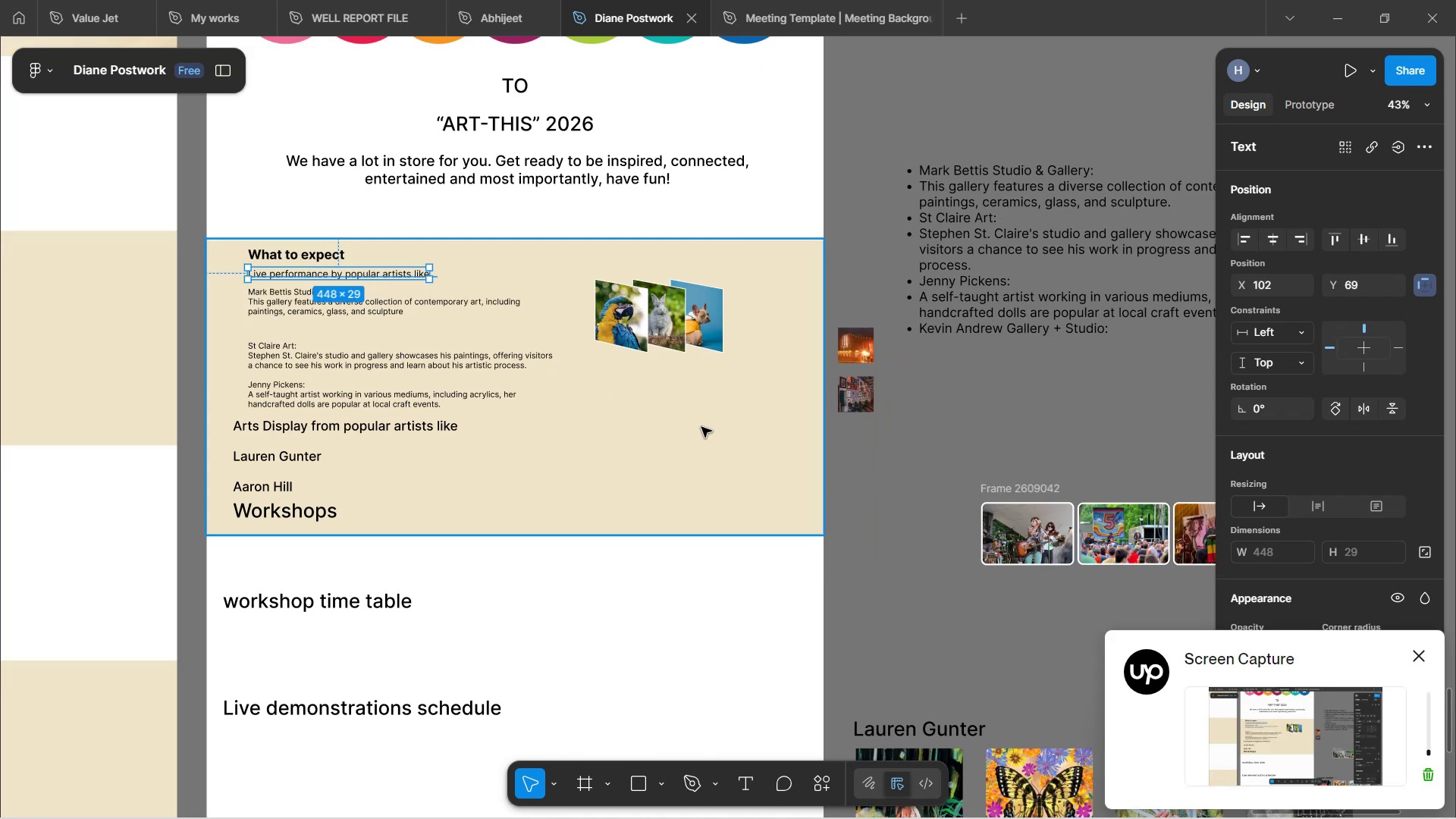 
left_click([905, 478])
 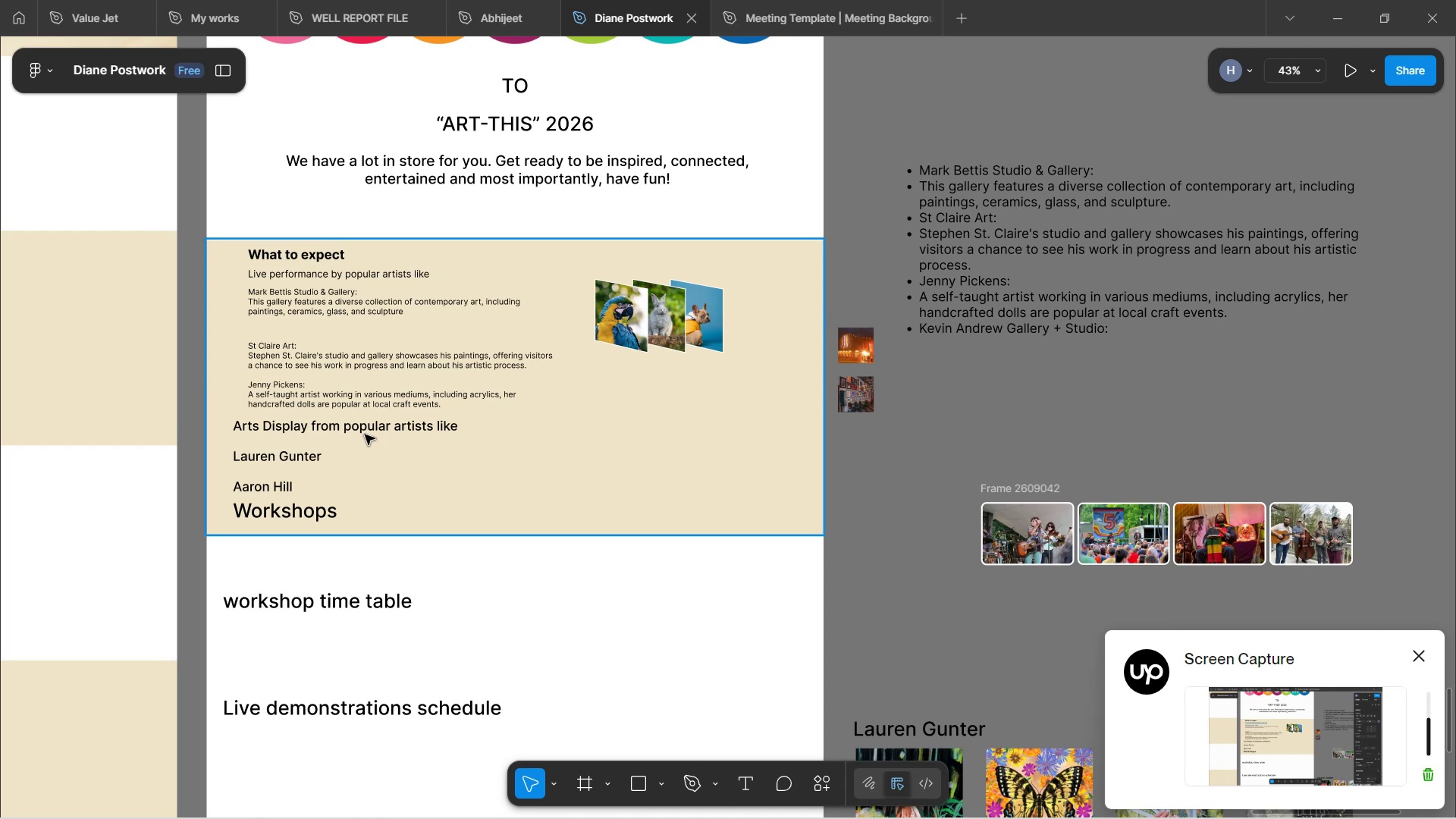 
hold_key(key=ControlLeft, duration=0.86)
scroll: coordinate [401, 321], scroll_direction: up, amount: 3.0
 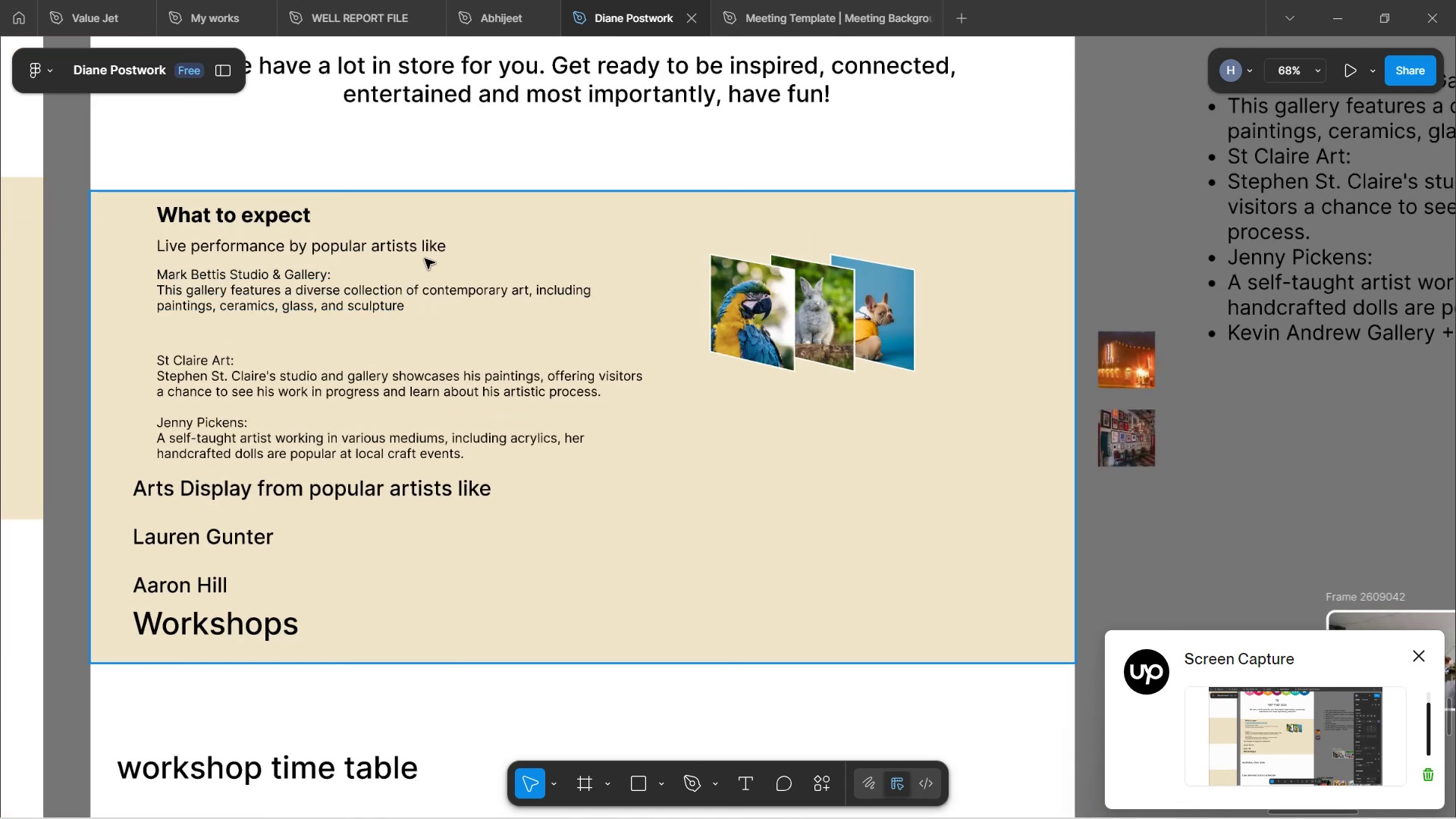 
double_click([425, 251])
 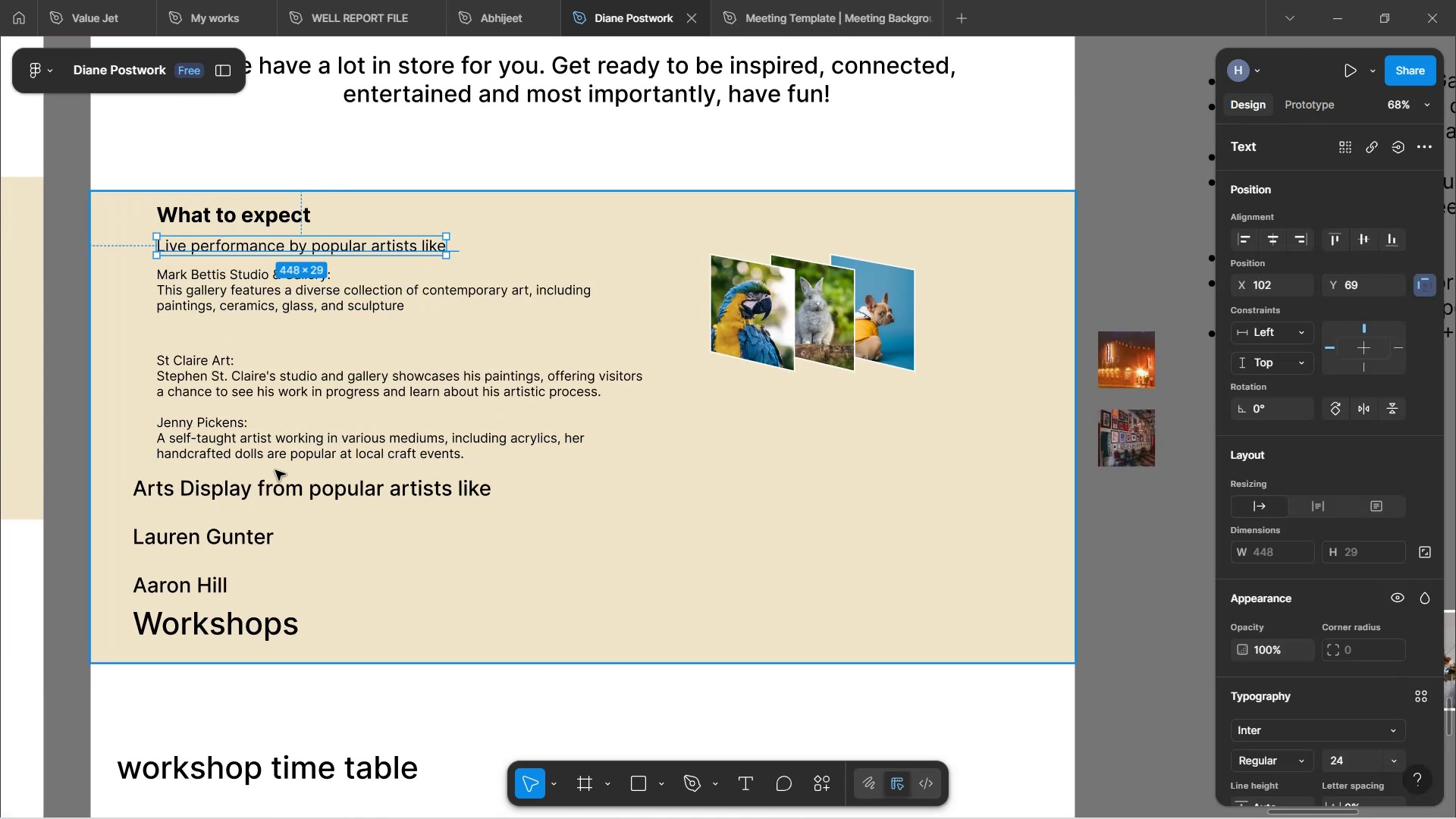 
left_click([290, 491])
 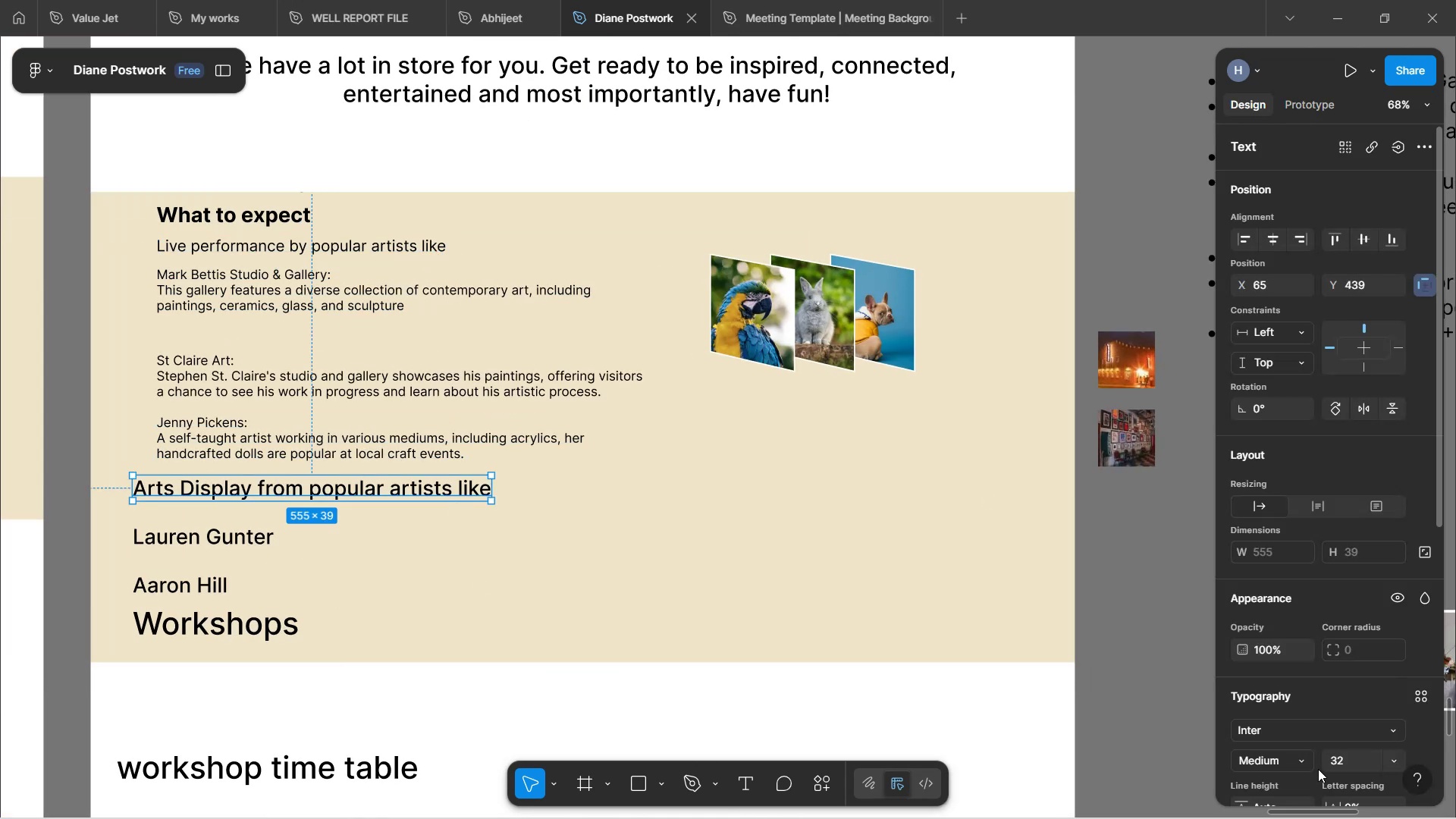 
left_click([1299, 757])
 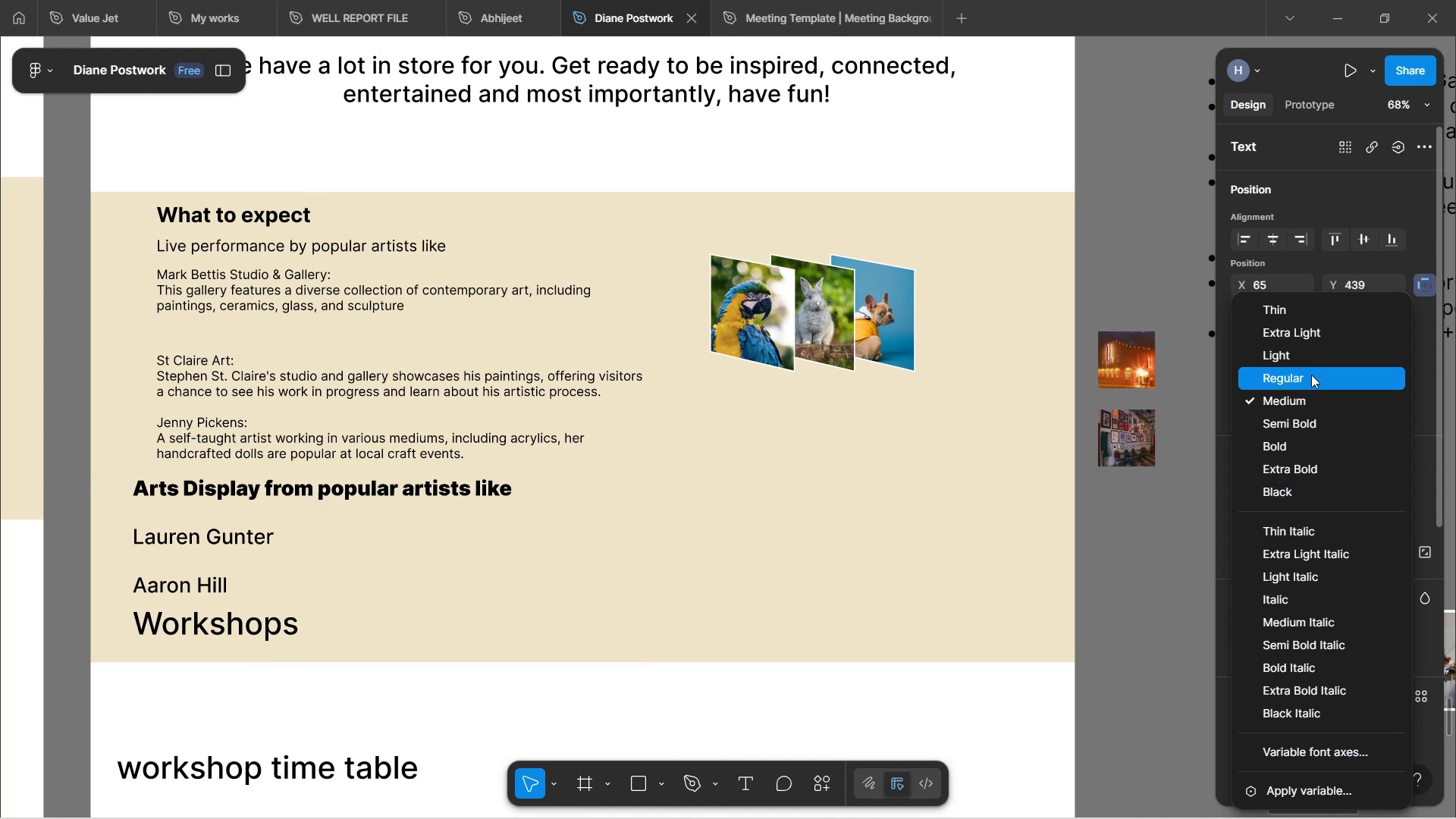 
left_click([1311, 372])
 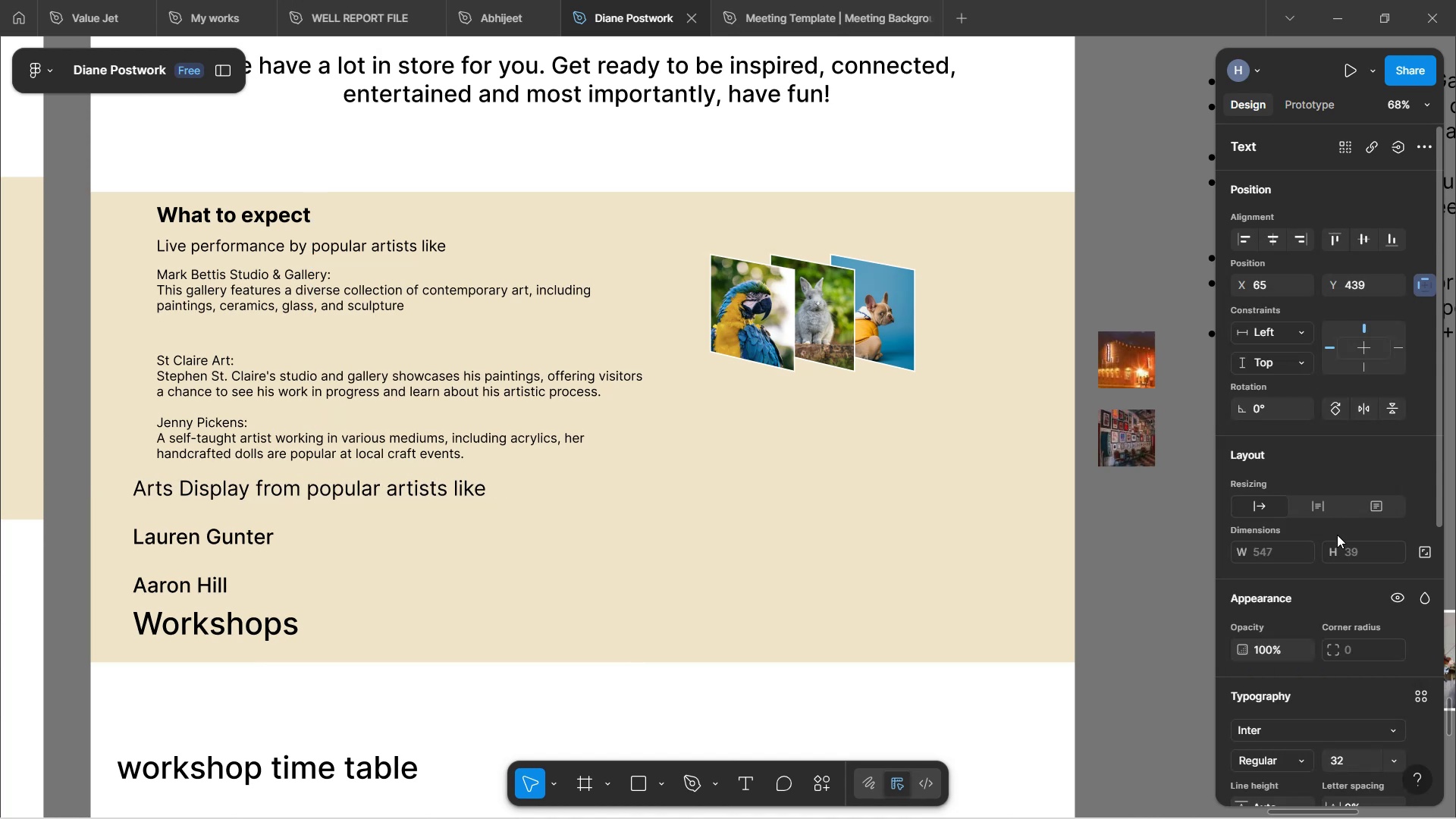 
scroll: coordinate [1337, 549], scroll_direction: down, amount: 2.0
 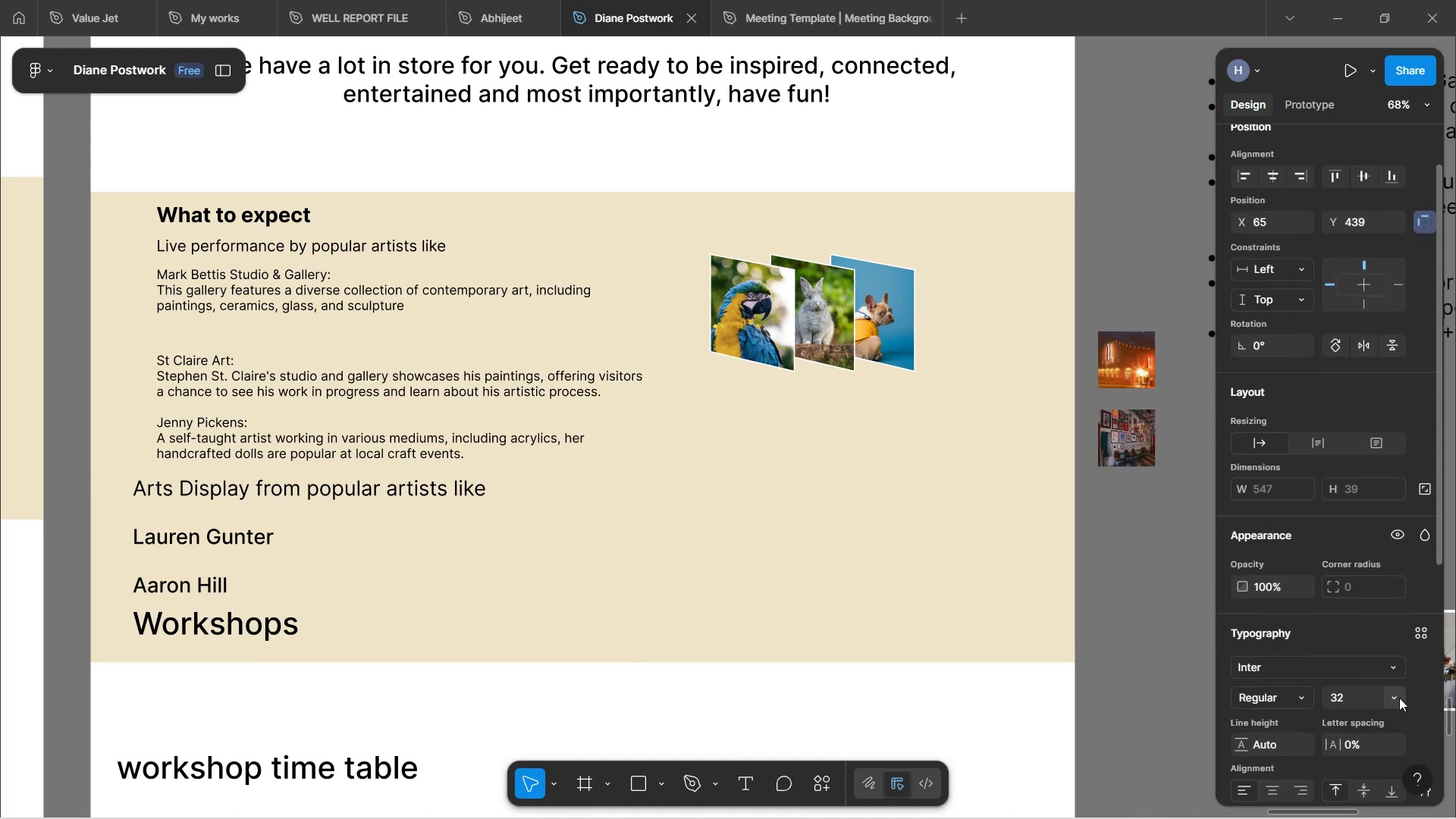 
left_click([1399, 698])
 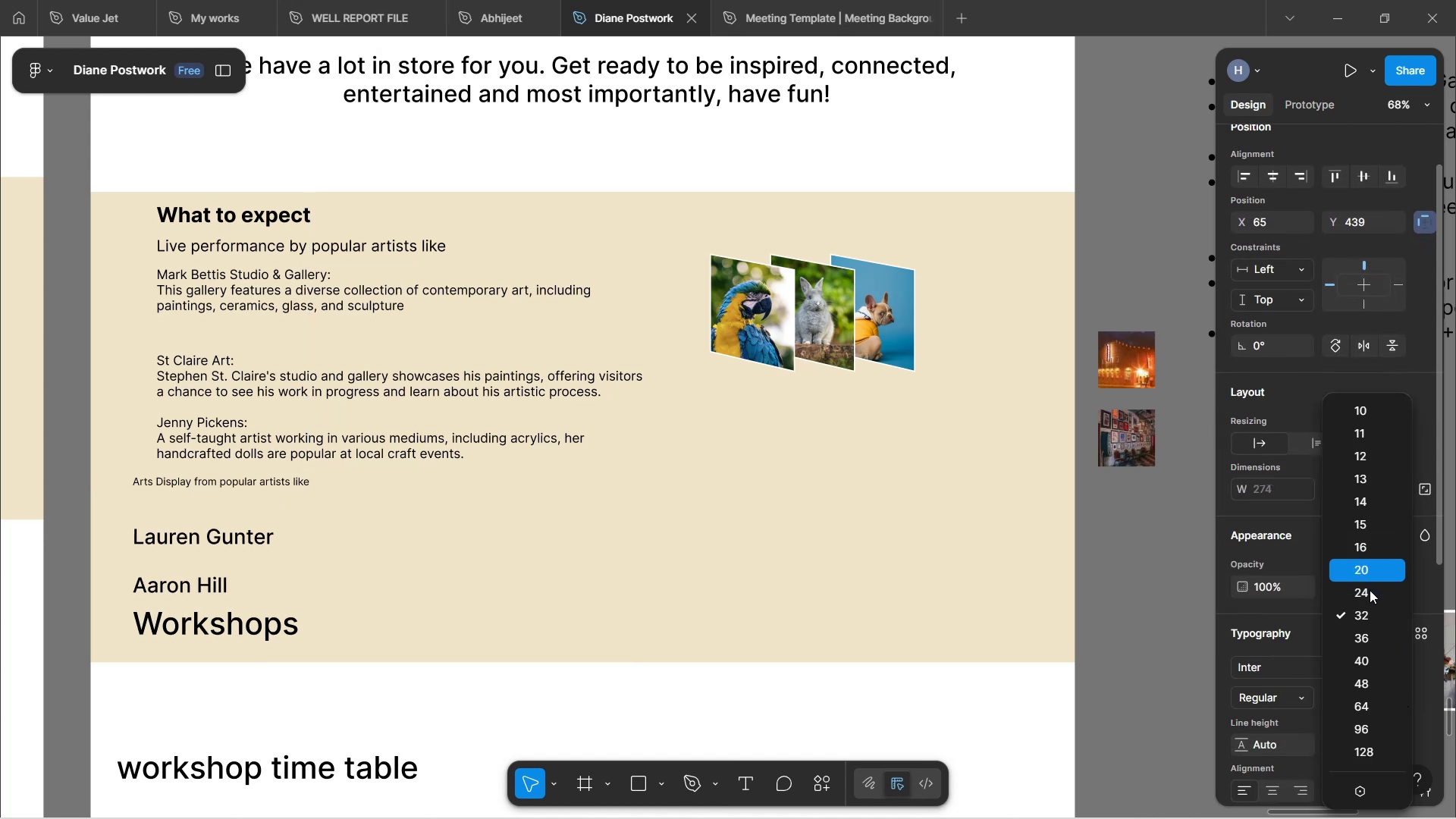 
left_click([1370, 590])
 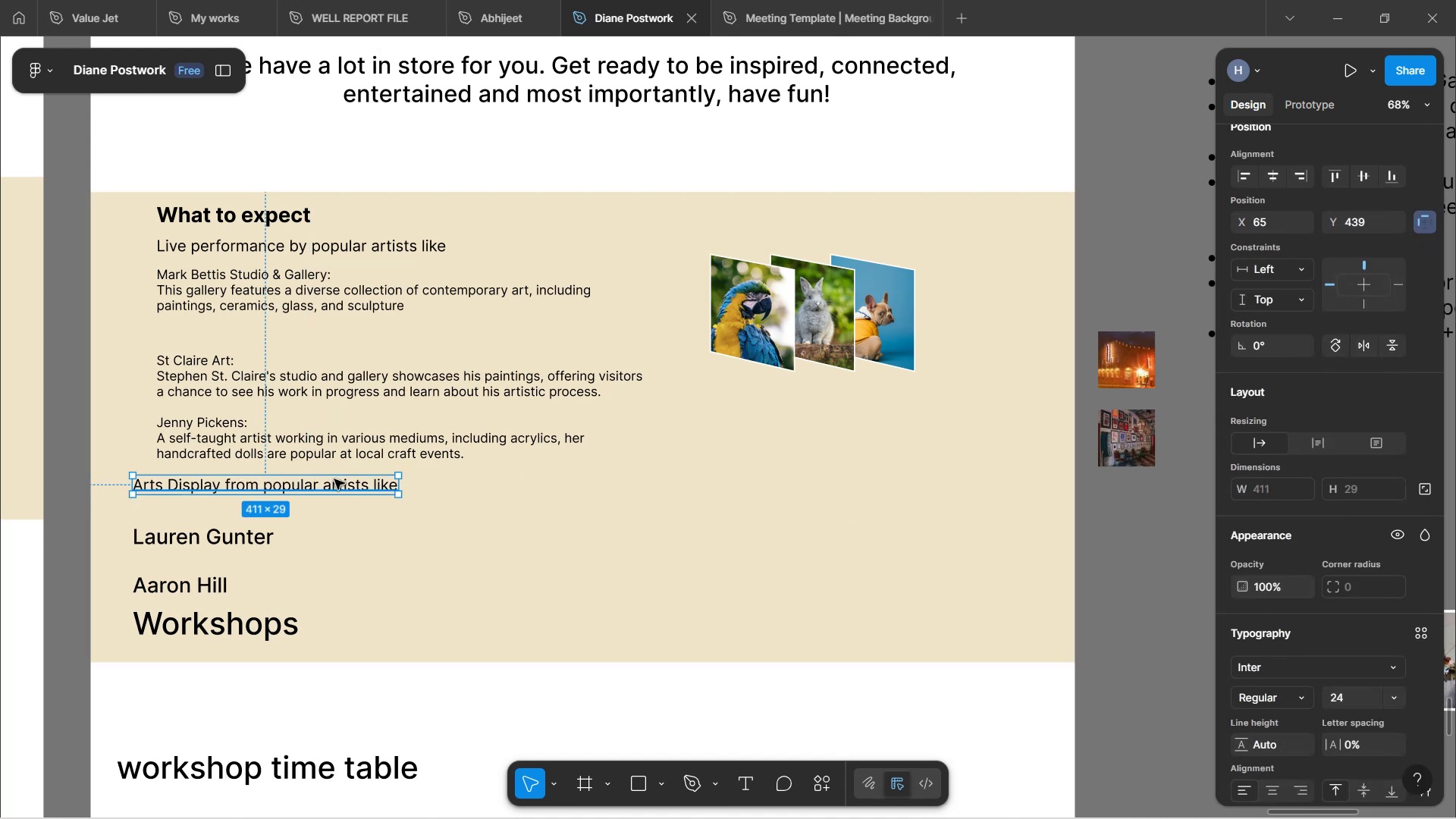 
left_click_drag(start_coordinate=[332, 484], to_coordinate=[354, 493])
 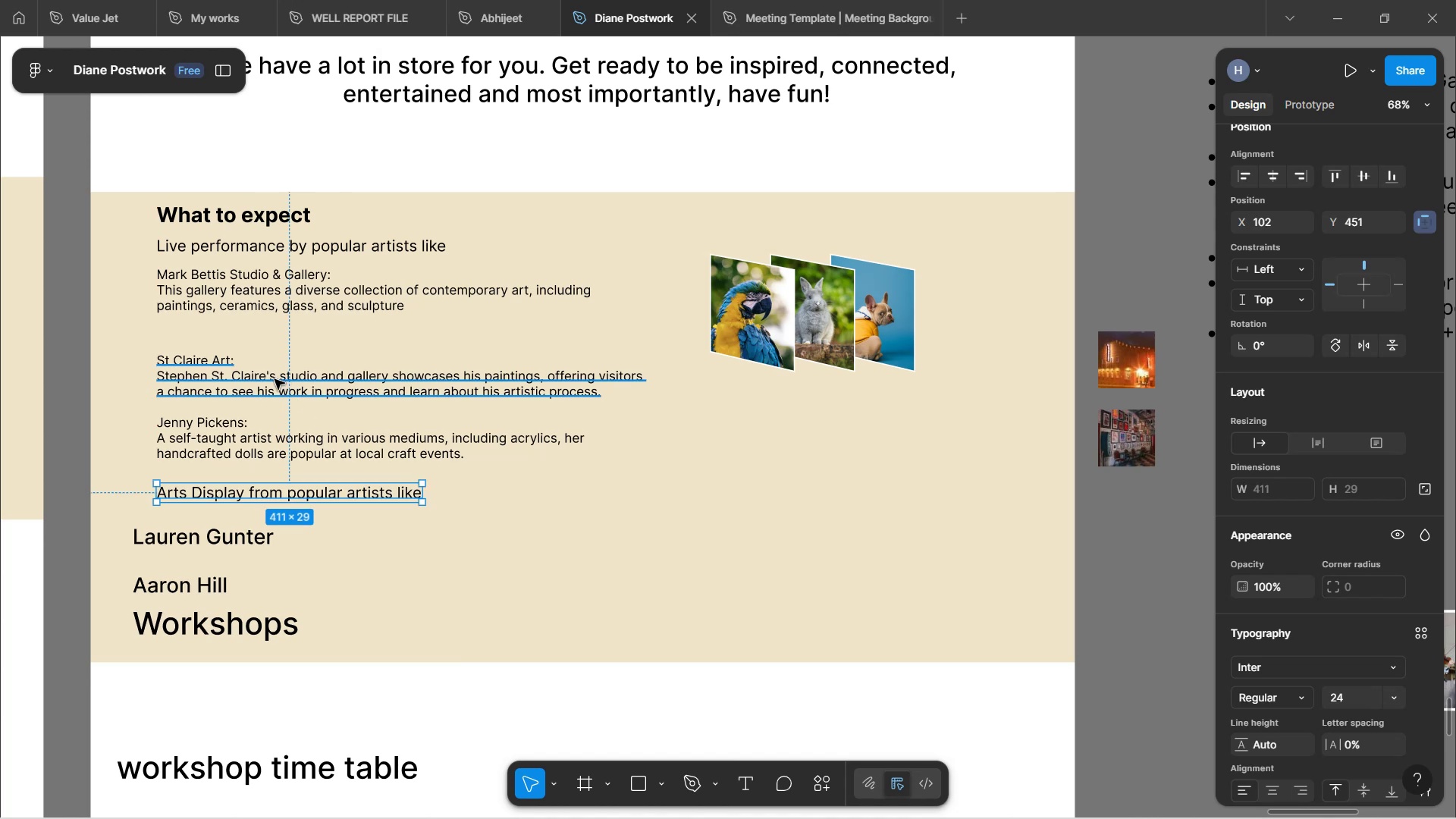 
left_click([272, 379])
 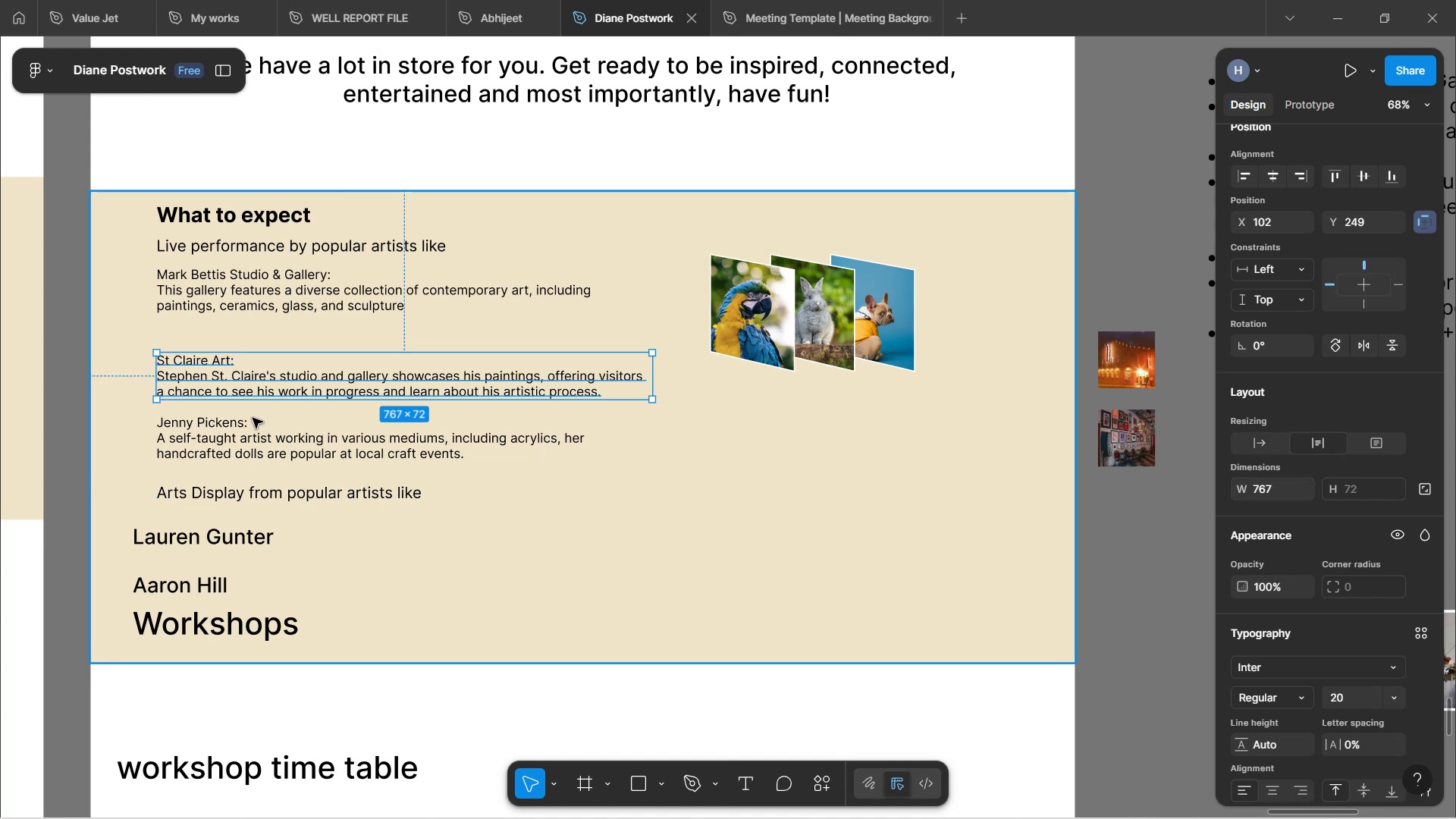 
hold_key(key=ShiftLeft, duration=0.84)
left_click([249, 438])
 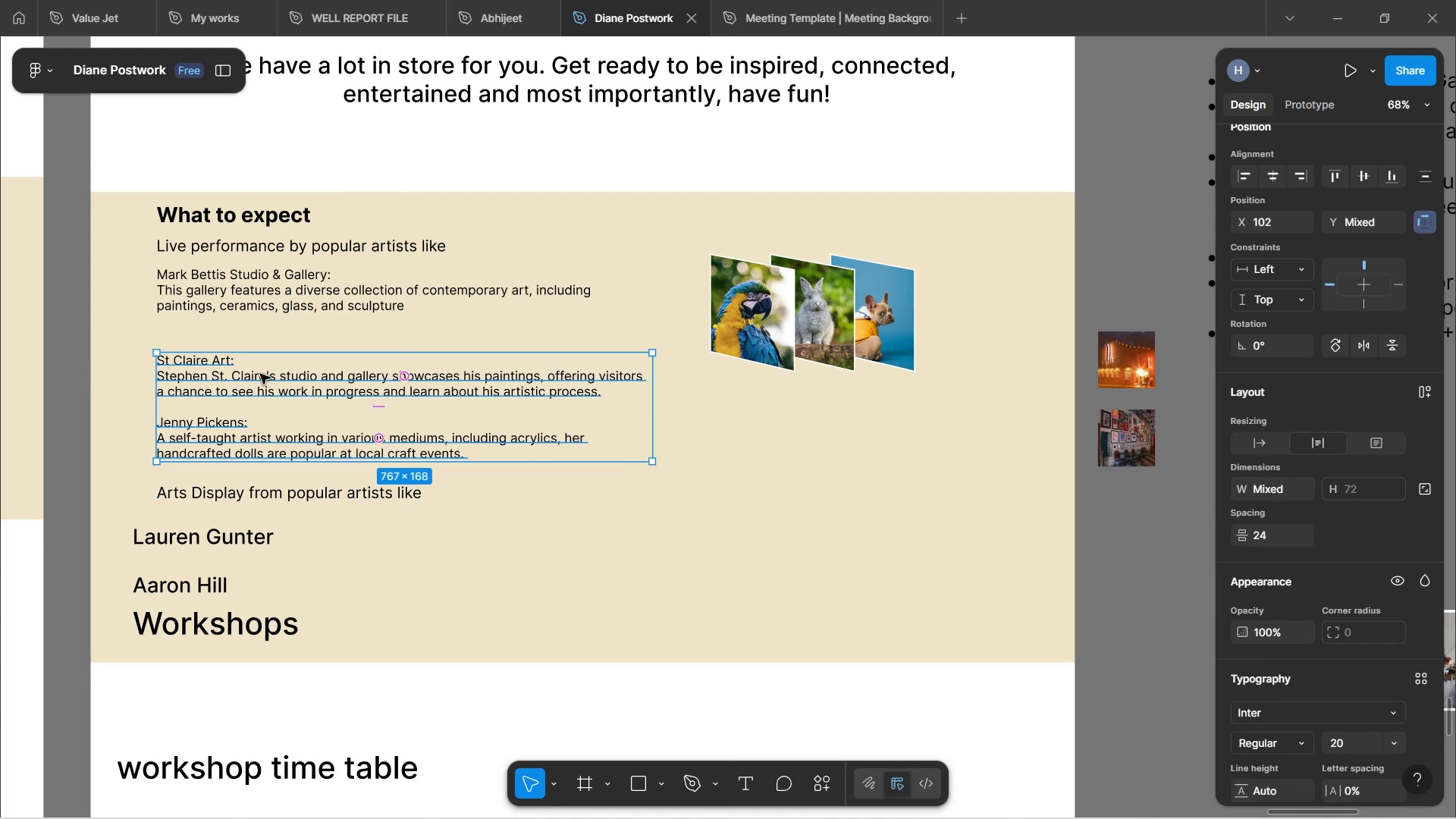 
left_click_drag(start_coordinate=[262, 376], to_coordinate=[260, 353])
 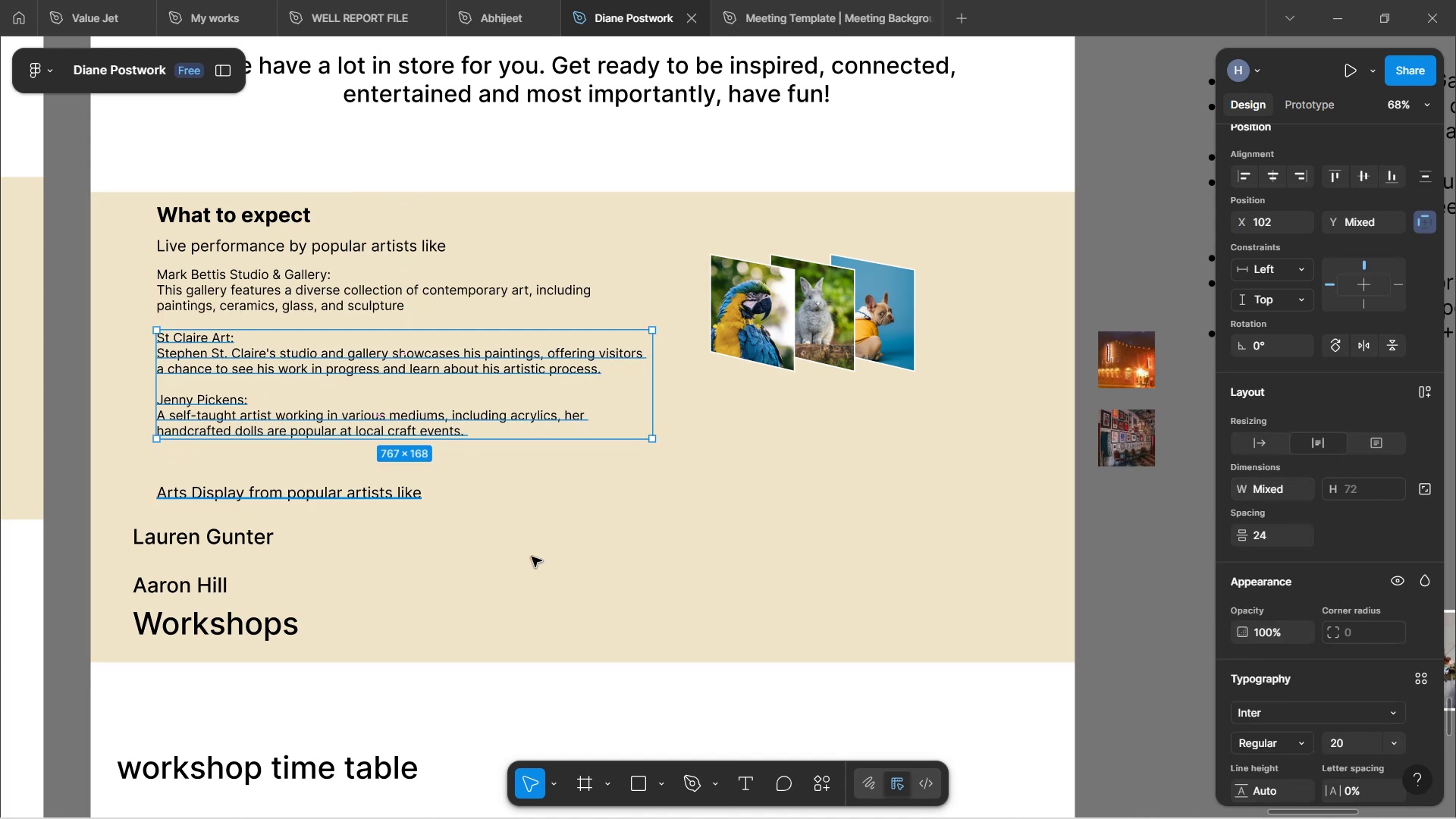 
left_click([547, 568])
 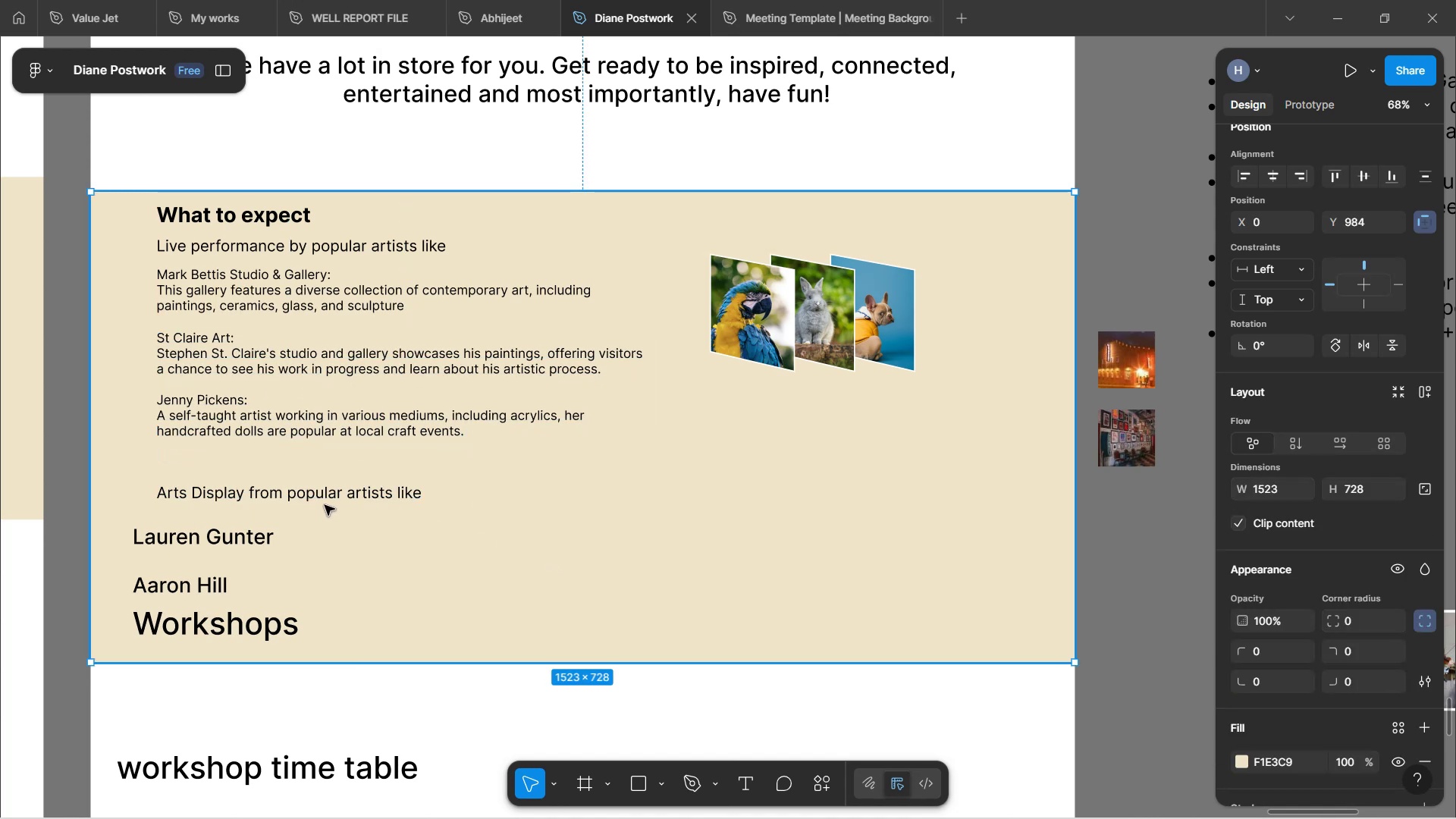 
left_click([325, 495])
 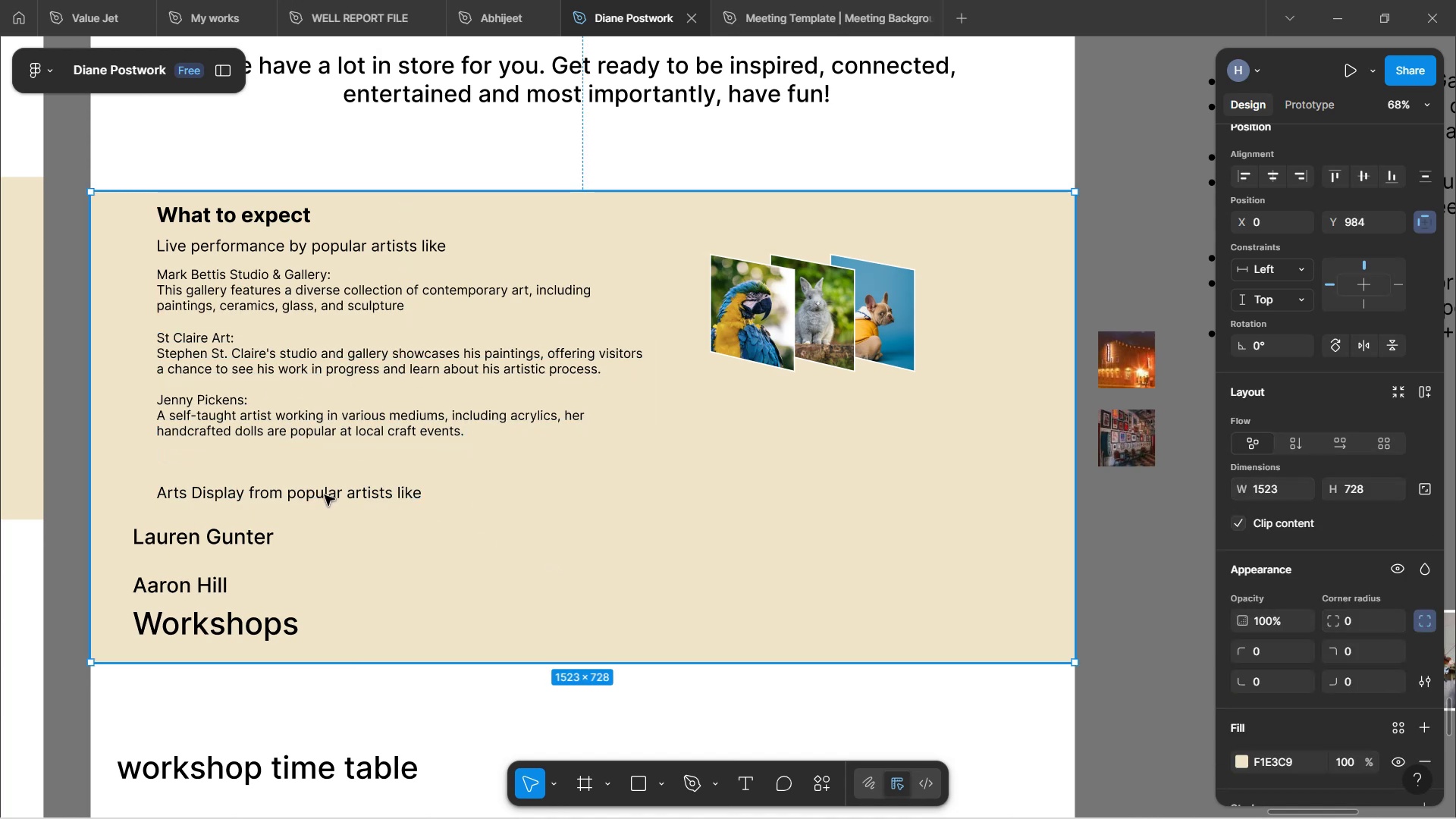 
double_click([325, 495])
 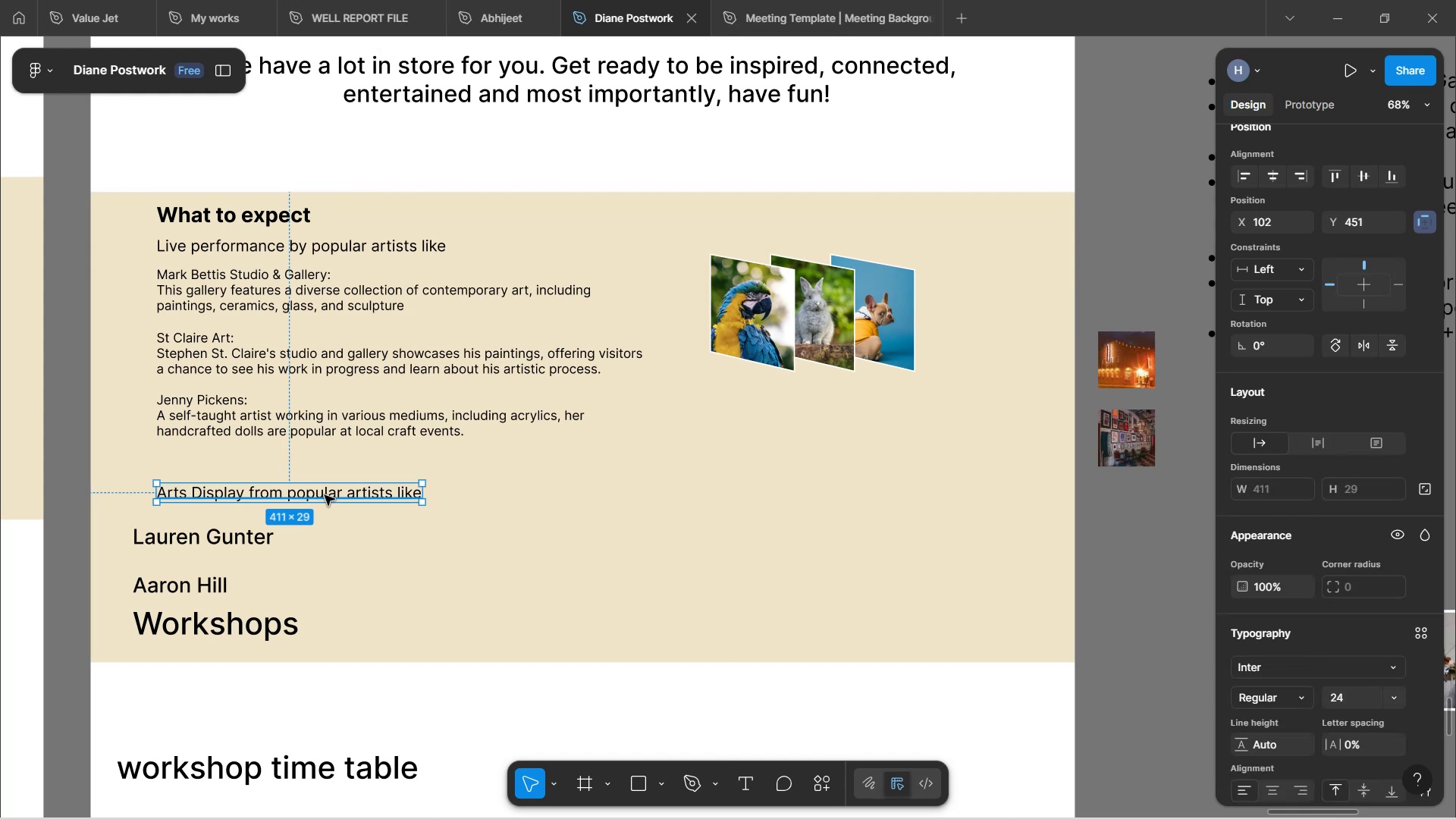 
left_click_drag(start_coordinate=[325, 495], to_coordinate=[327, 481])
 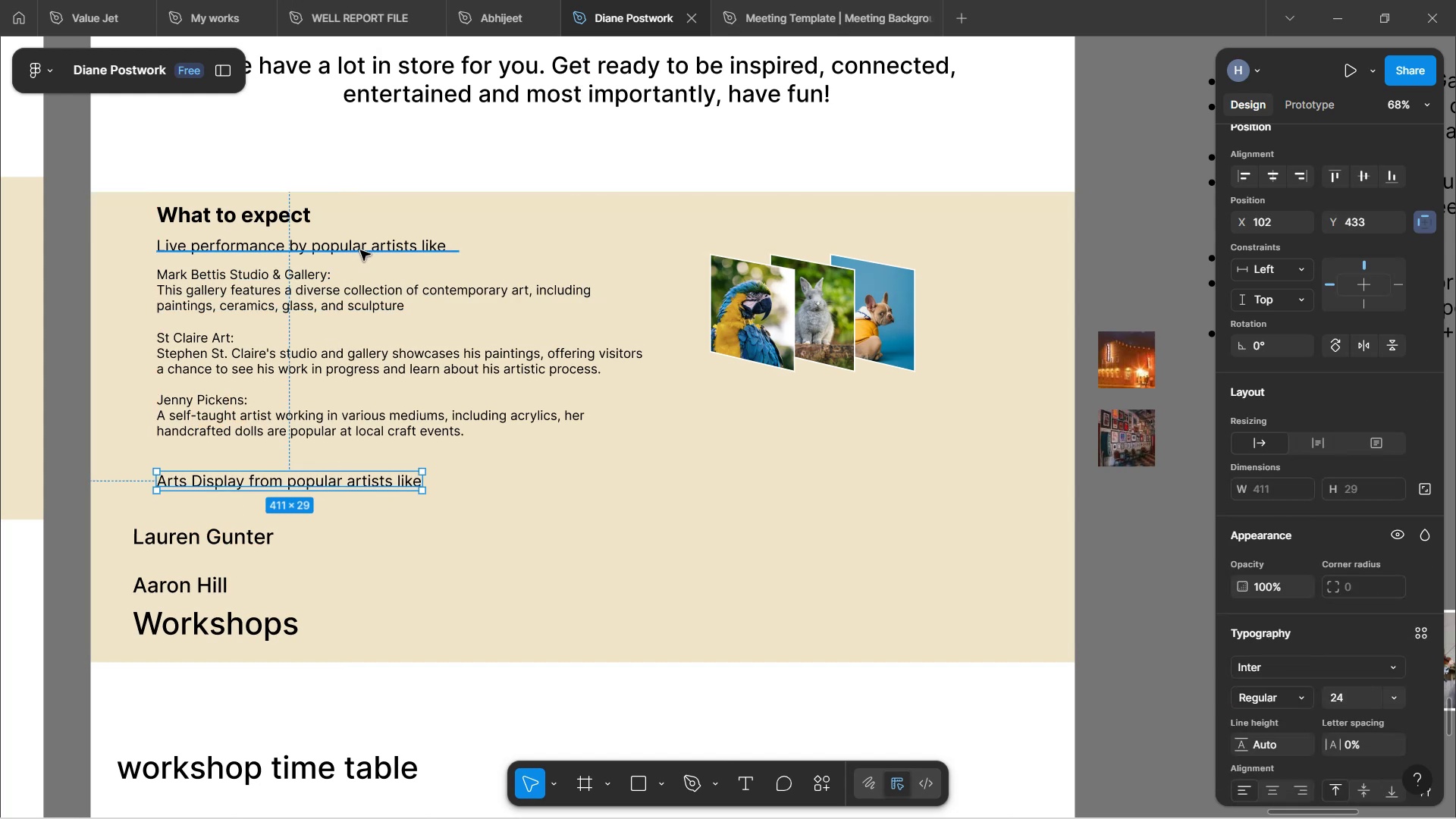 
hold_key(key=ShiftLeft, duration=0.63)
 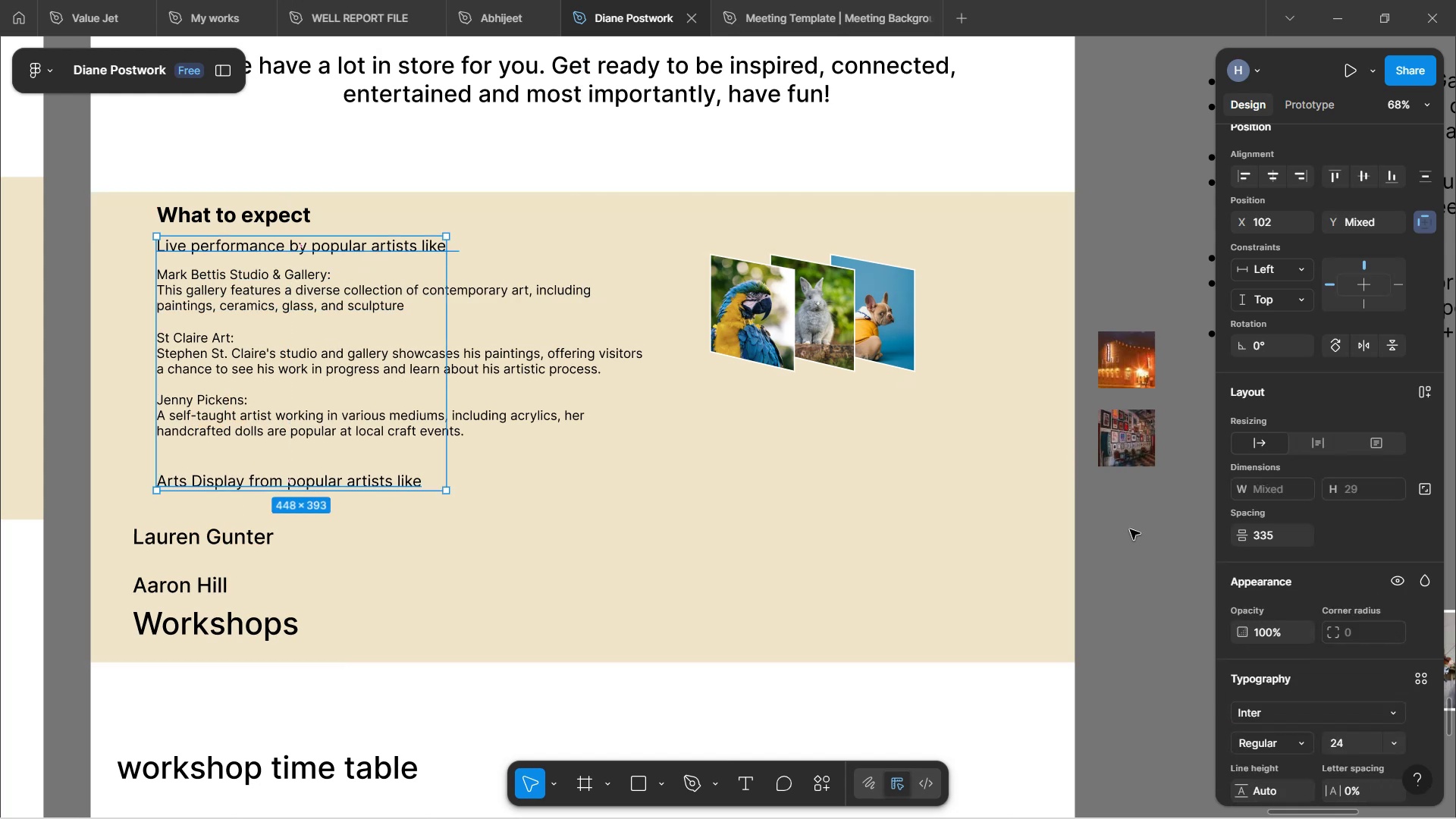 
key(Control+B)
 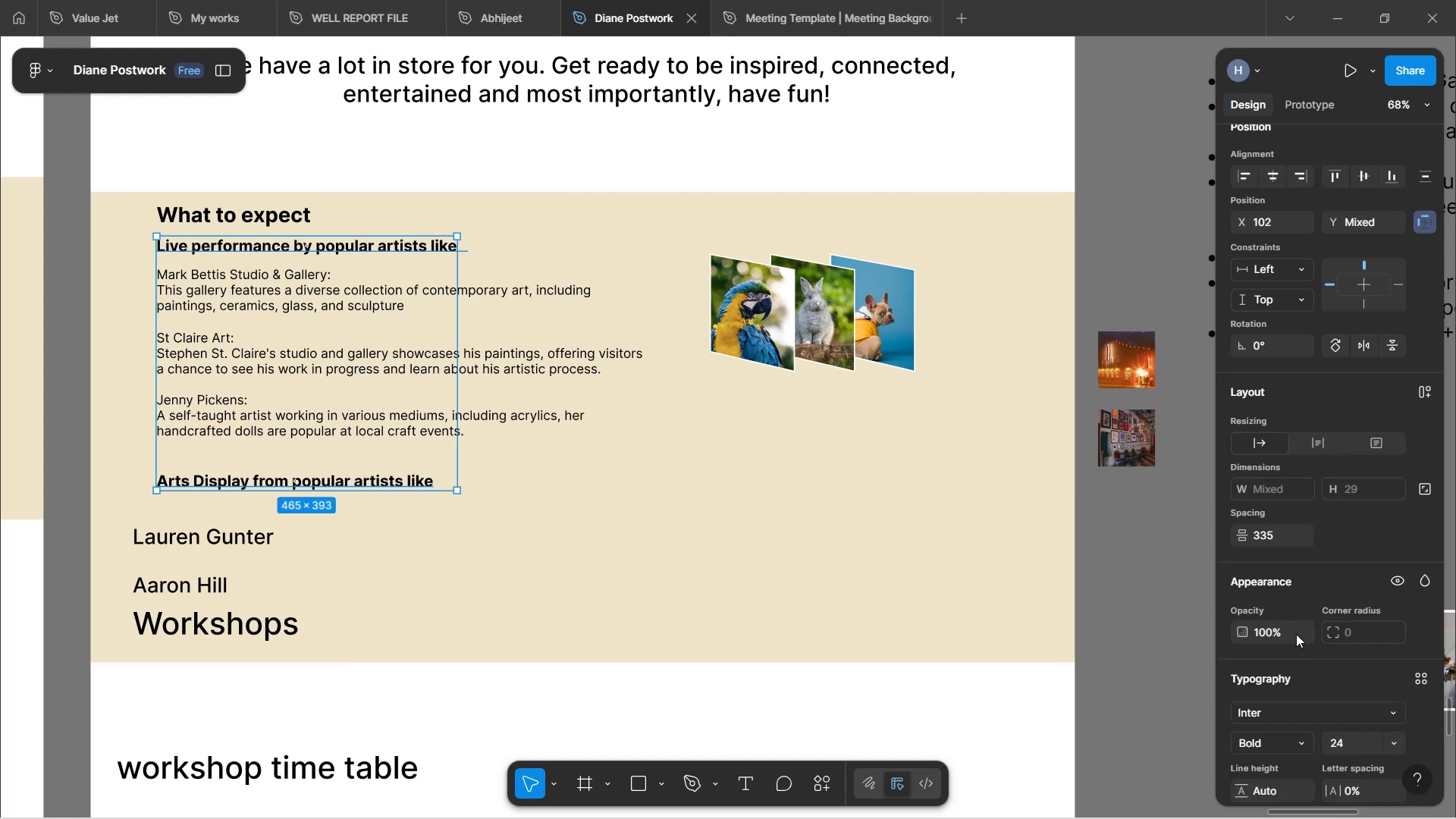 
scroll: coordinate [1313, 607], scroll_direction: down, amount: 13.0
 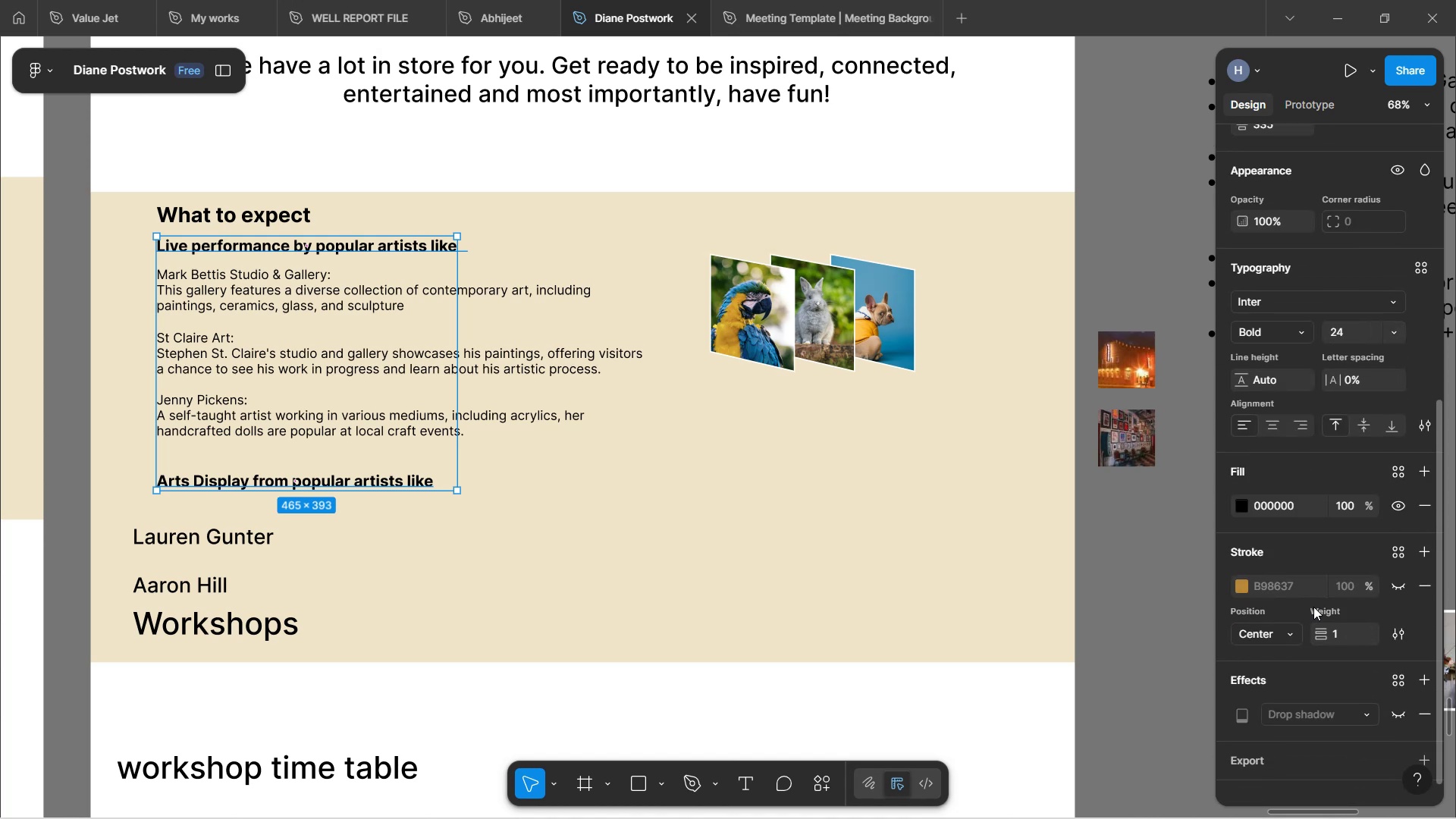 
scroll: coordinate [1313, 607], scroll_direction: up, amount: 5.0
 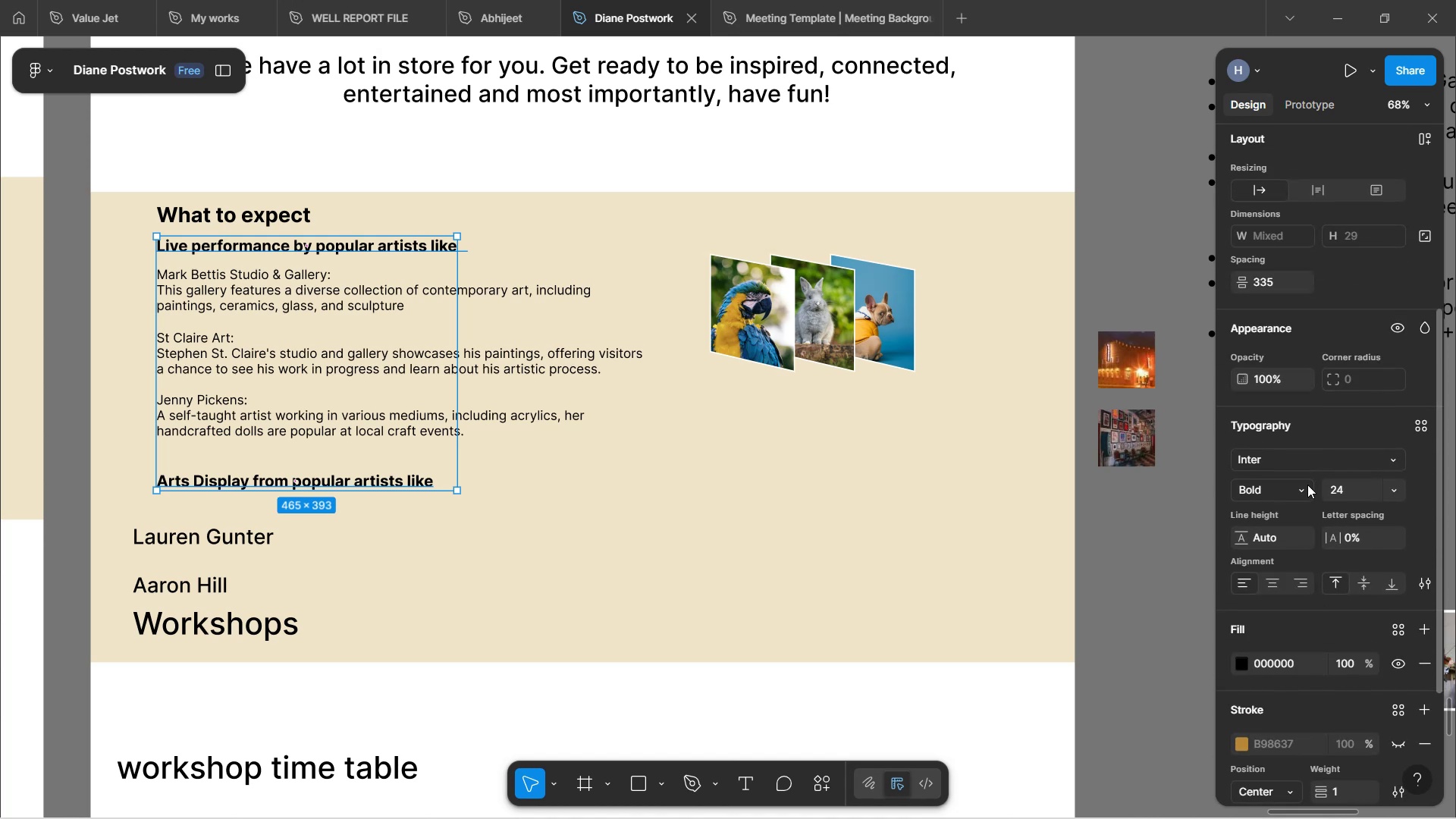 
left_click([648, 553])
 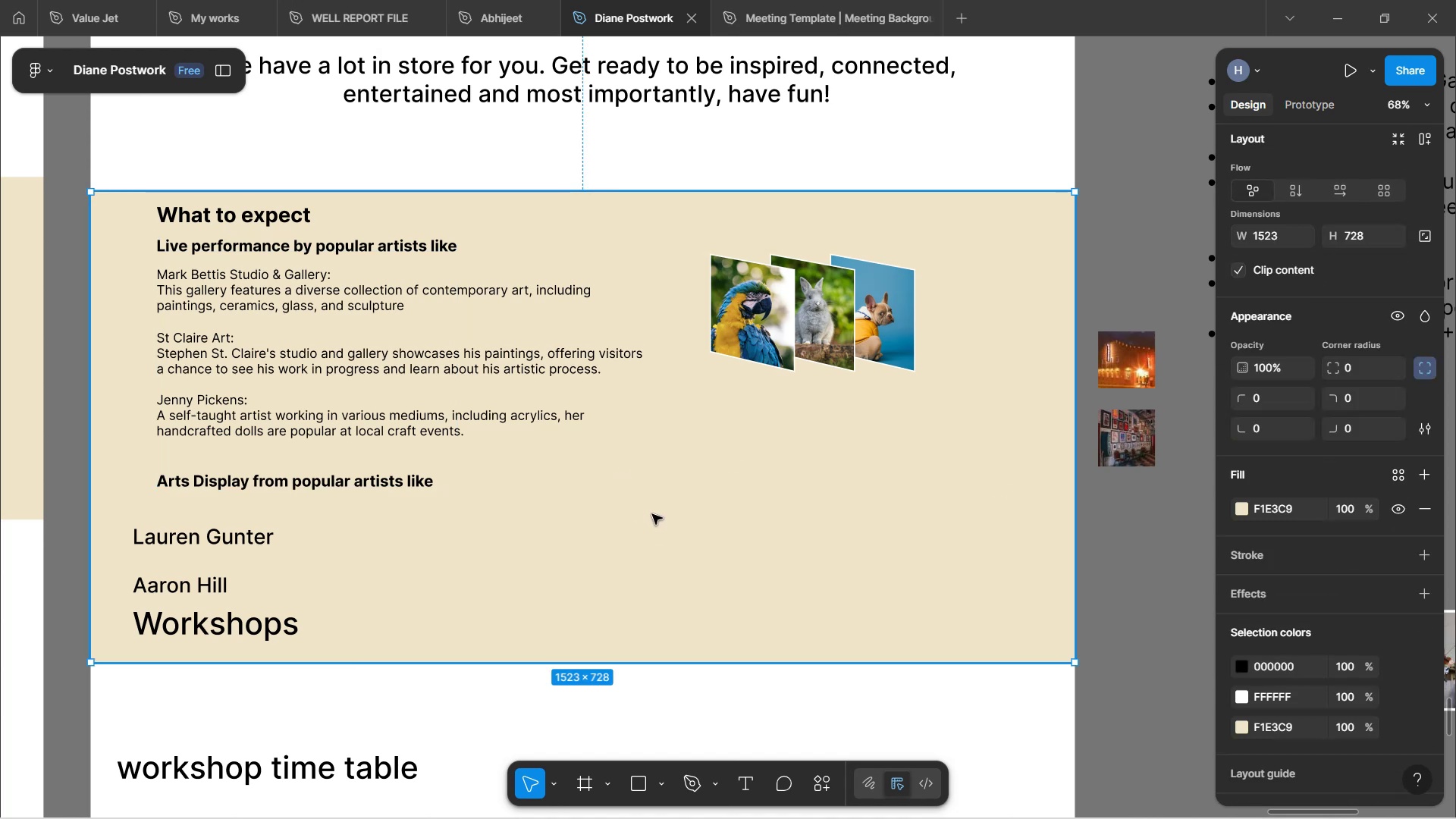 
hold_key(key=ControlLeft, duration=0.84)
scroll: coordinate [652, 511], scroll_direction: up, amount: 3.0
 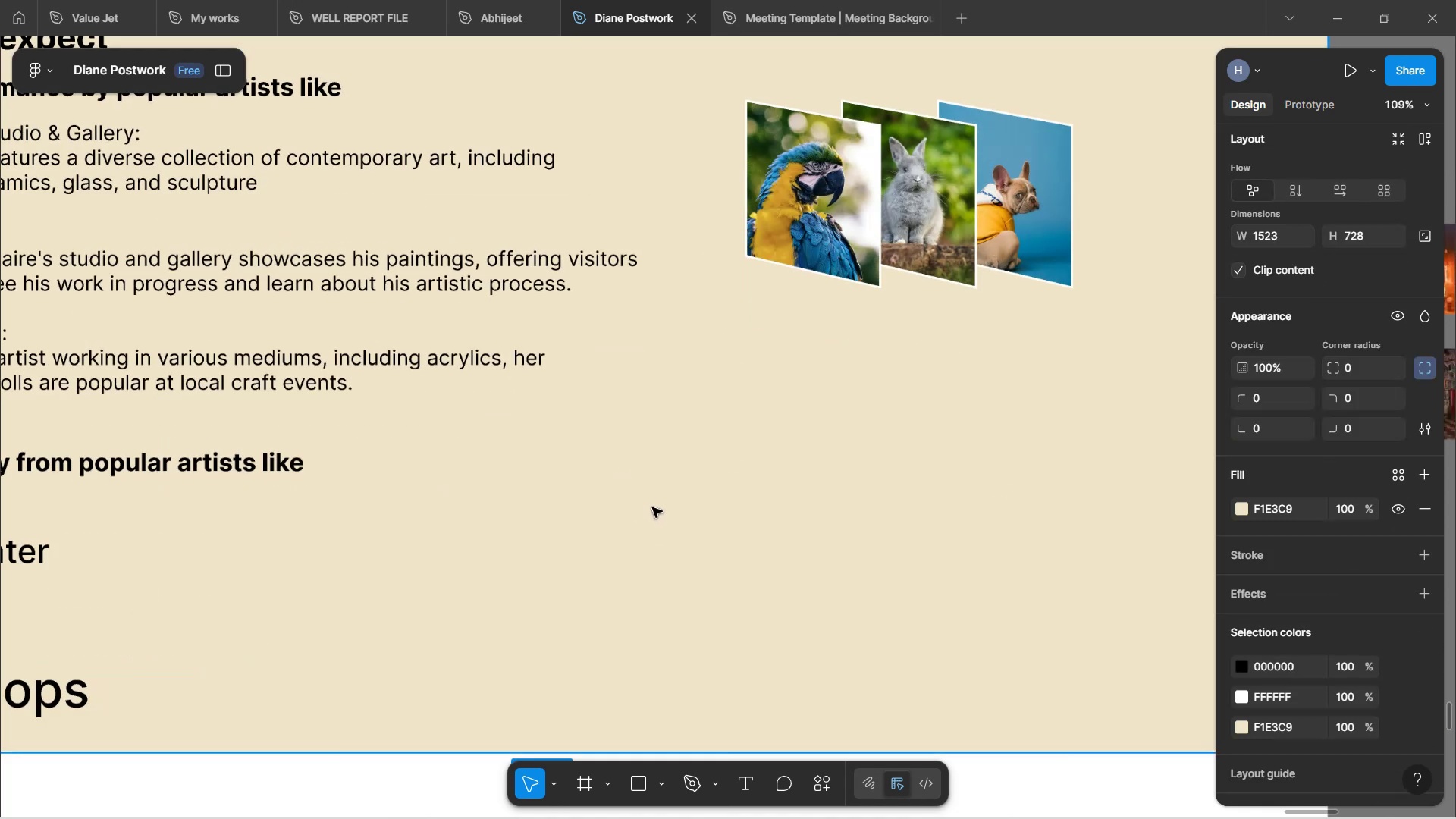 
hold_key(key=ControlLeft, duration=1.5)
scroll: coordinate [652, 507], scroll_direction: down, amount: 1.0
 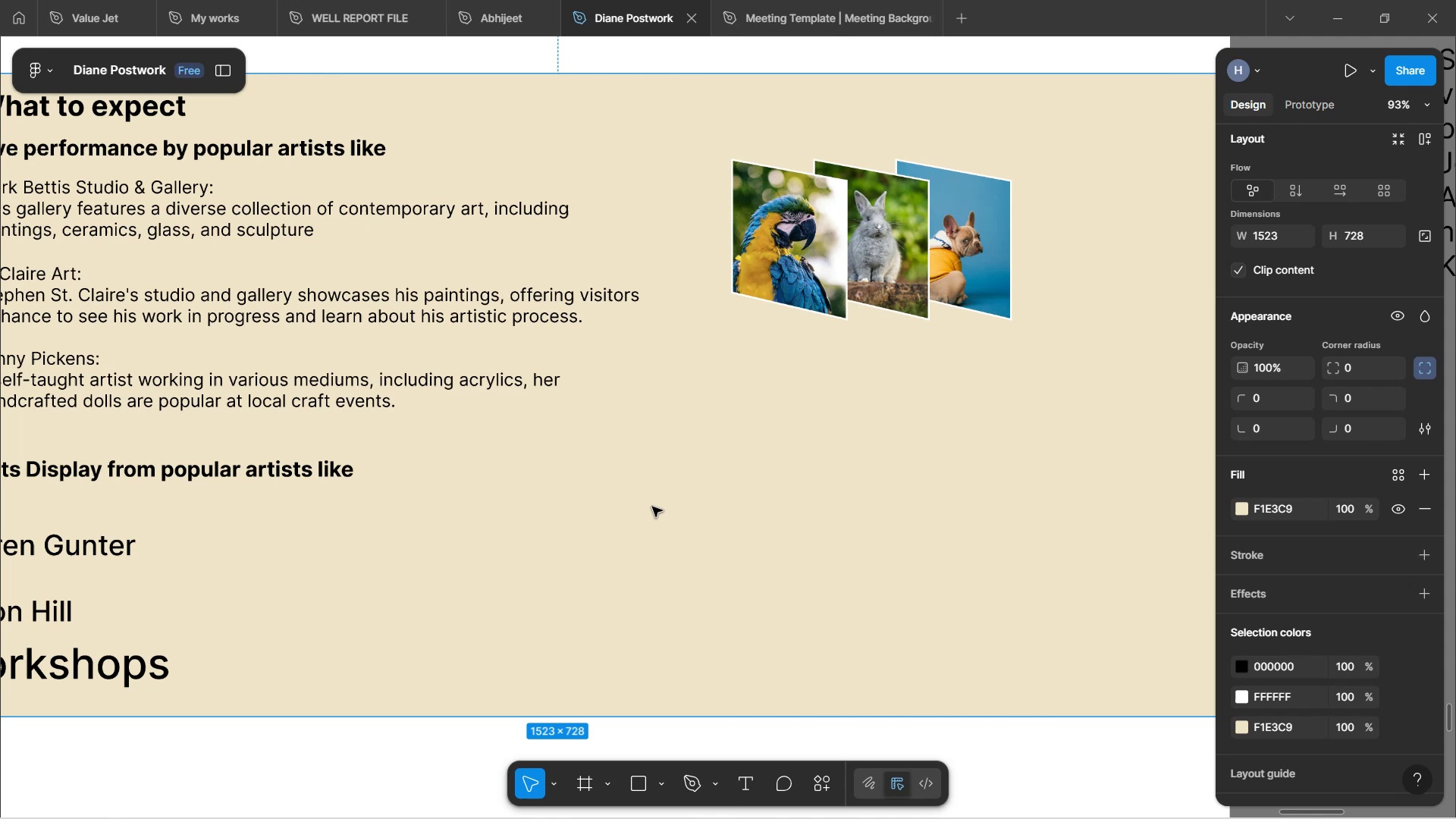 
scroll: coordinate [652, 507], scroll_direction: up, amount: 1.0
 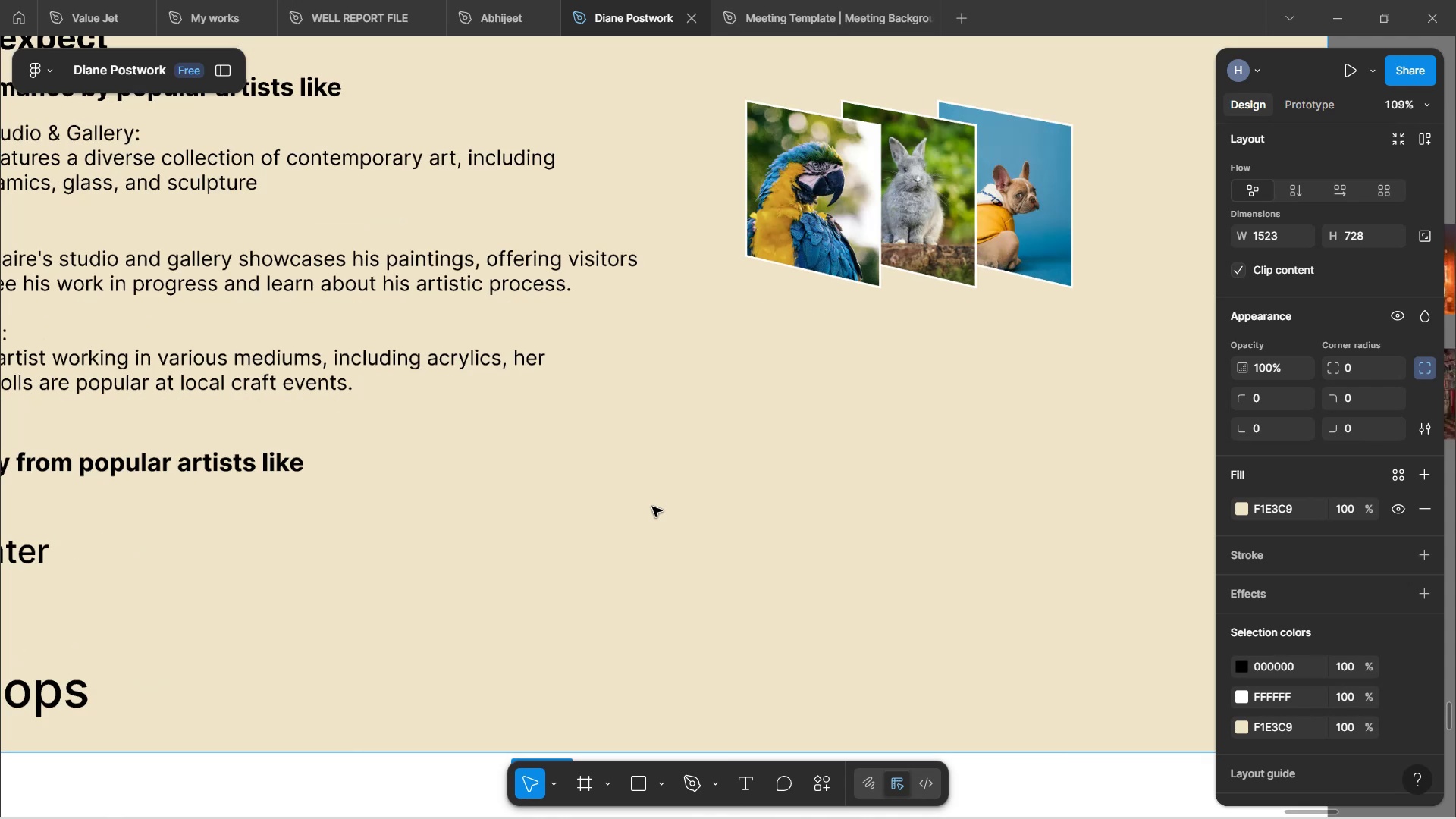 
hold_key(key=ControlLeft, duration=1.52)
scroll: coordinate [653, 503], scroll_direction: down, amount: 1.0
 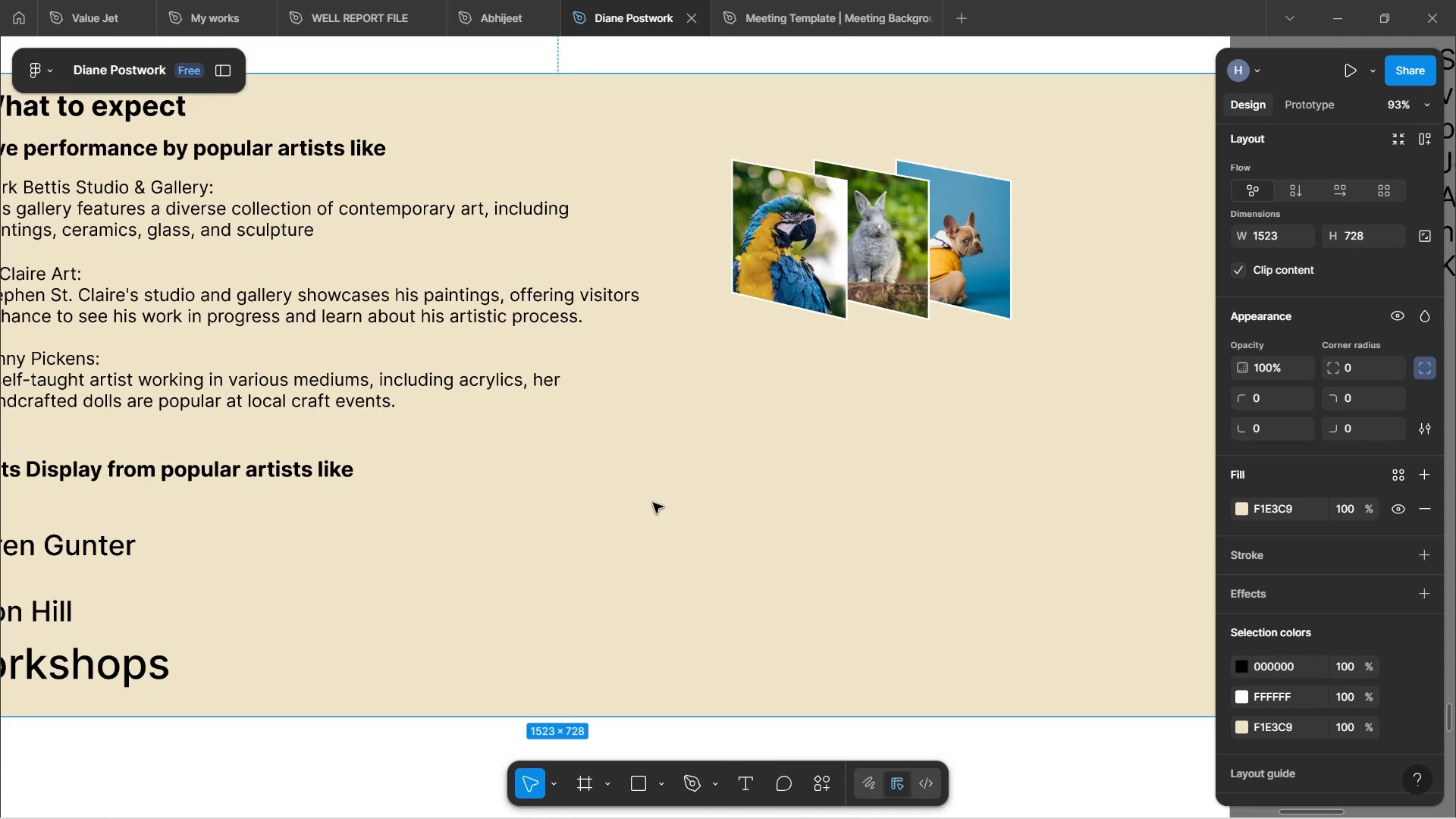 
hold_key(key=ControlLeft, duration=0.66)
scroll: coordinate [654, 503], scroll_direction: up, amount: 1.0
 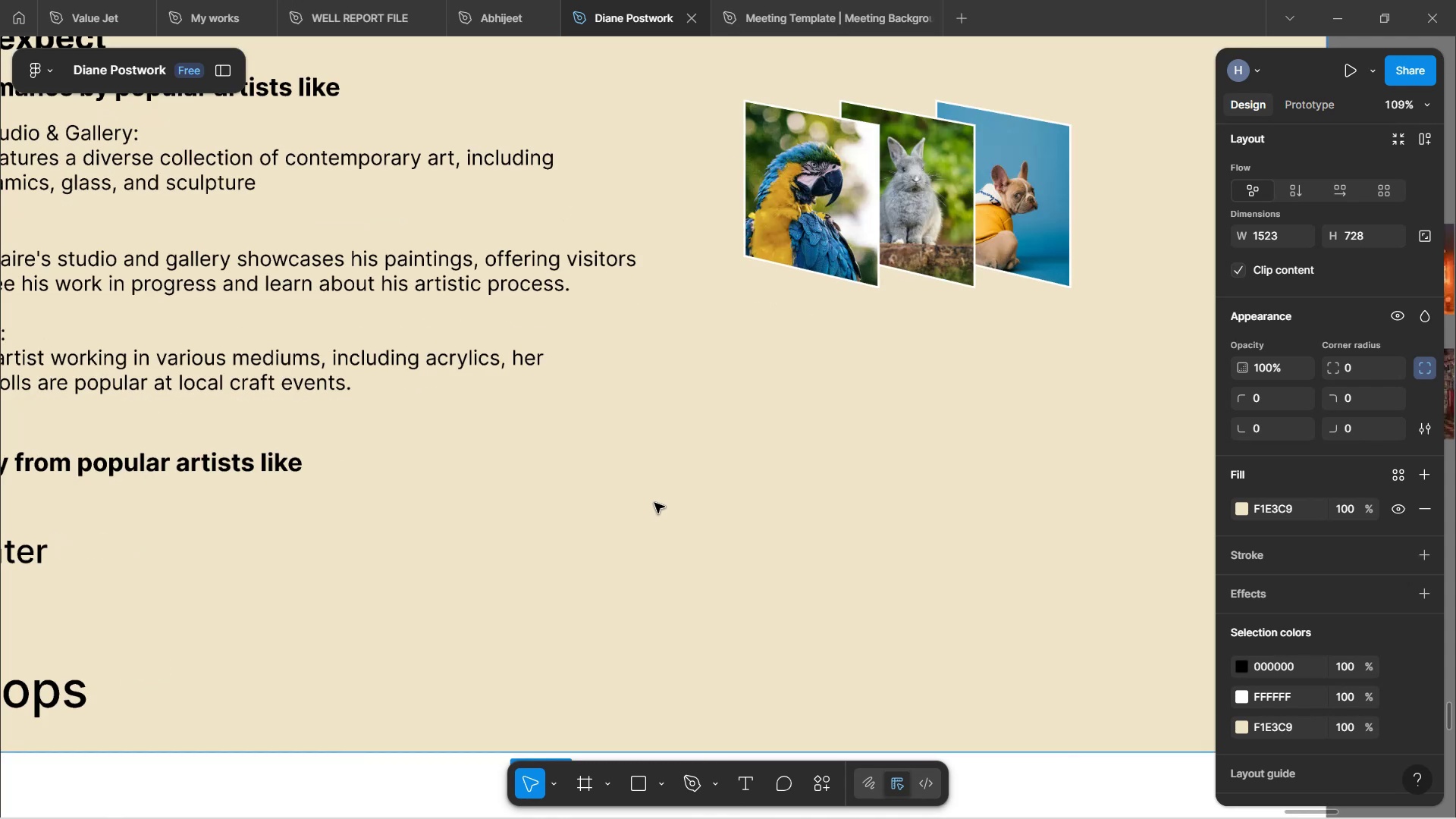 
hold_key(key=ShiftLeft, duration=1.5)
scroll: coordinate [655, 502], scroll_direction: up, amount: 6.0
 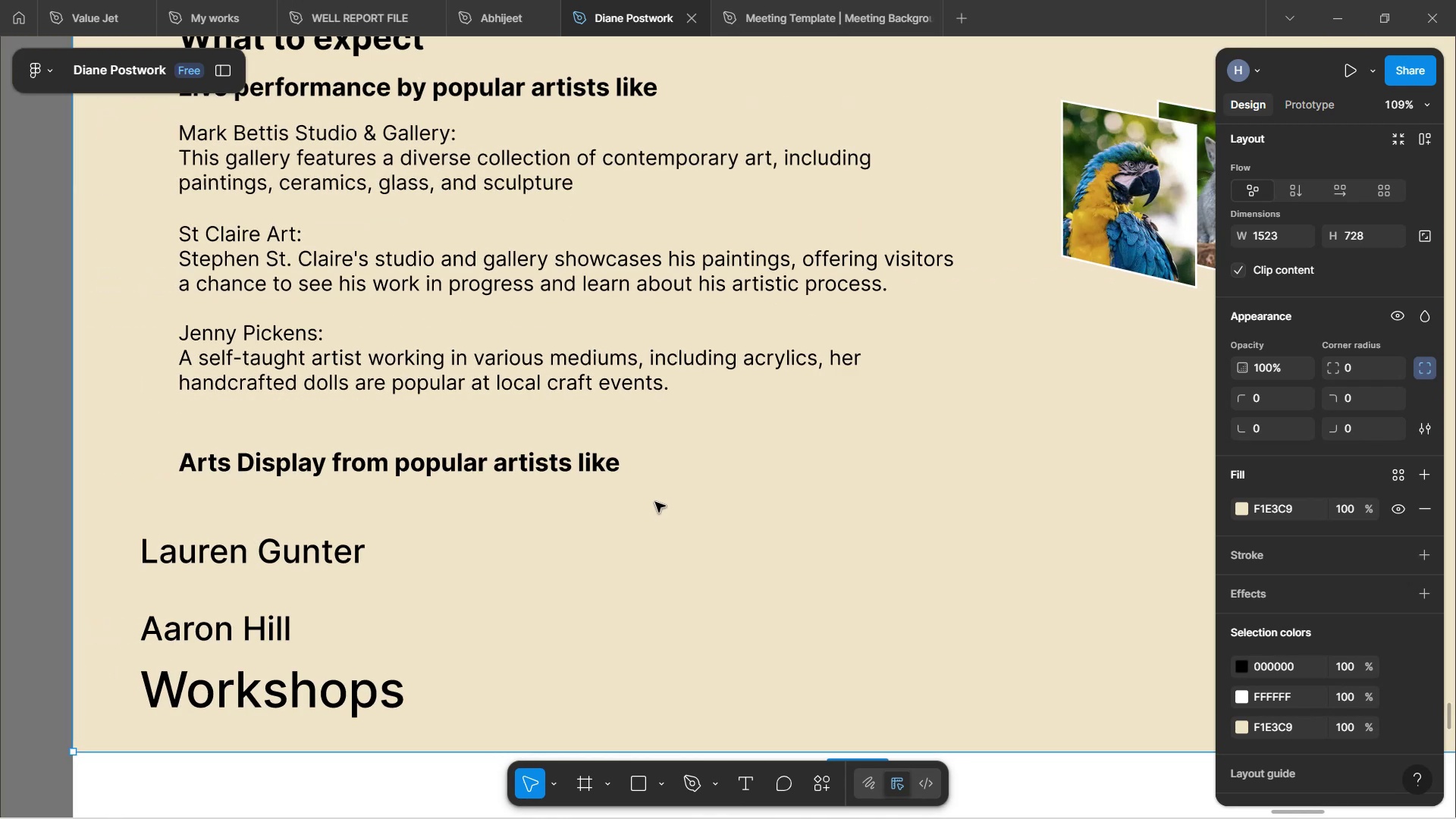 
hold_key(key=ShiftLeft, duration=0.55)
 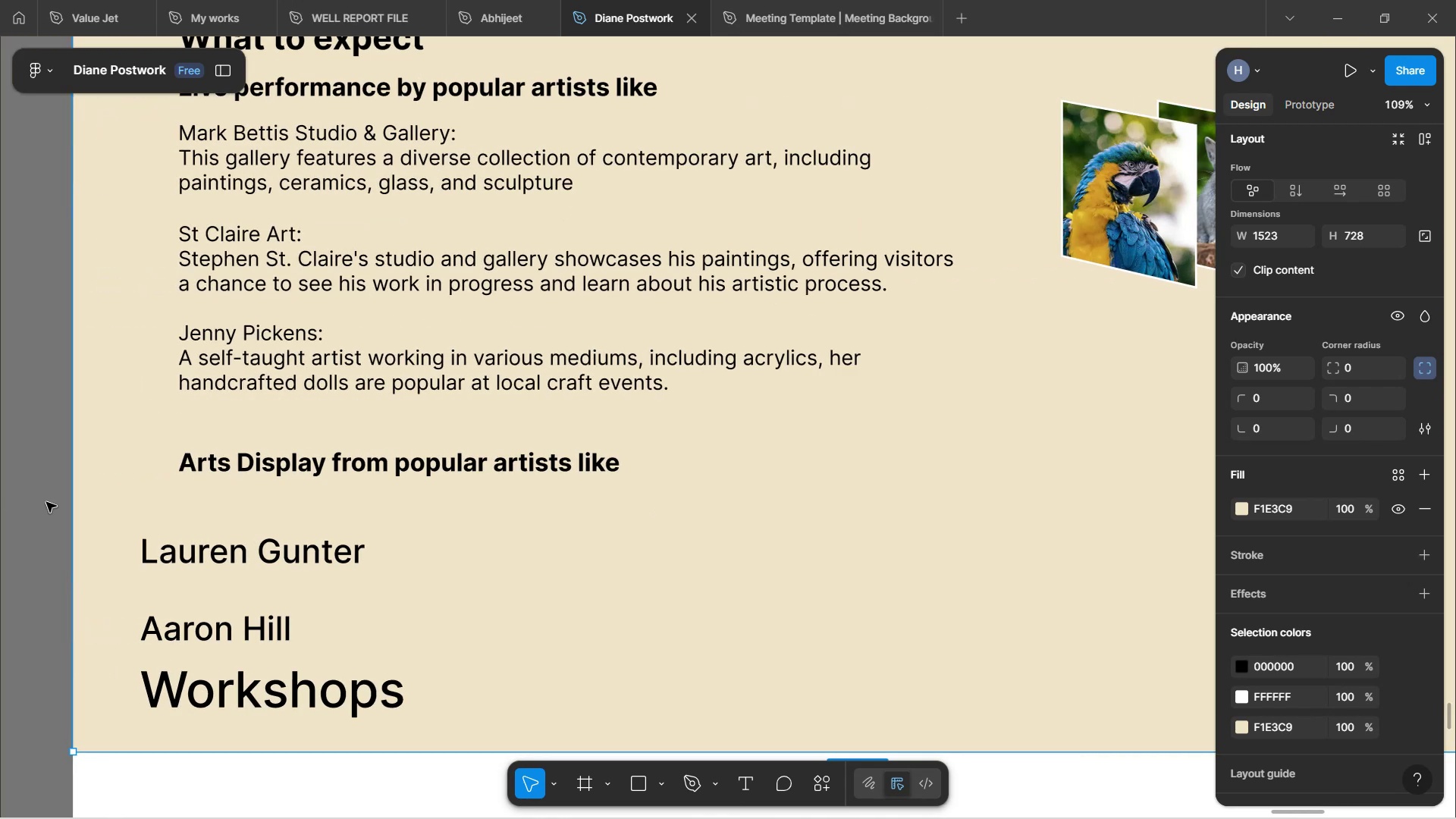 
left_click([51, 502])
 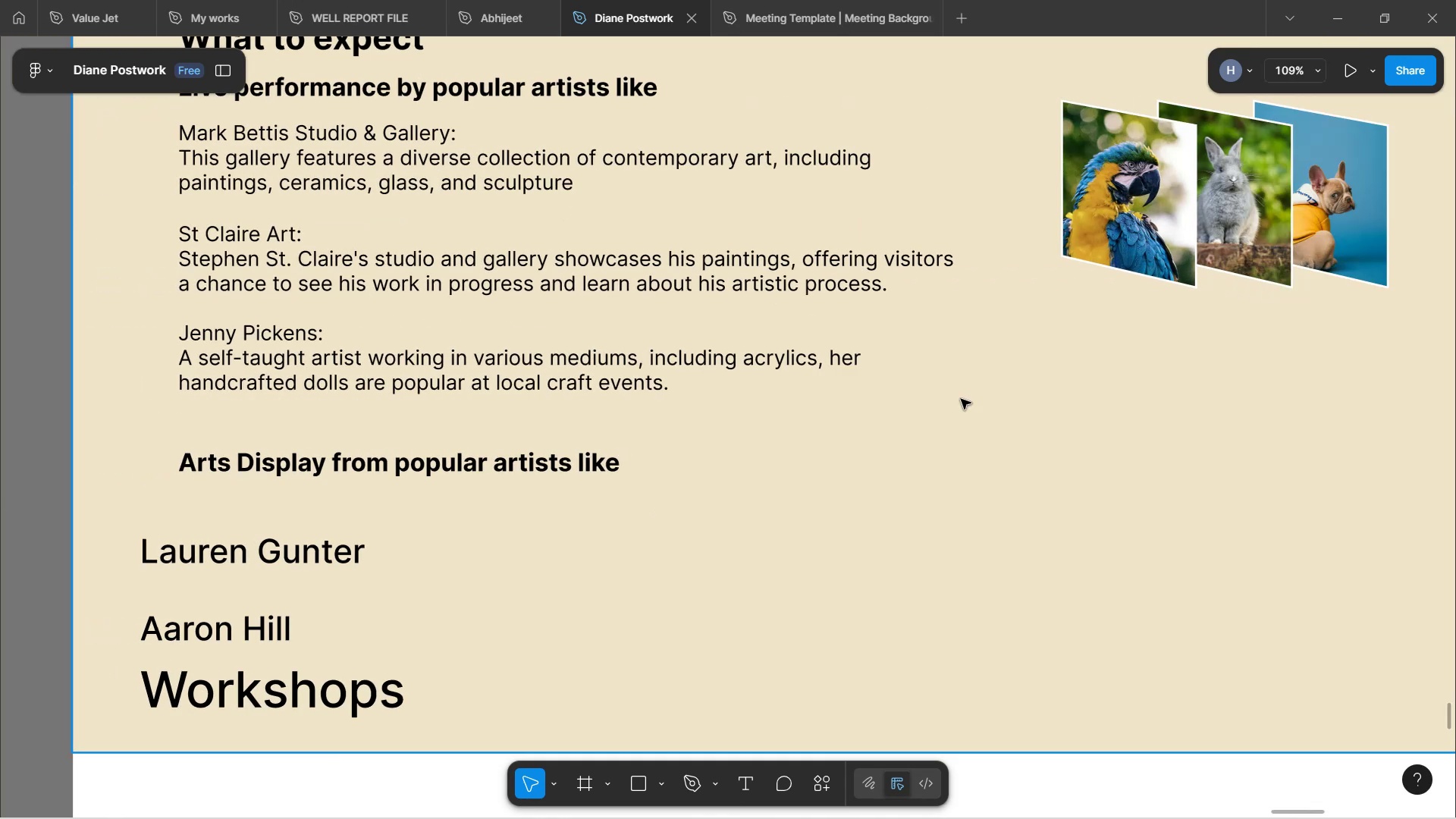 
hold_key(key=ShiftLeft, duration=1.54)
scroll: coordinate [971, 399], scroll_direction: down, amount: 1.0
 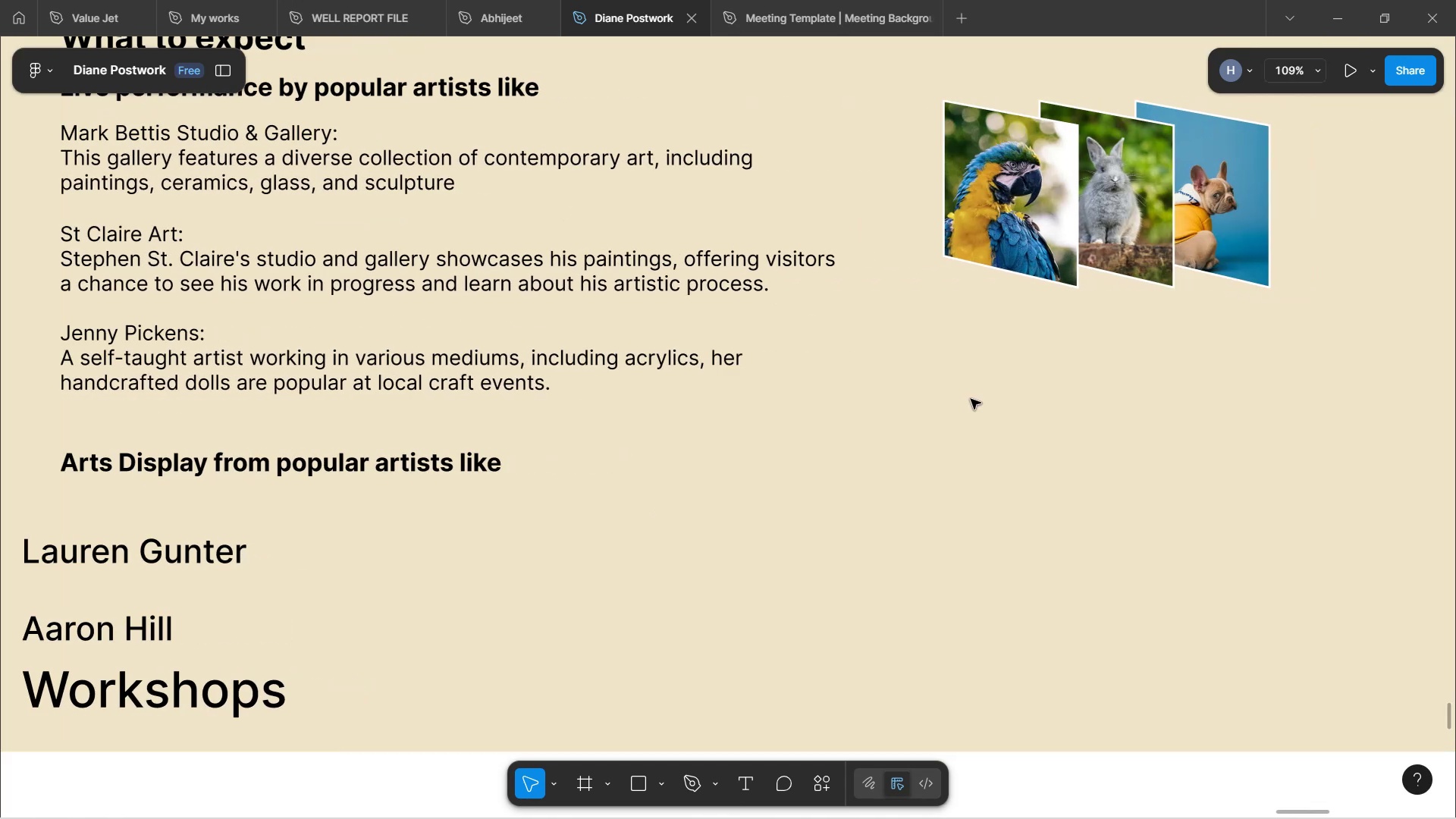 
hold_key(key=ShiftLeft, duration=1.05)
 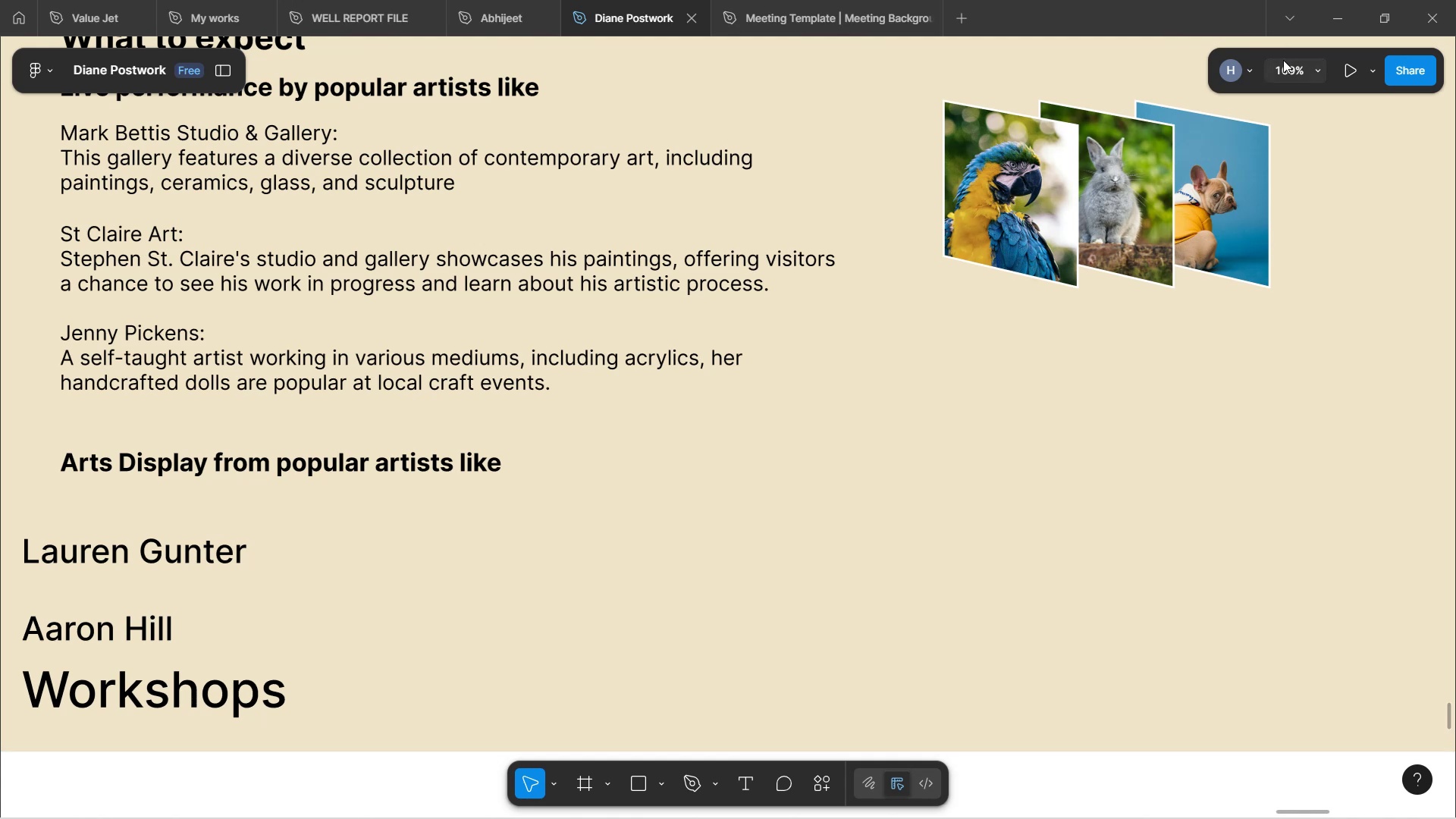 
left_click([1285, 66])
 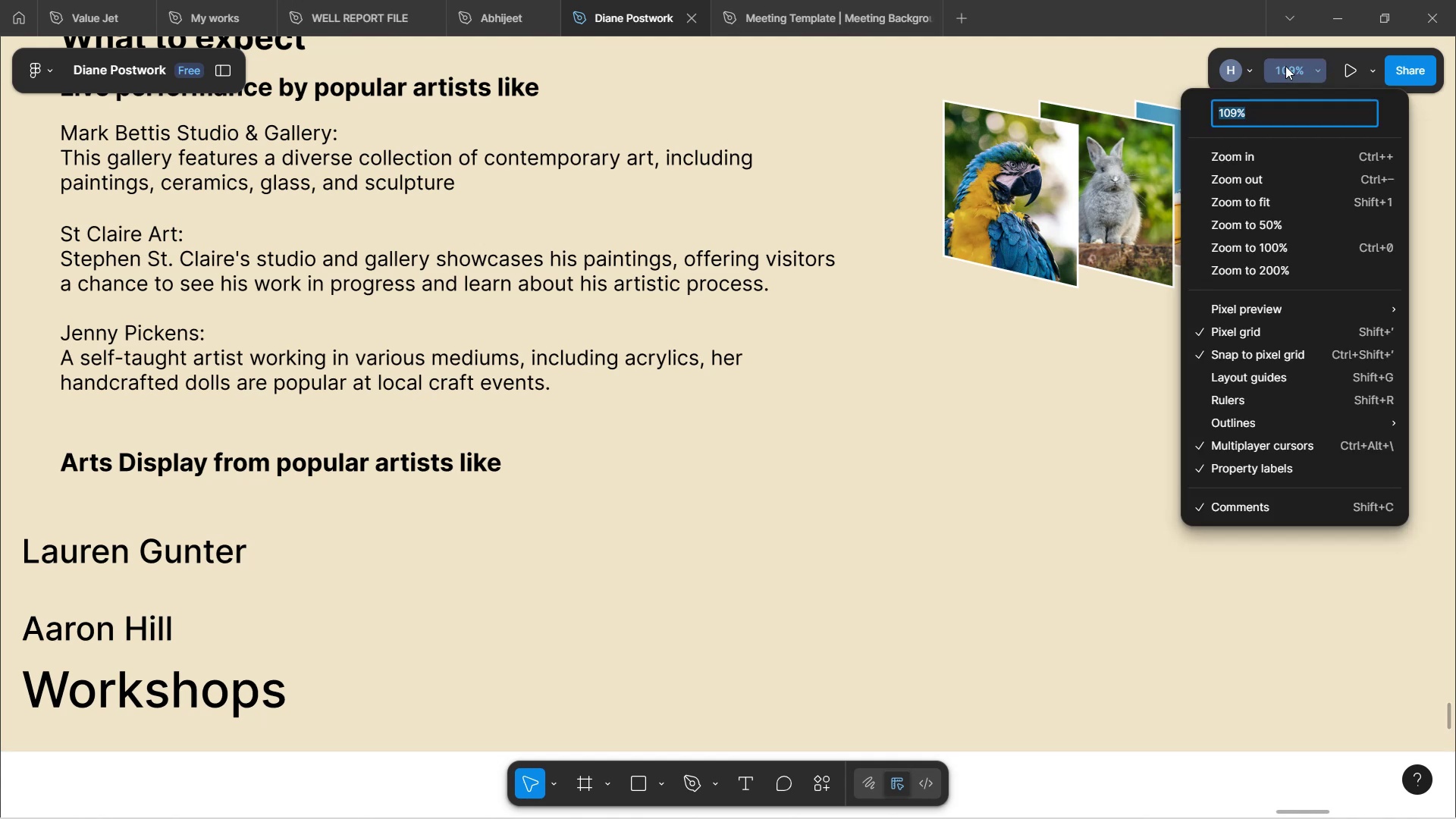 
type(100)
 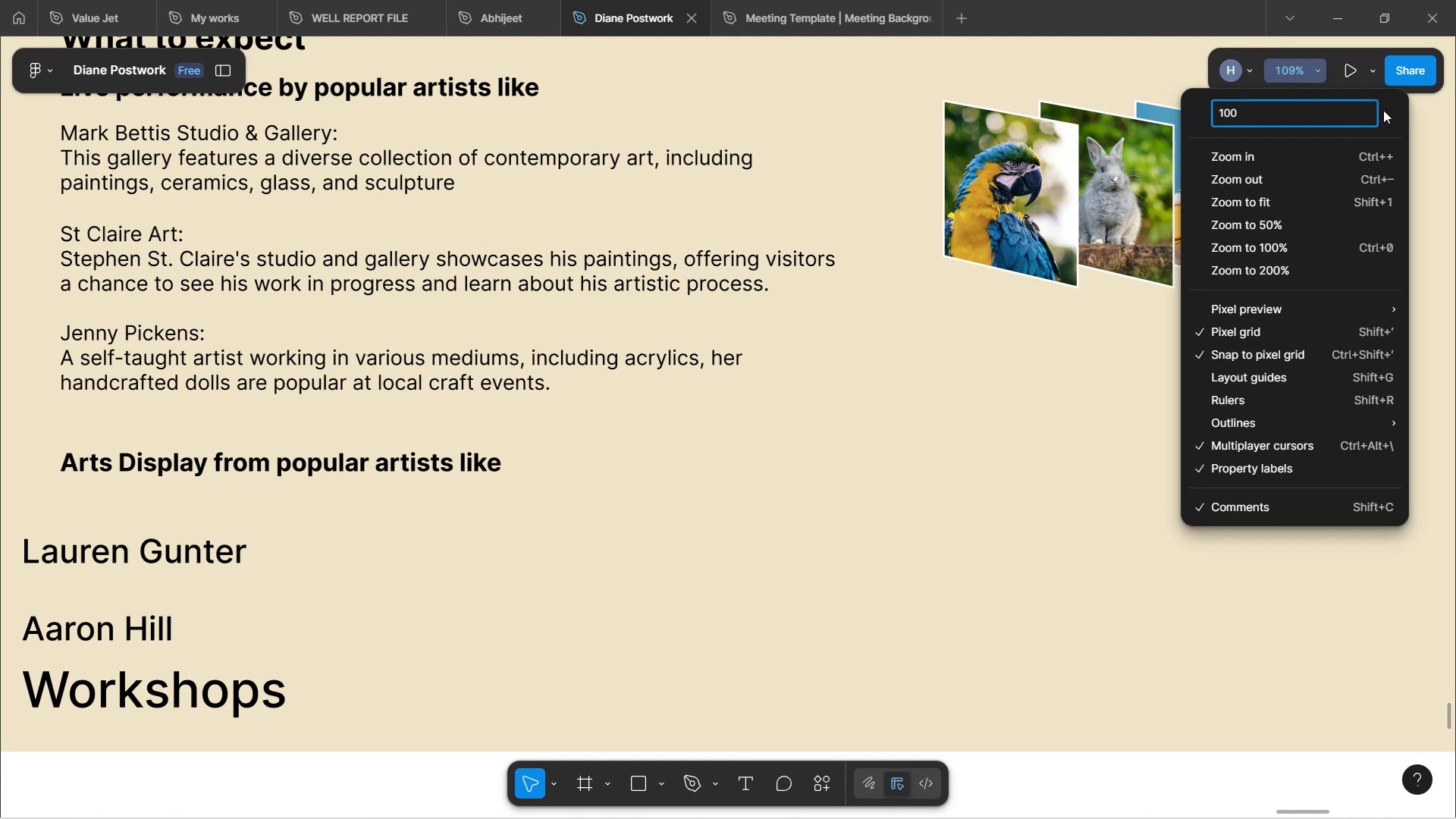 
left_click([1383, 110])
 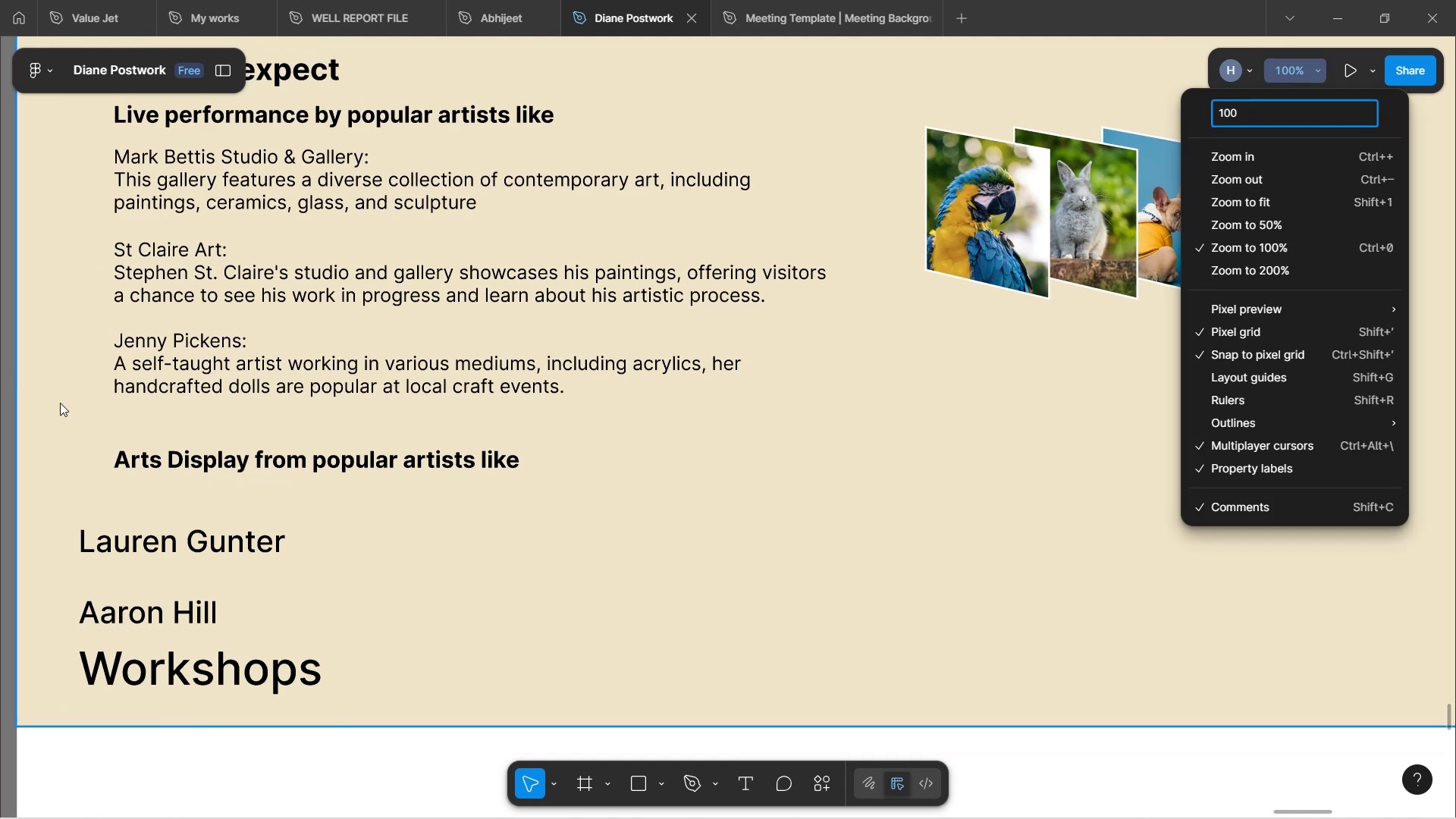 
left_click([6, 444])
 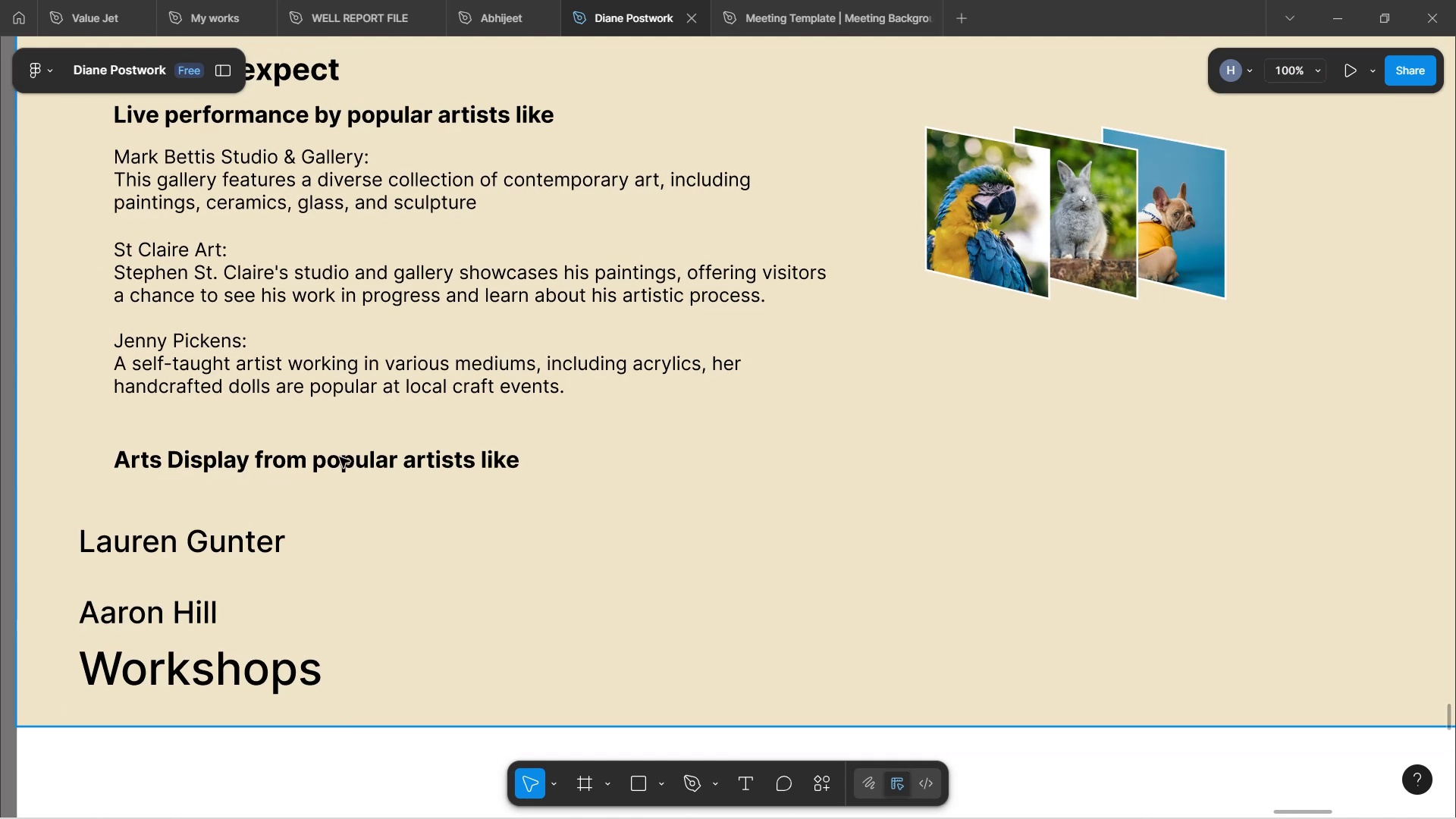 
hold_key(key=ShiftLeft, duration=1.51)
scroll: coordinate [366, 438], scroll_direction: down, amount: 1.0
 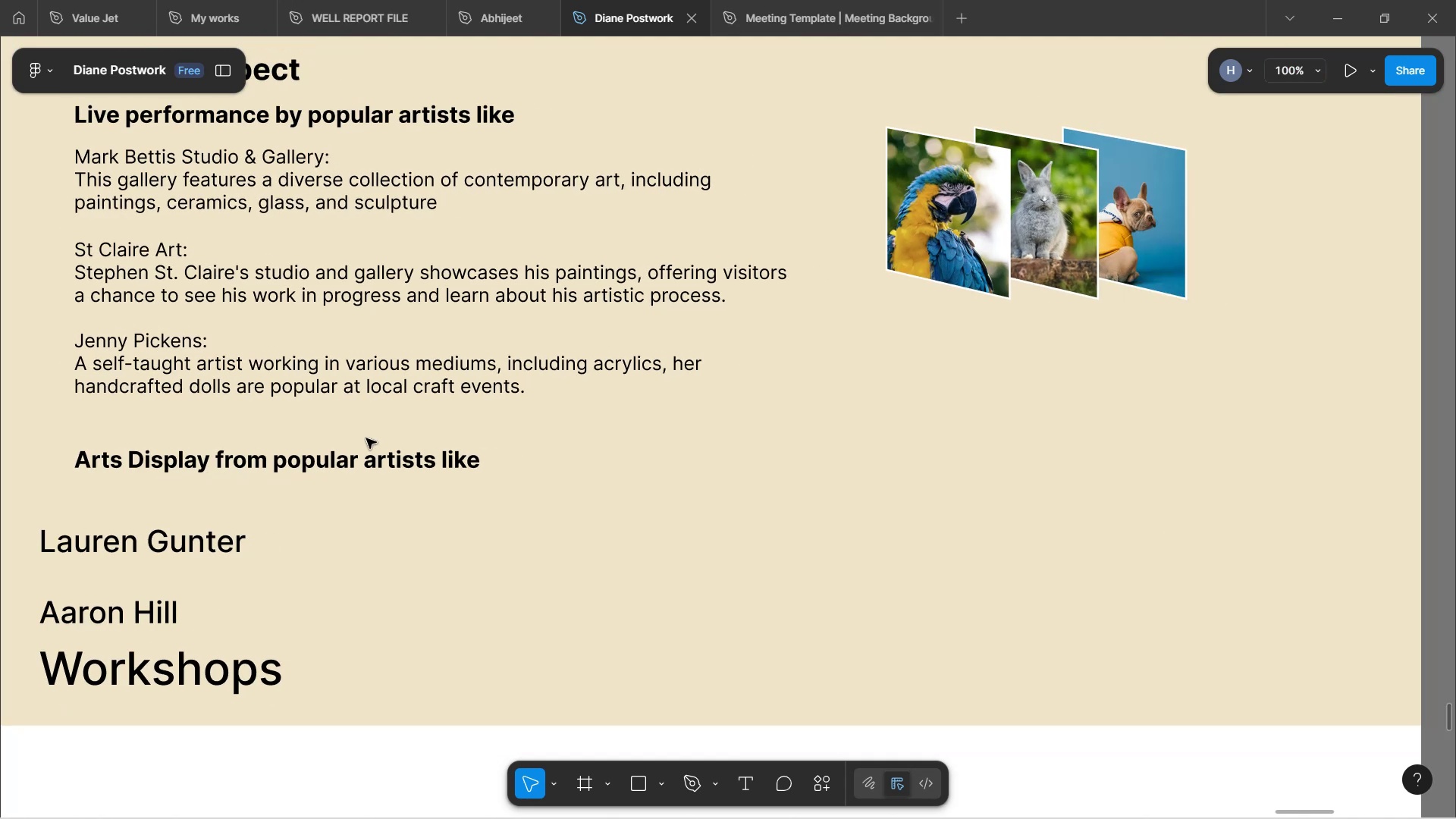 
scroll: coordinate [366, 438], scroll_direction: up, amount: 1.0
 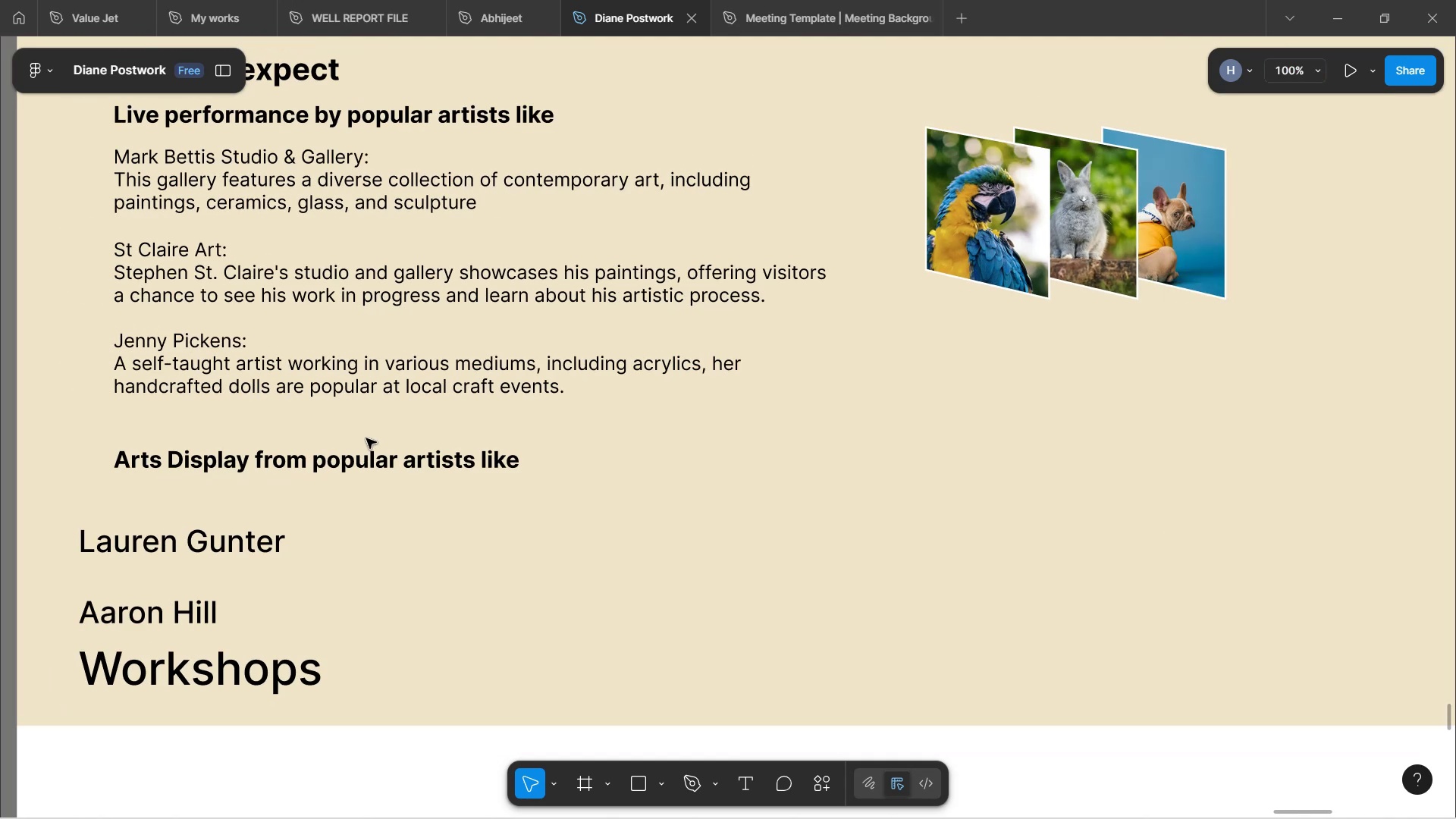 
hold_key(key=ShiftLeft, duration=1.51)
scroll: coordinate [370, 435], scroll_direction: down, amount: 1.0
 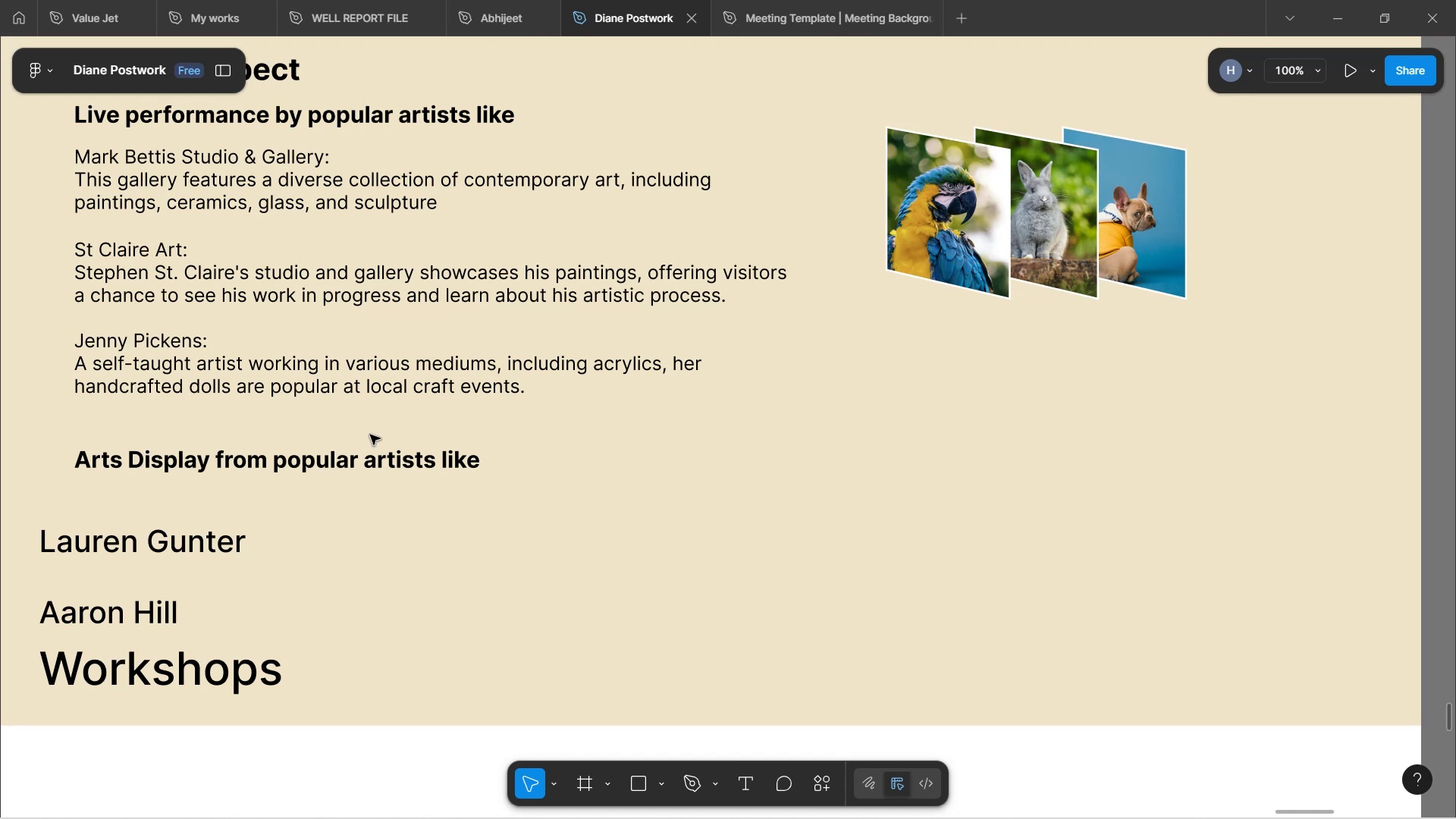 
hold_key(key=ShiftLeft, duration=0.34)
 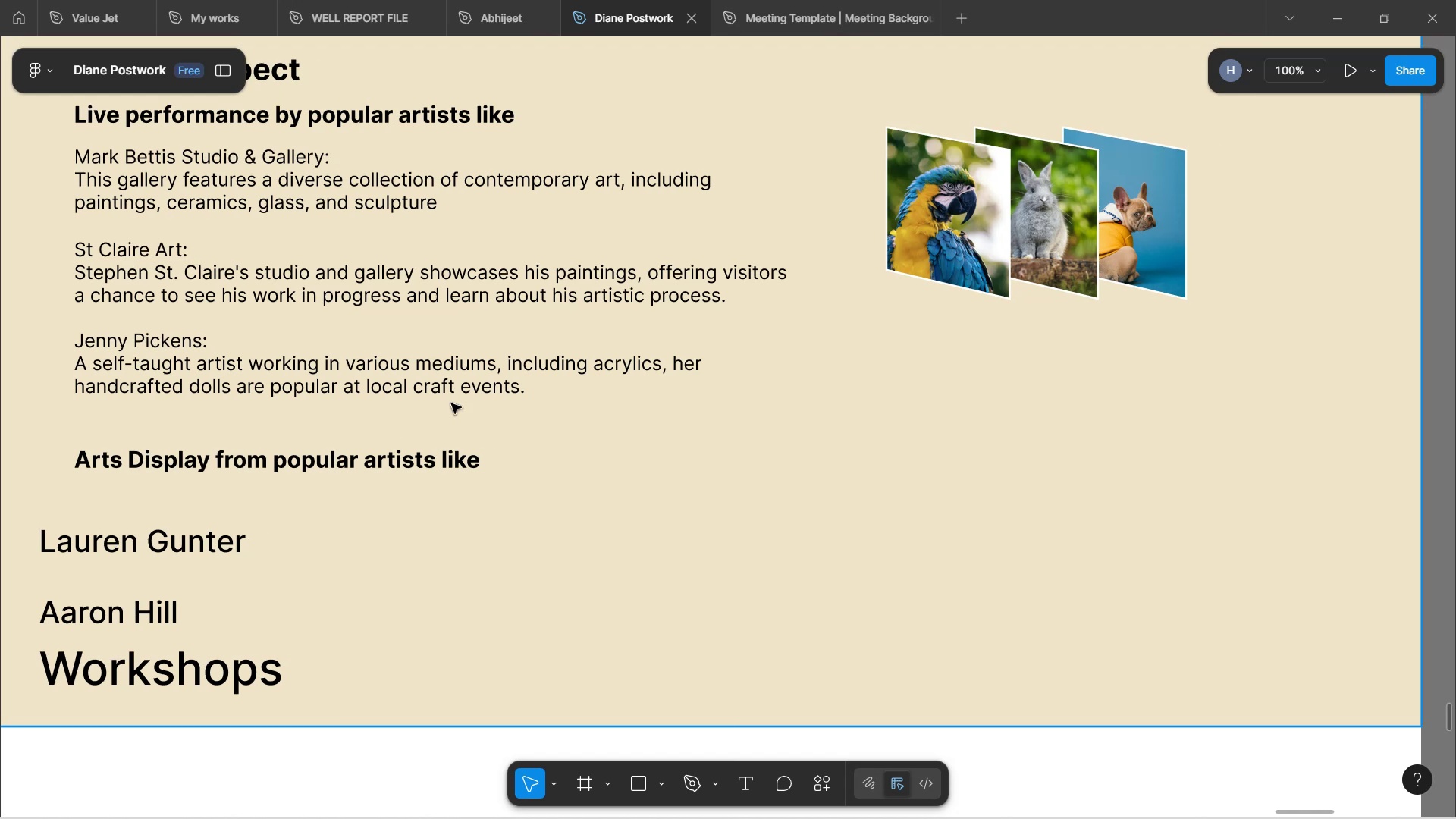 
scroll: coordinate [451, 403], scroll_direction: up, amount: 3.0
 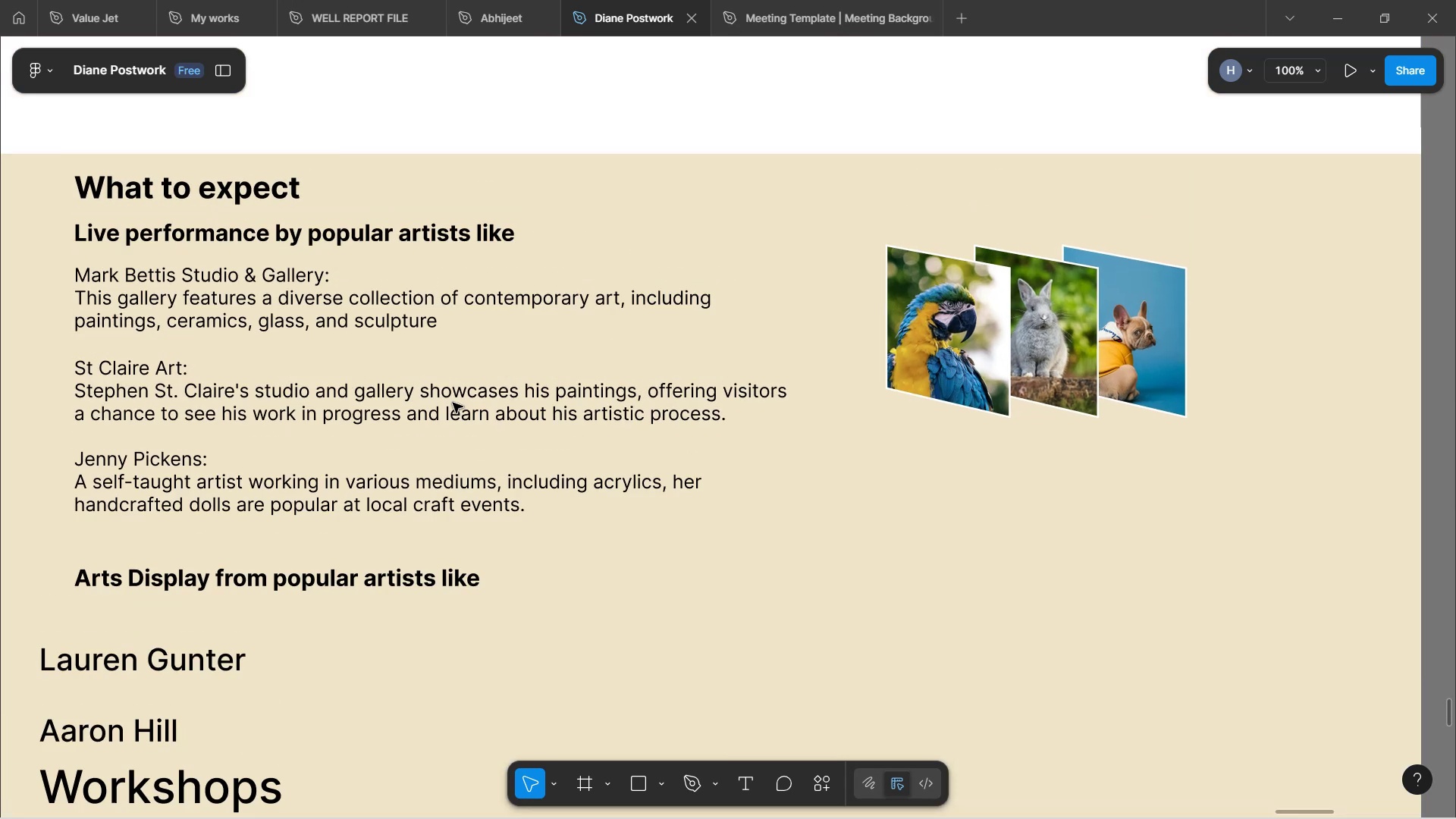 
key(Shift+ShiftLeft)
 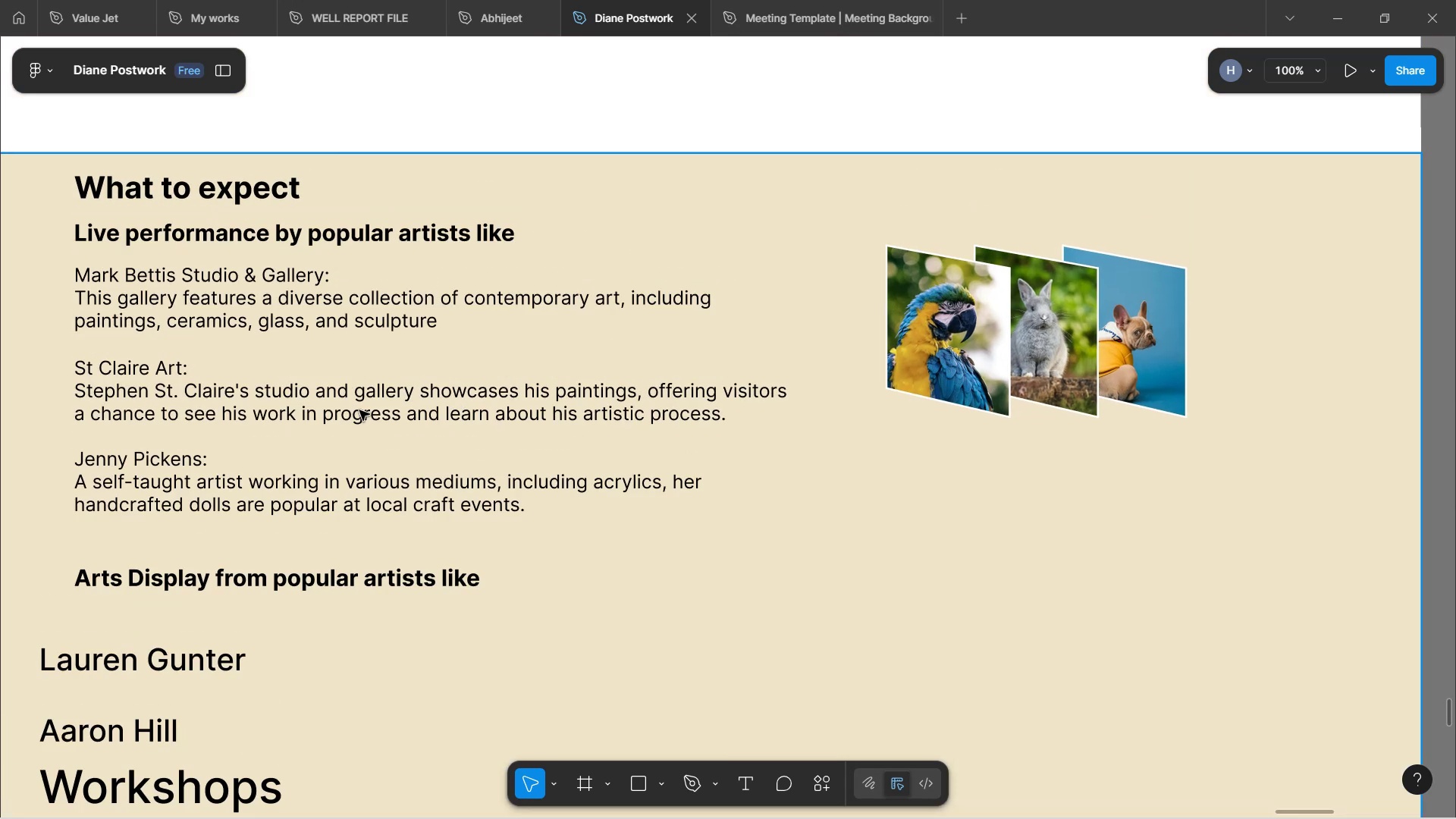 
scroll: coordinate [504, 257], scroll_direction: up, amount: 4.0
 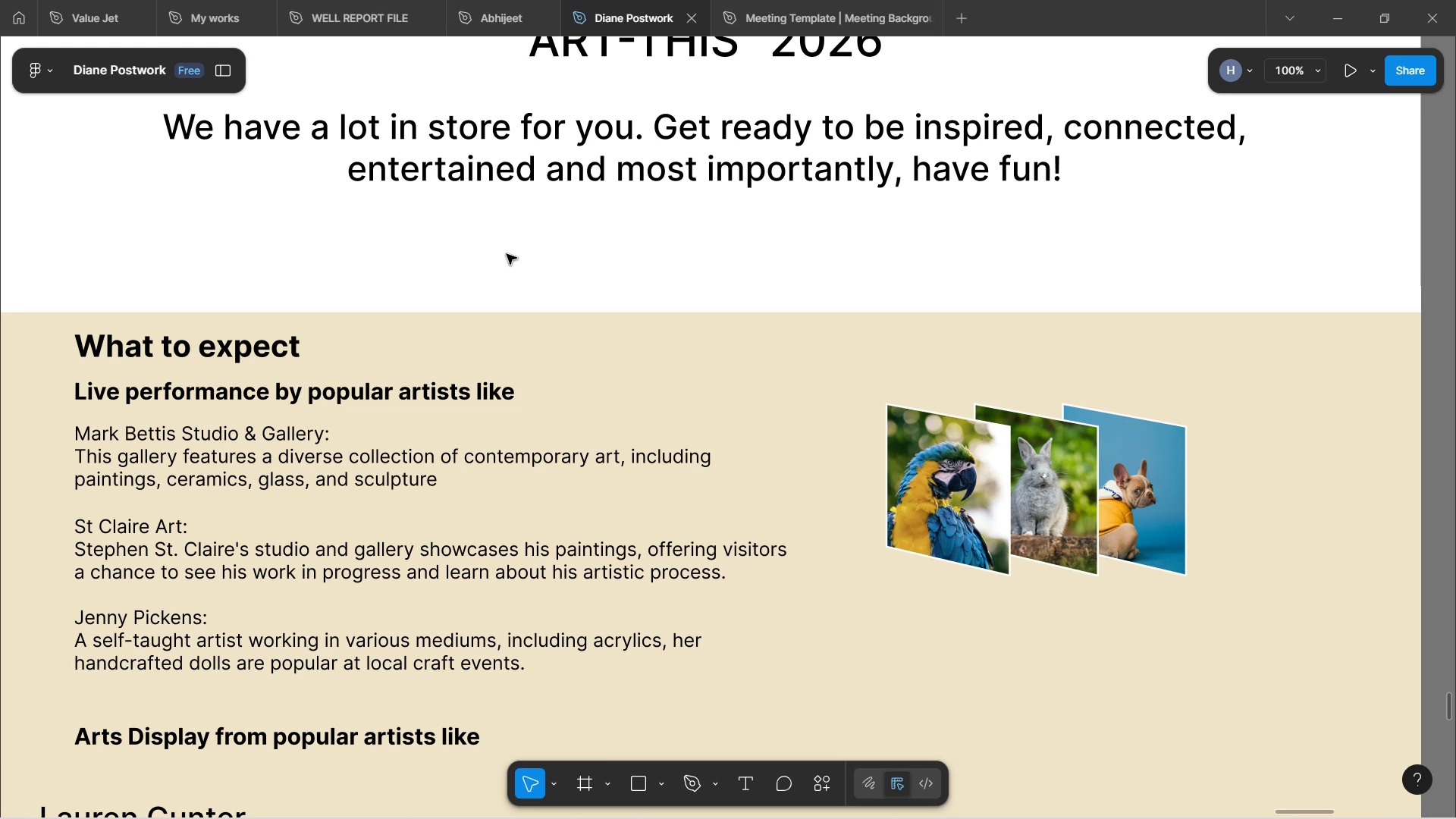 
scroll: coordinate [509, 249], scroll_direction: down, amount: 7.0
 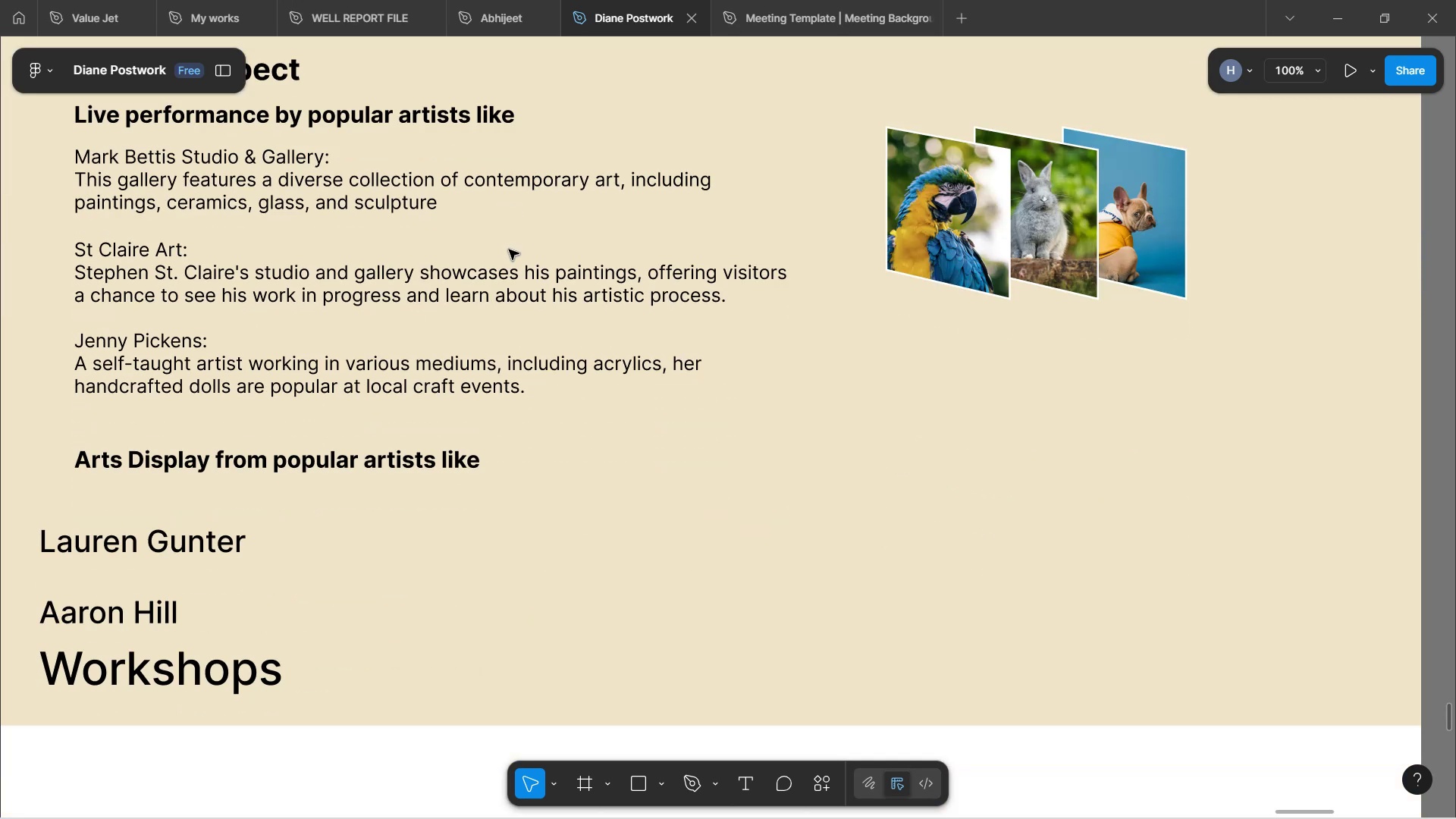 
scroll: coordinate [509, 249], scroll_direction: up, amount: 3.0
 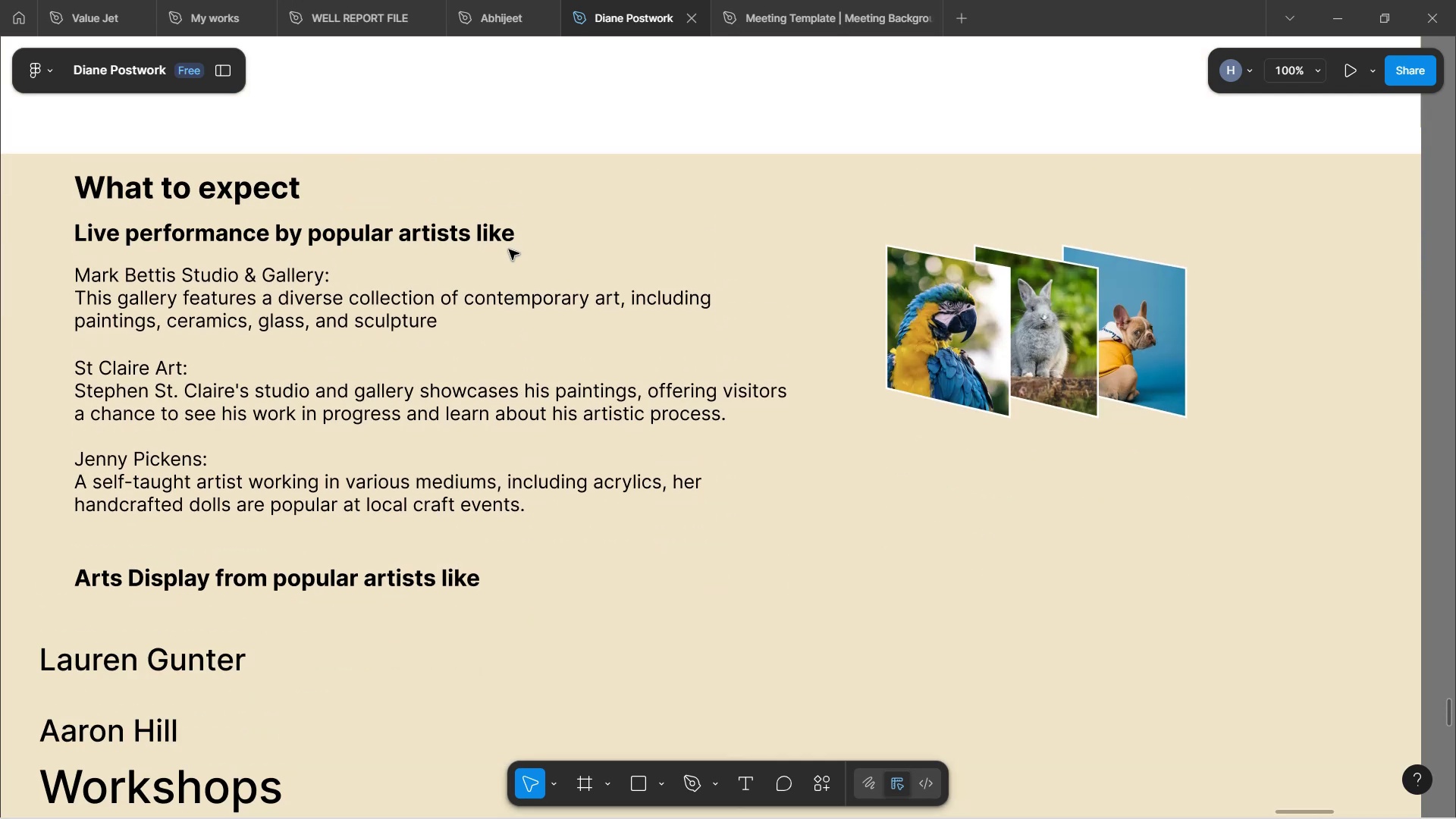 
scroll: coordinate [509, 249], scroll_direction: down, amount: 1.0
 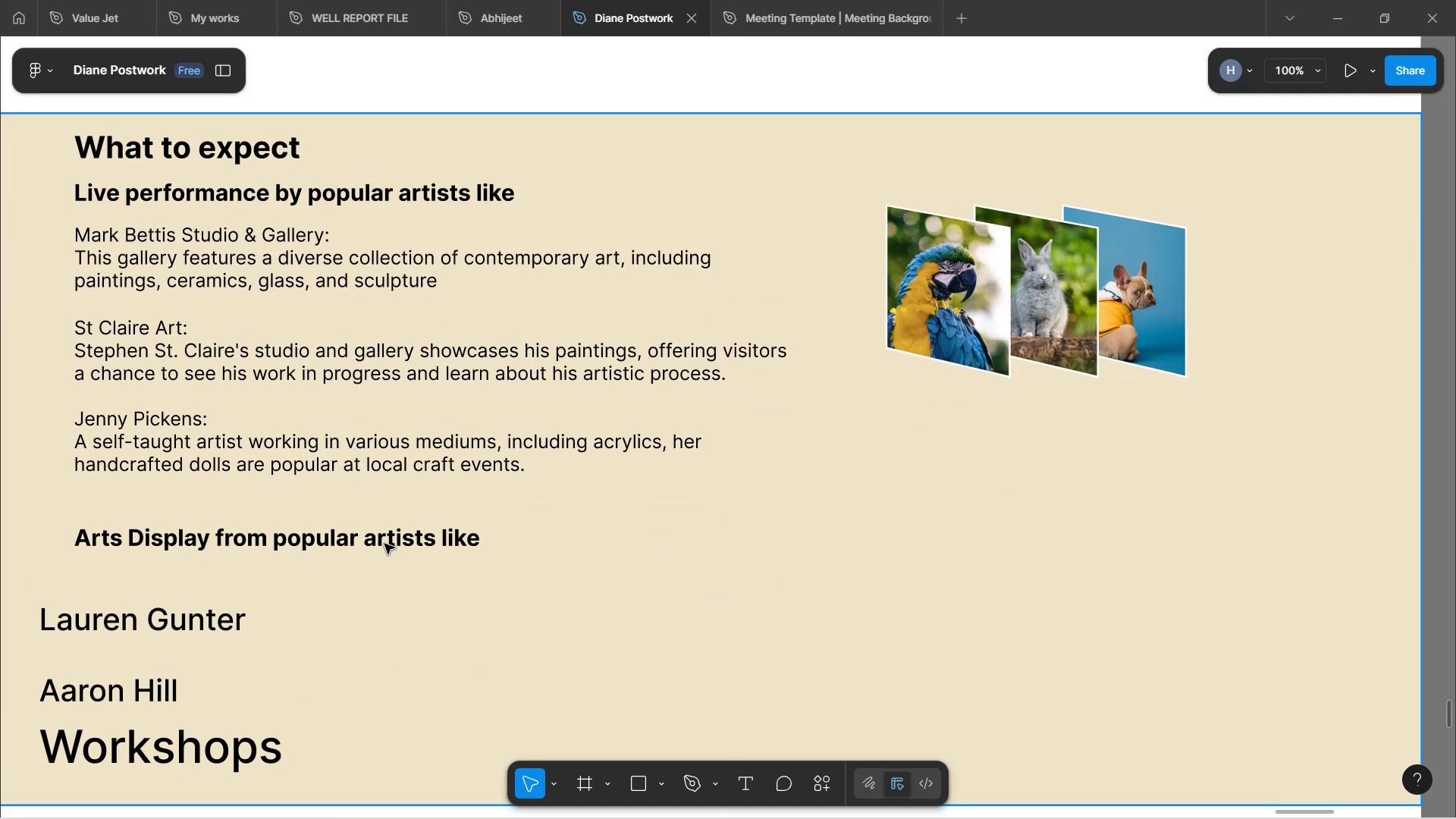 
double_click([381, 542])
 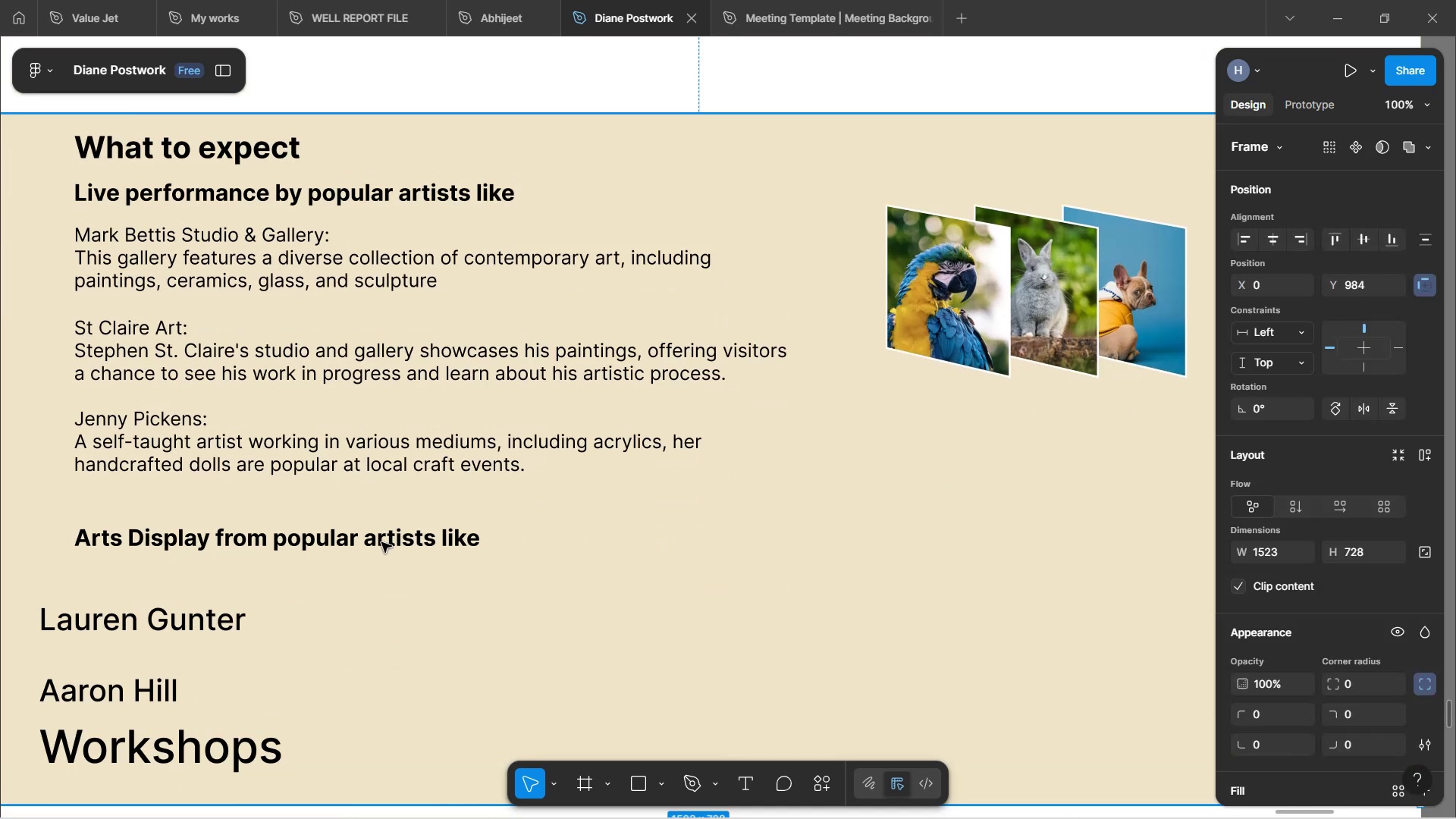 
double_click([381, 542])
 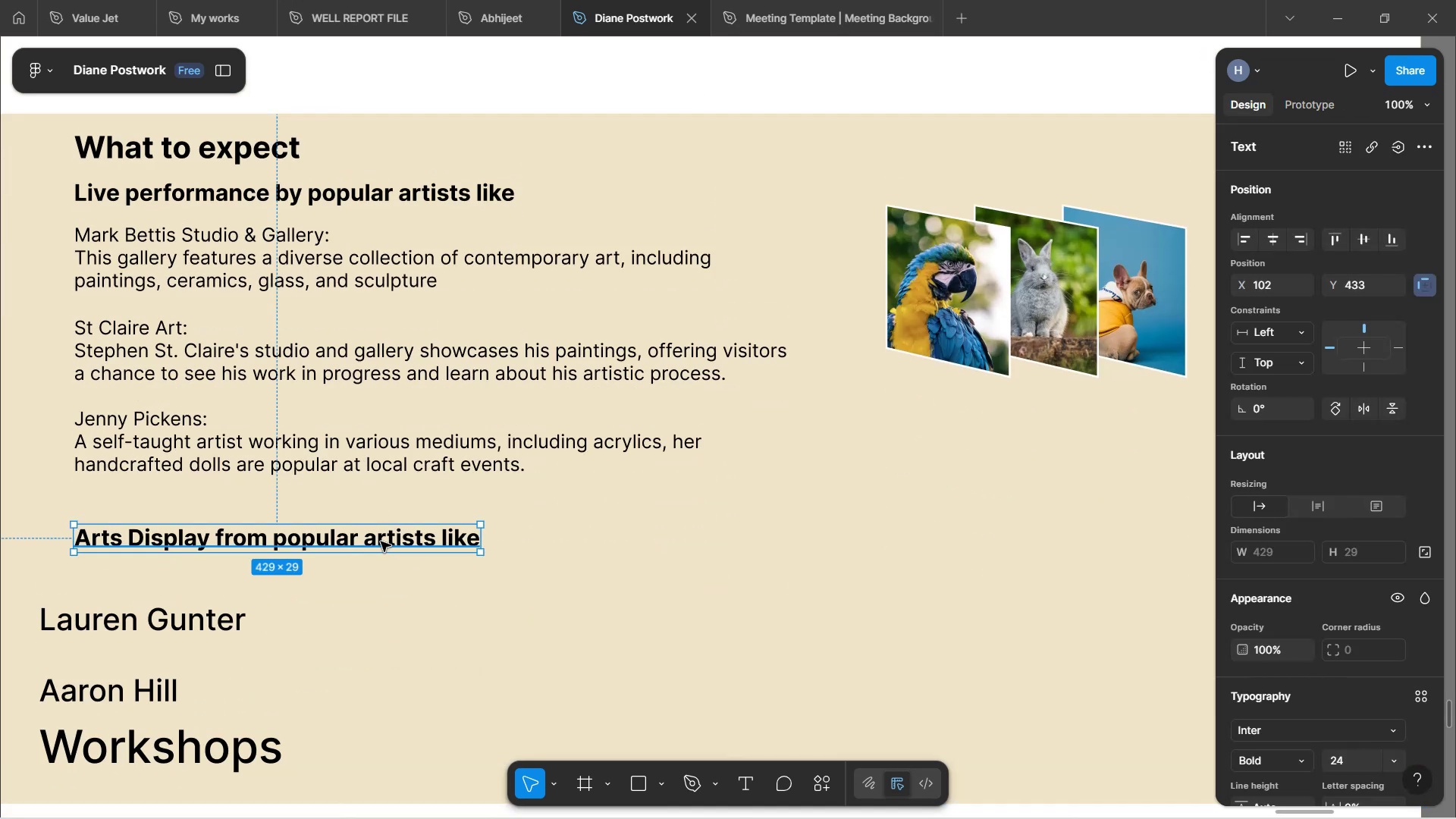 
left_click_drag(start_coordinate=[381, 541], to_coordinate=[381, 515])
 